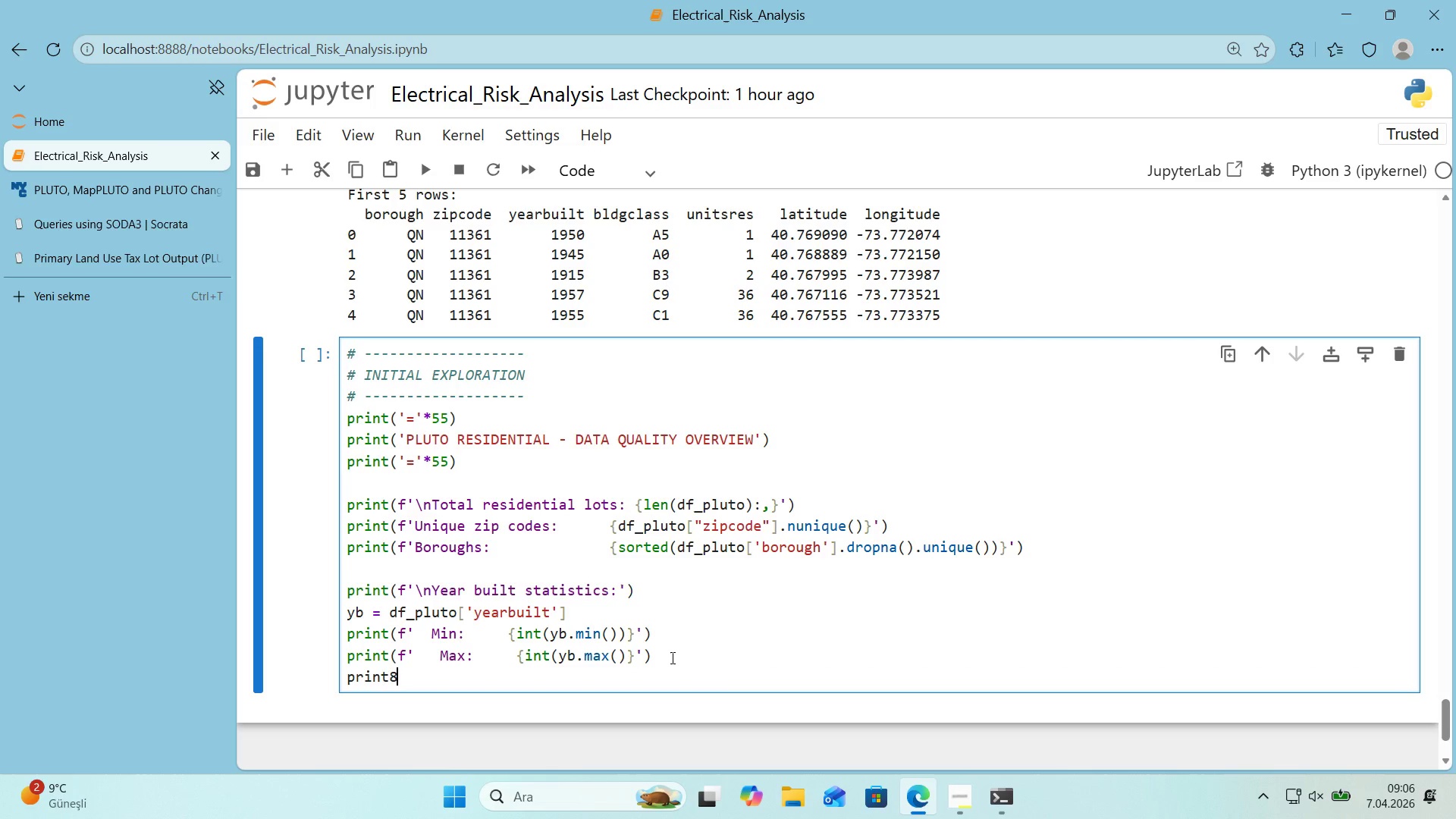 
key(ArrowLeft)
 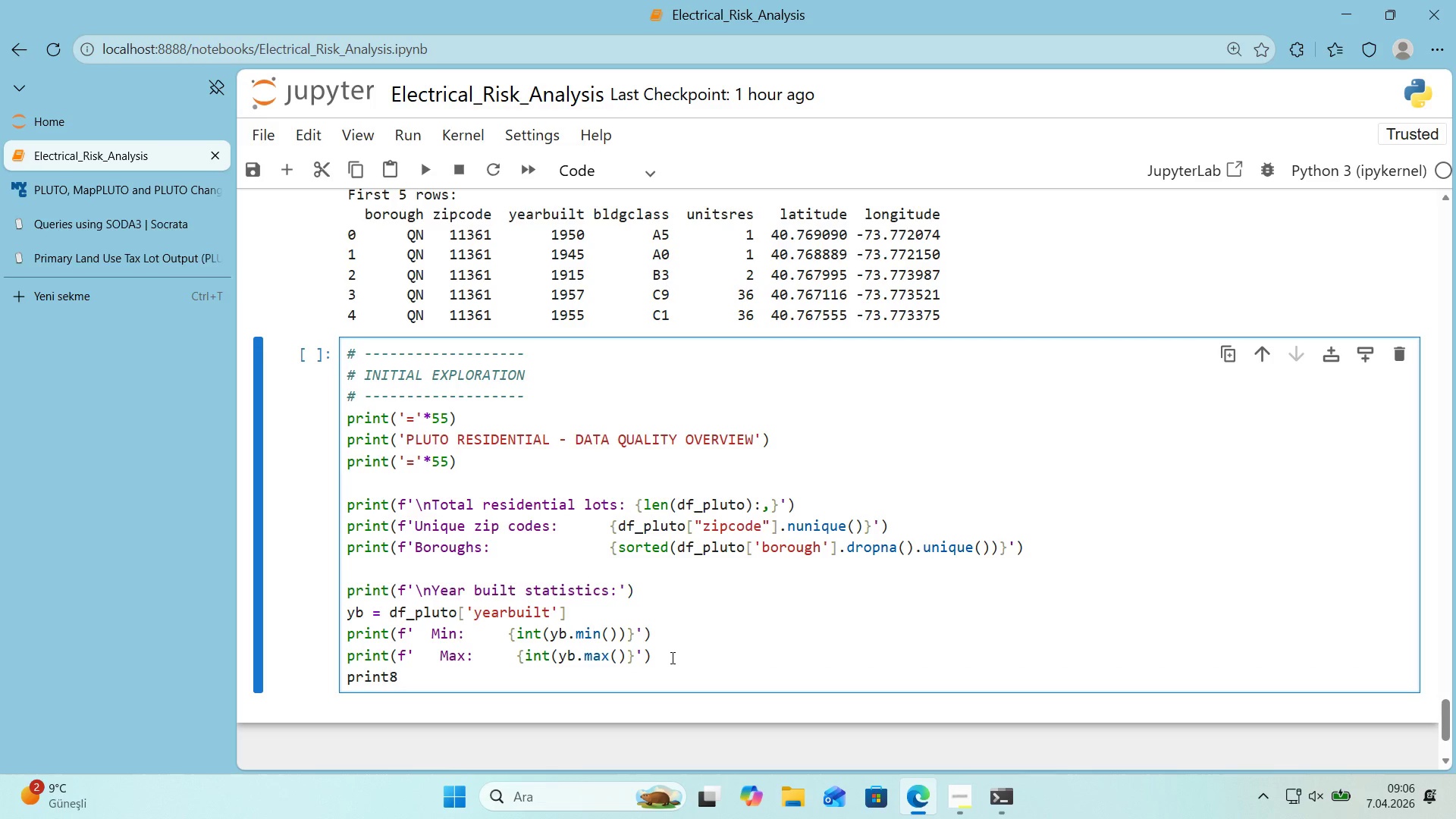 
key(ArrowRight)
 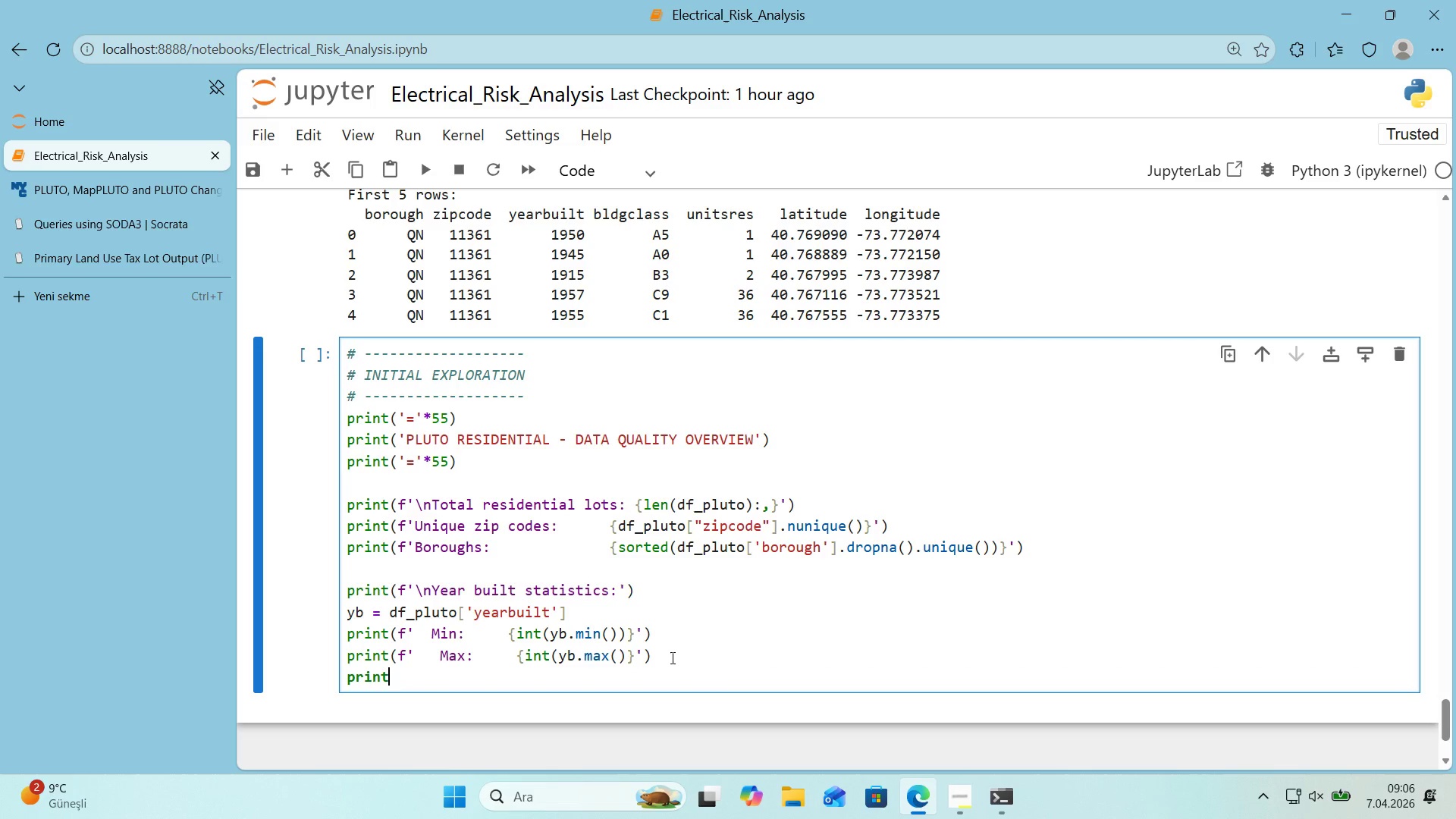 
key(Backspace)
type(*()
 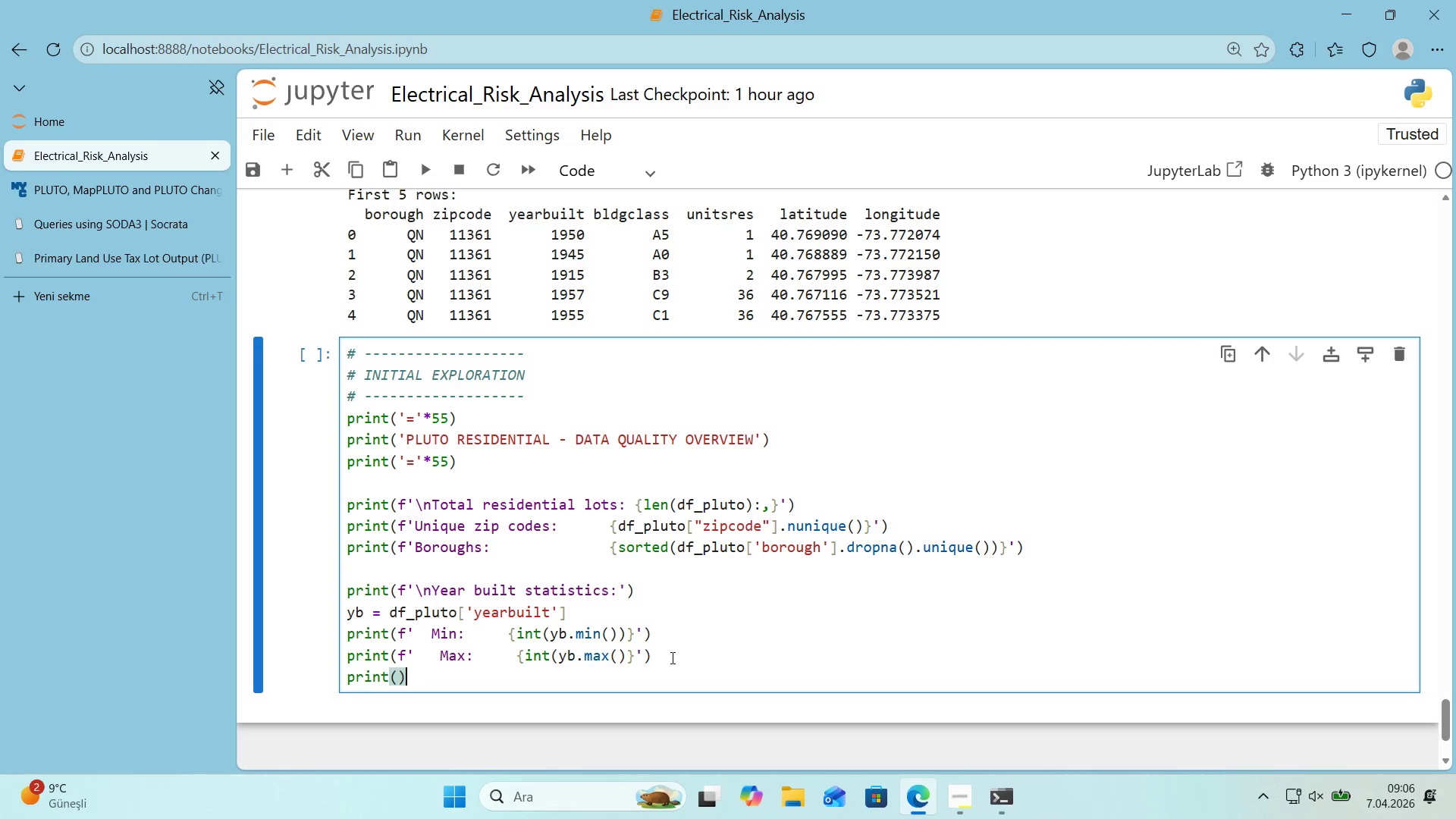 
key(ArrowLeft)
 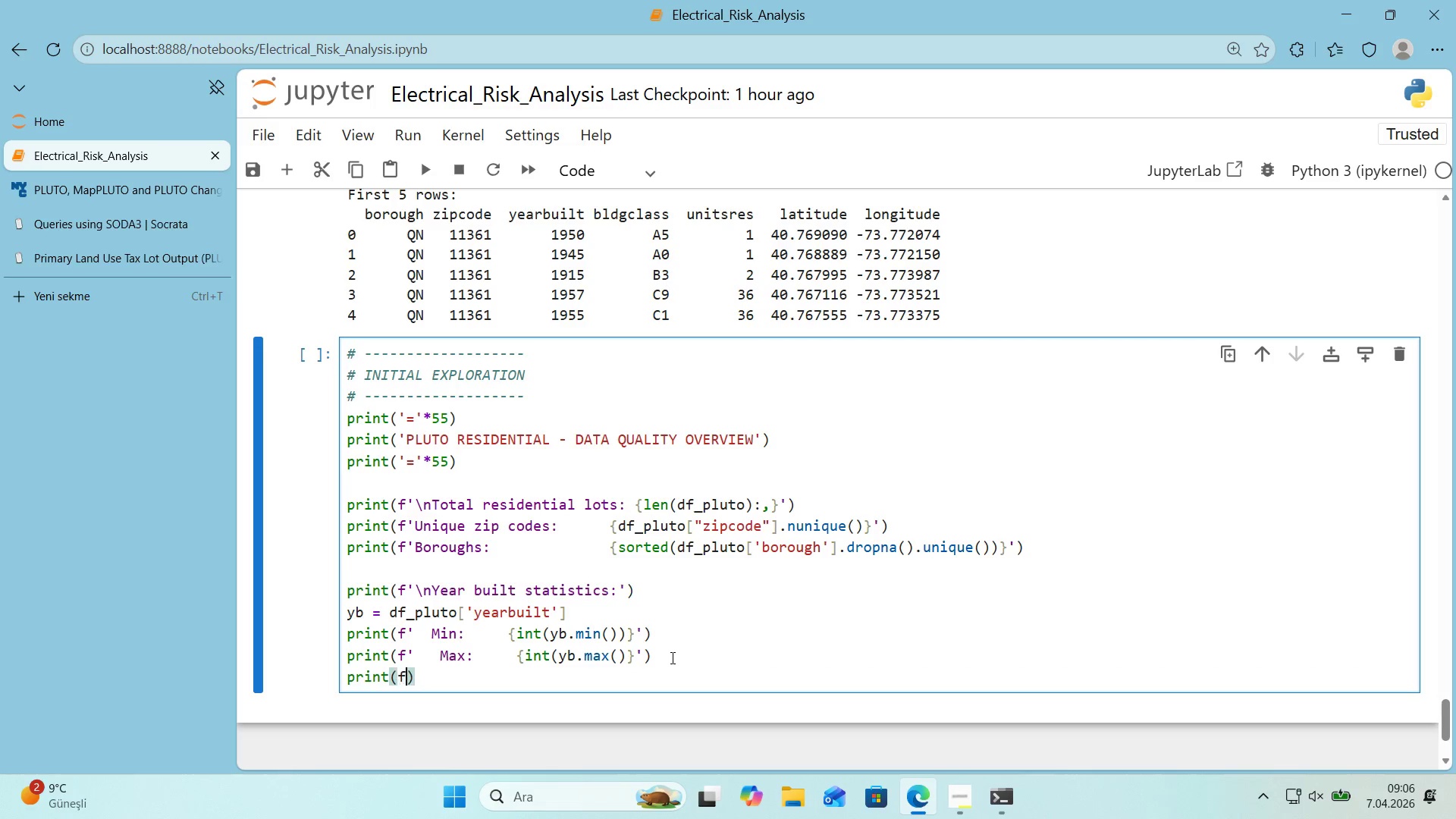 
type(f@@)
 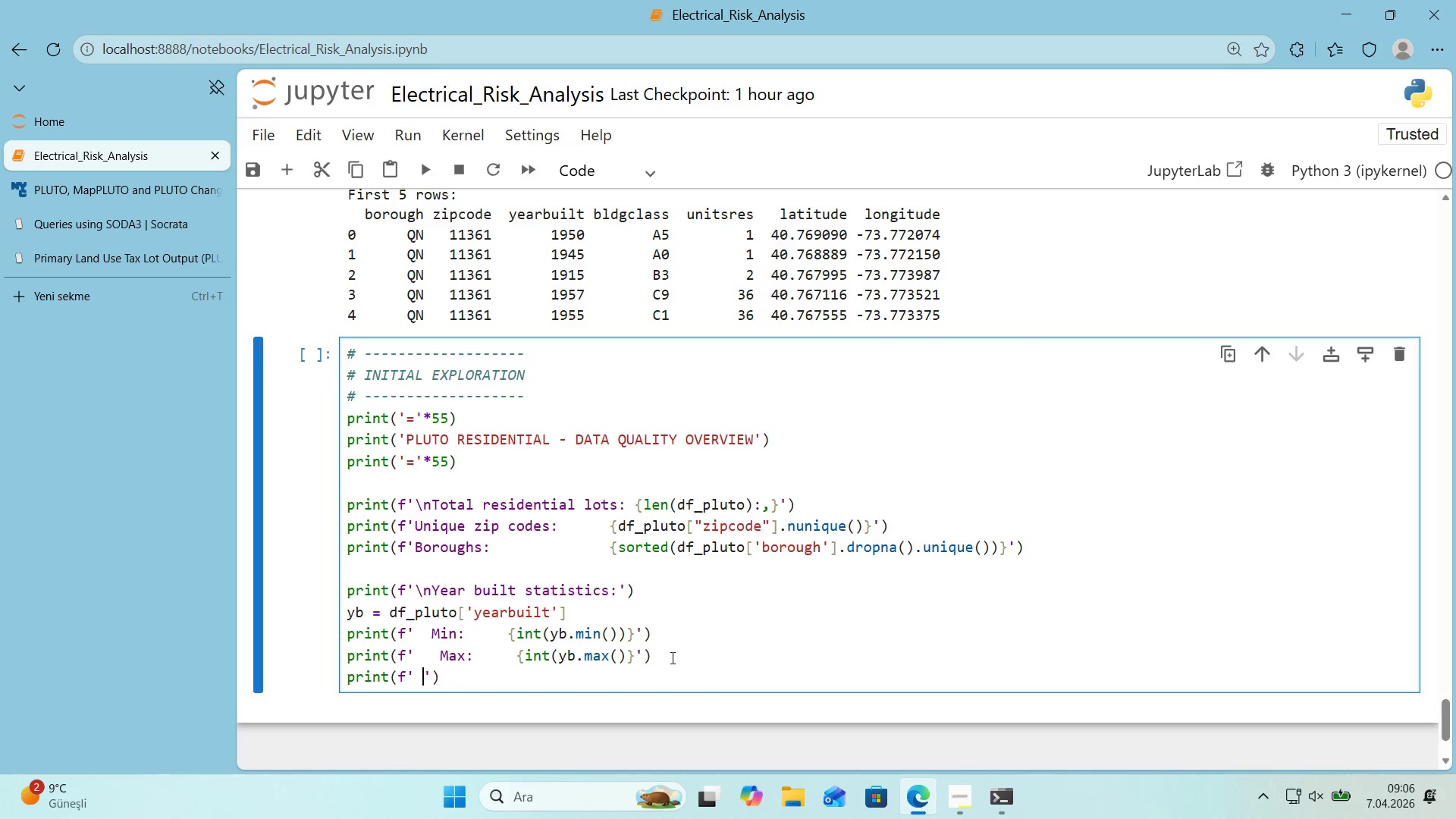 
 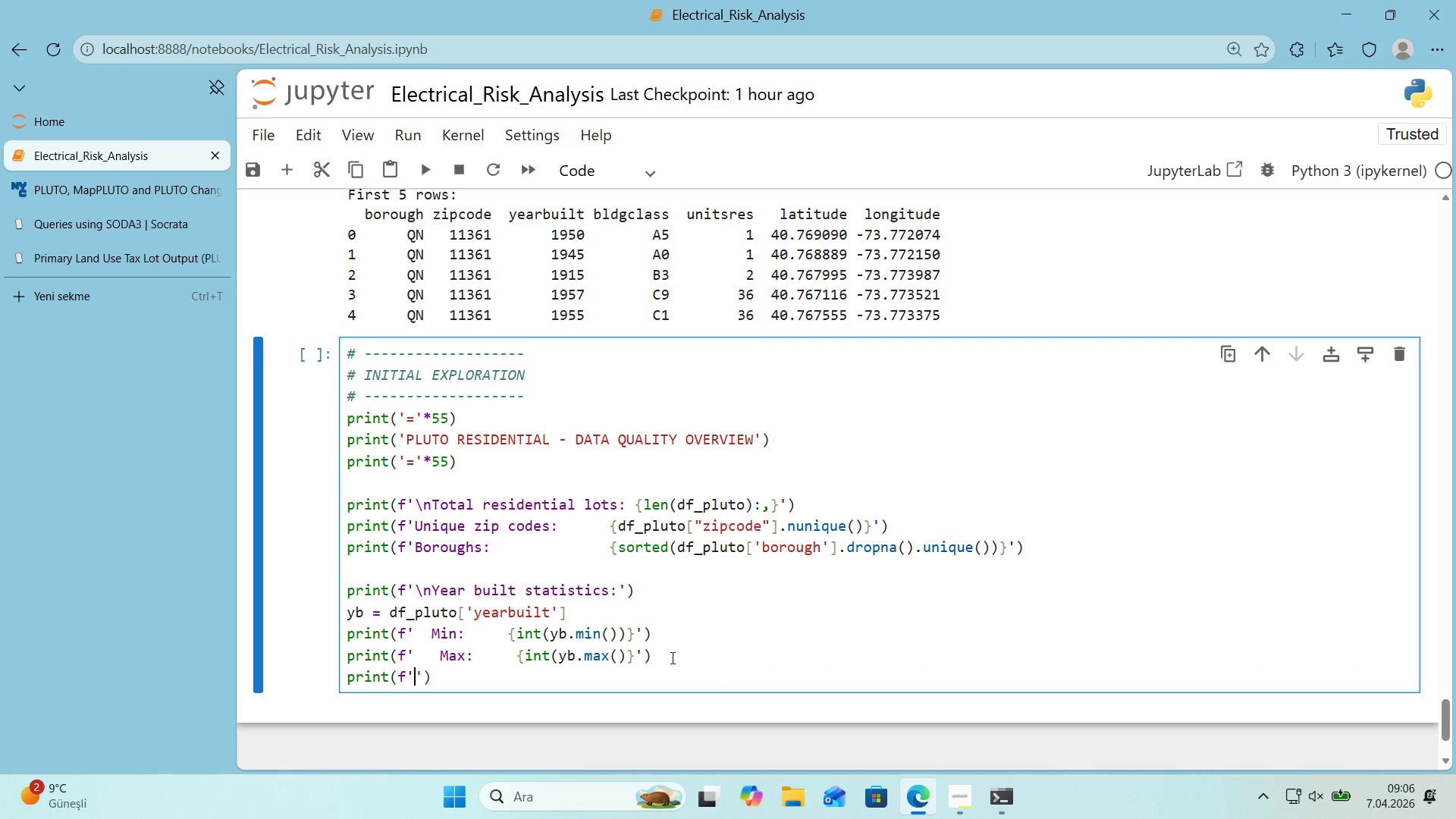 
key(ArrowLeft)
 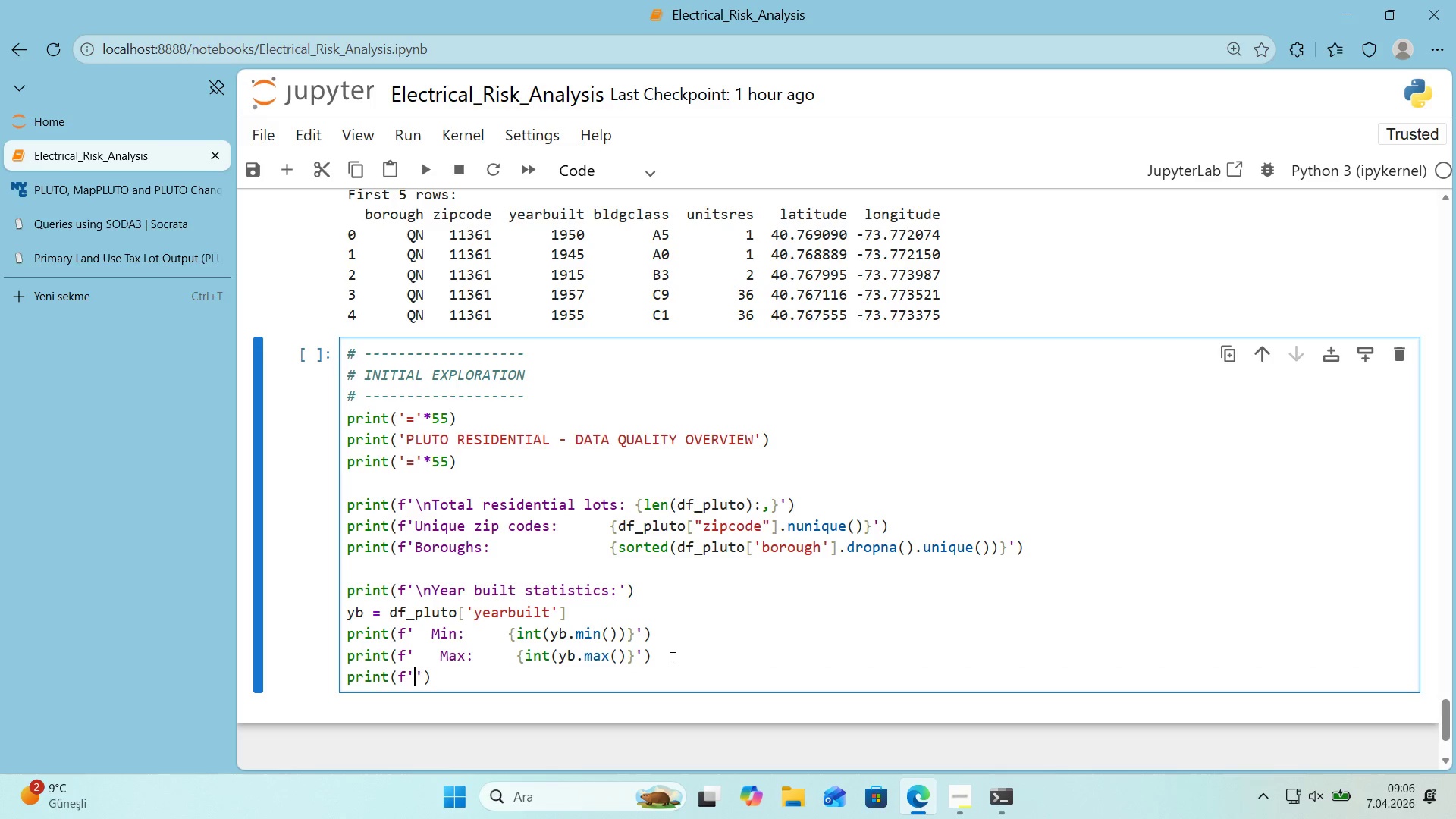 
type(  Mean)
 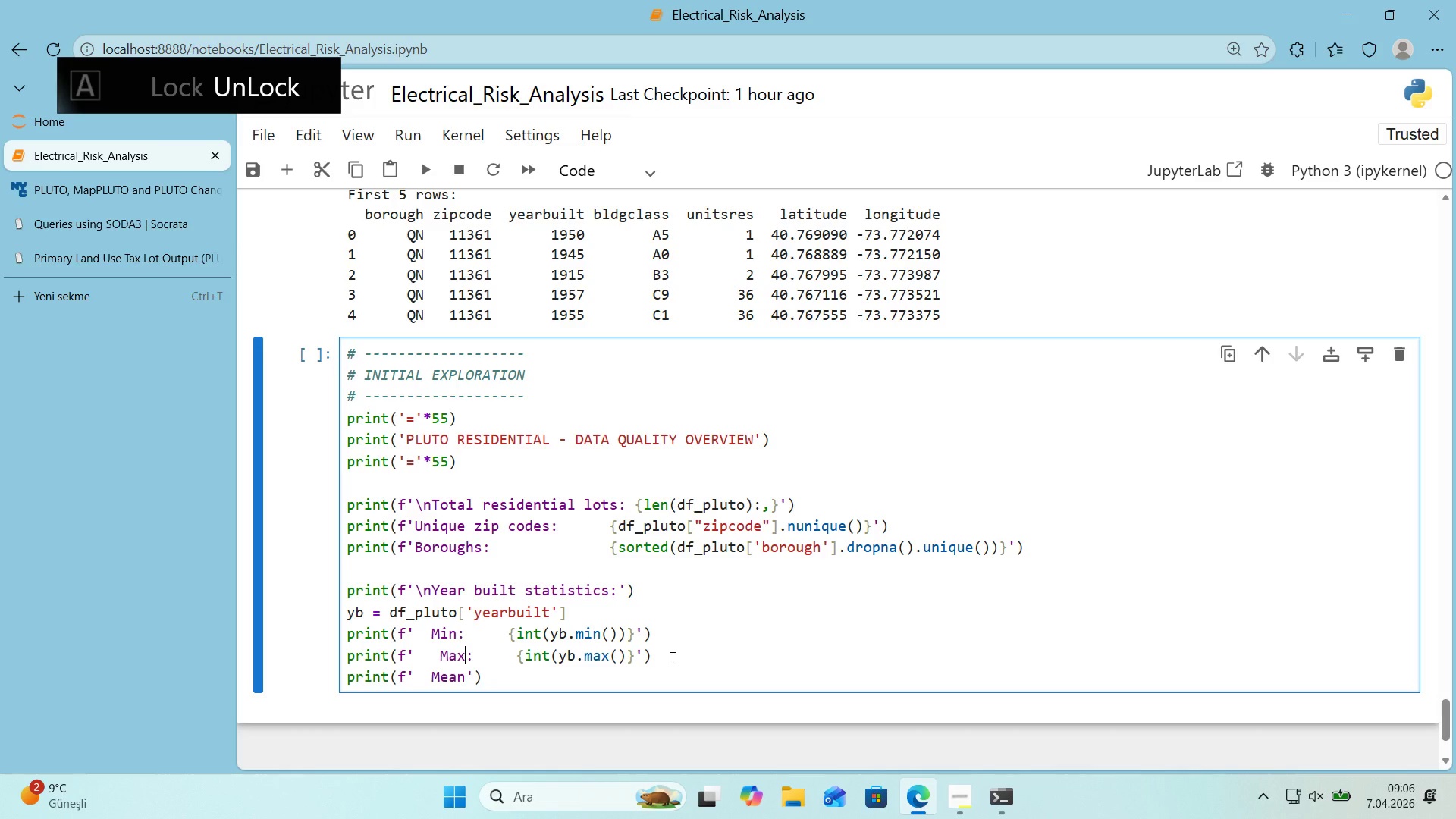 
key(ArrowUp)
 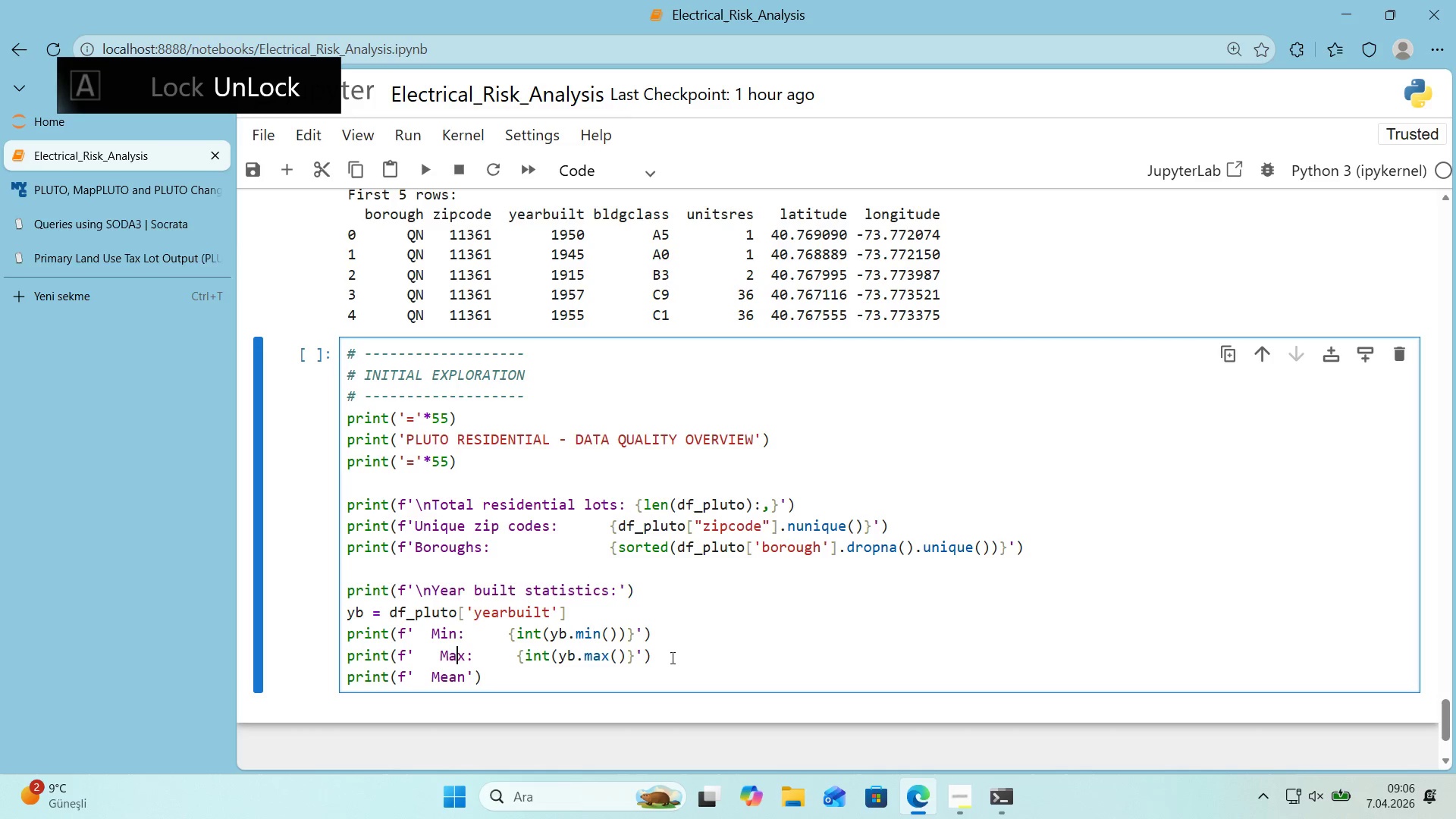 
key(ArrowLeft)
 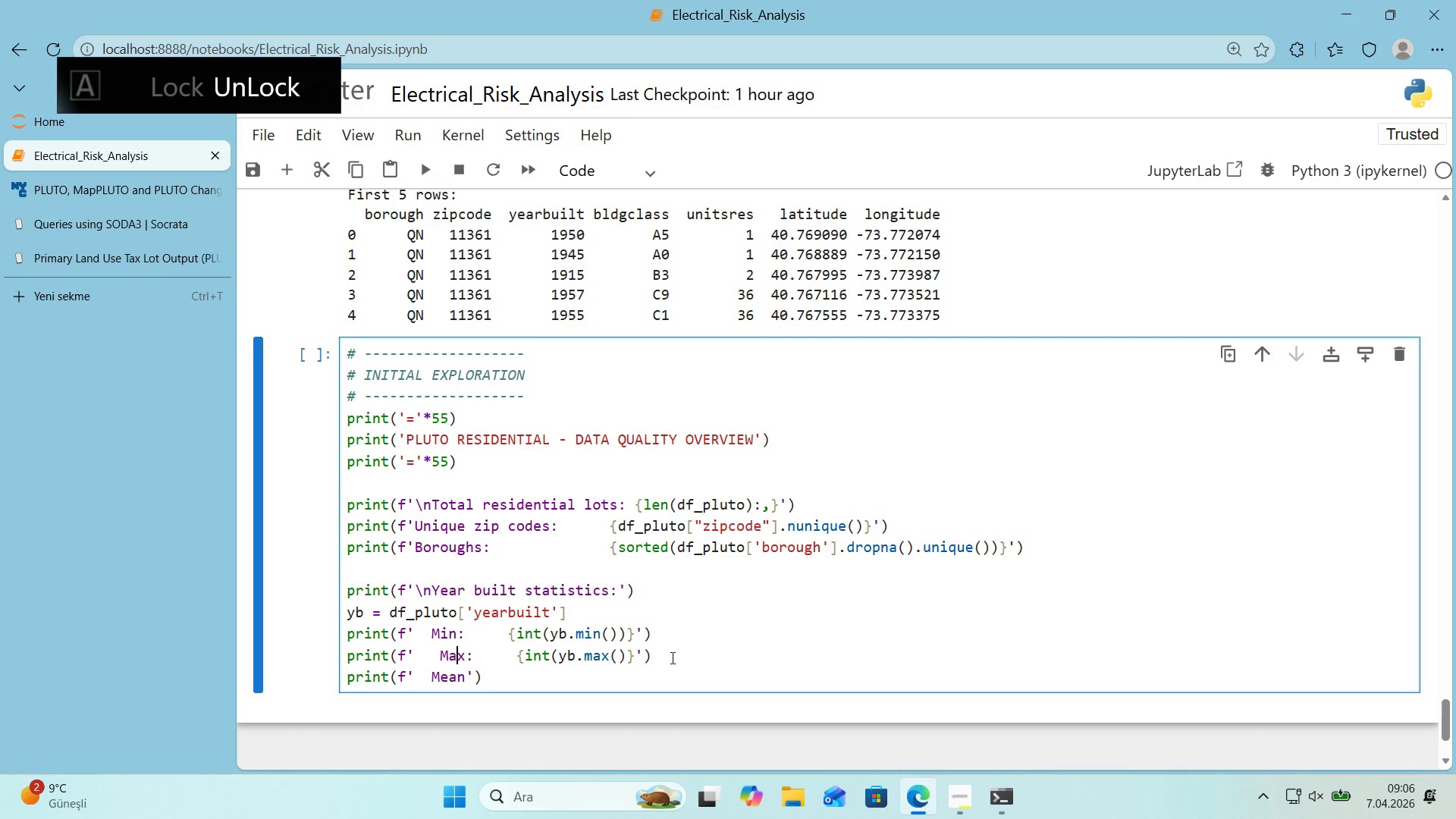 
key(ArrowLeft)
 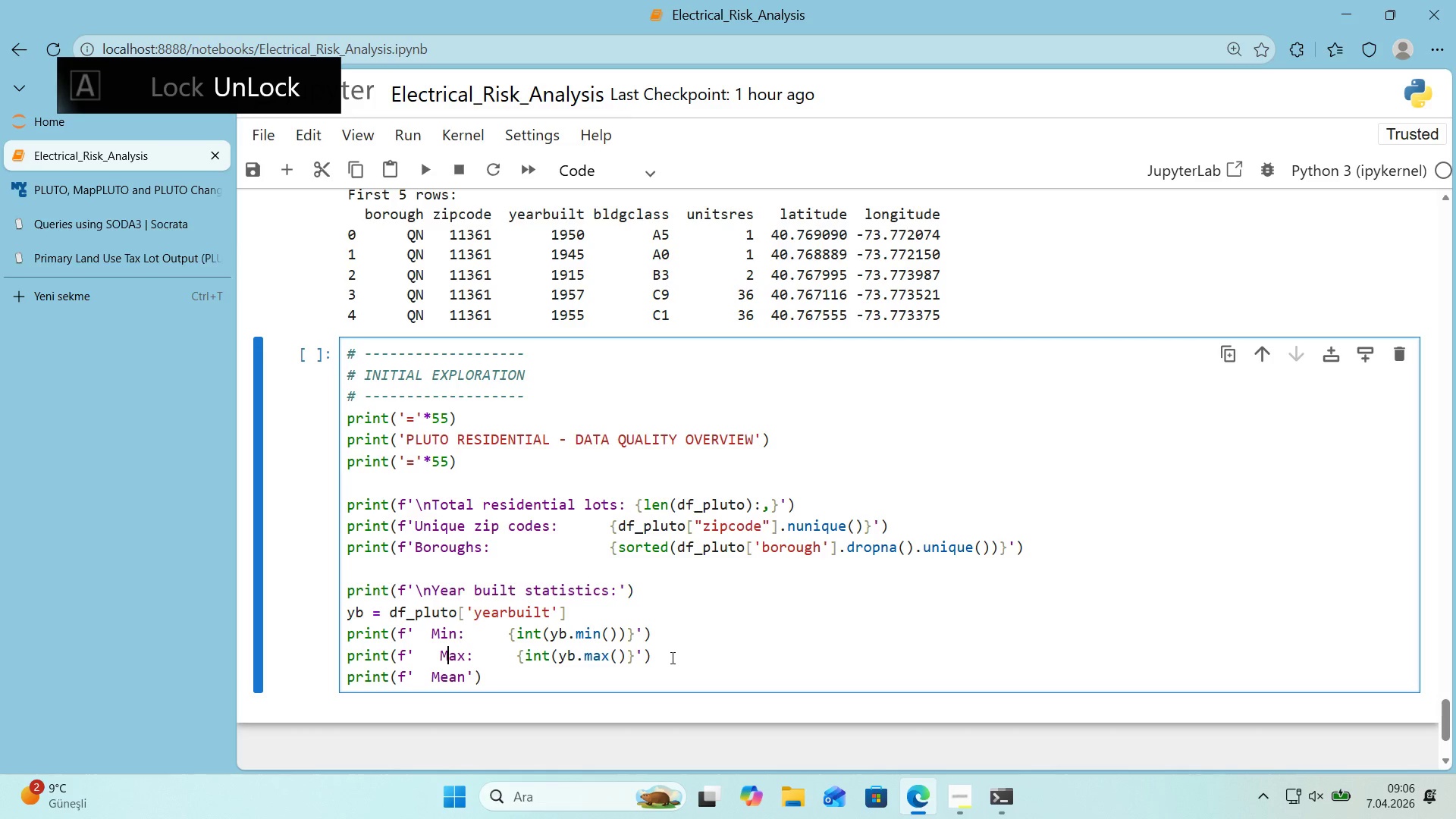 
key(ArrowLeft)
 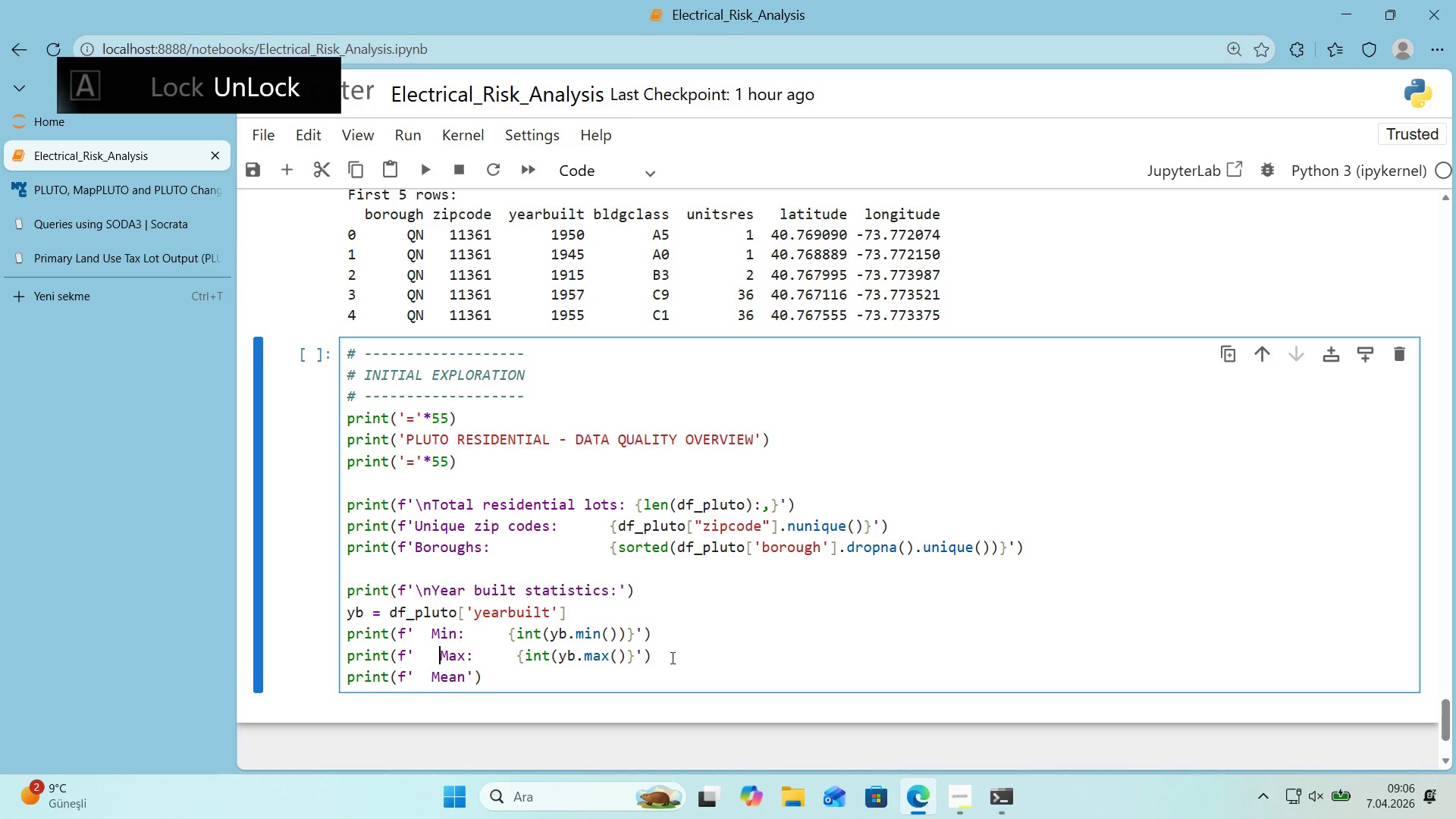 
key(Backspace)
 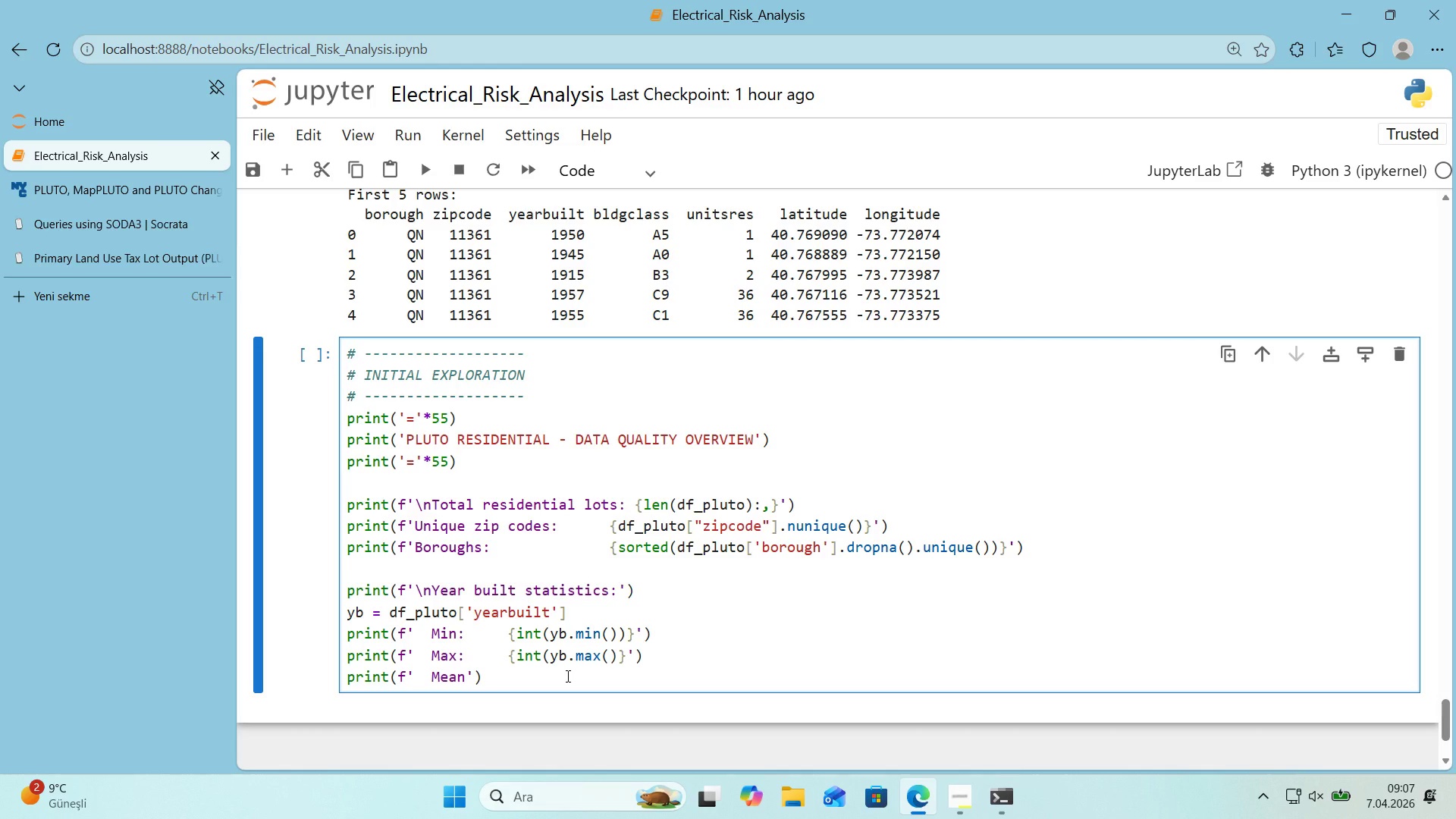 
wait(6.02)
 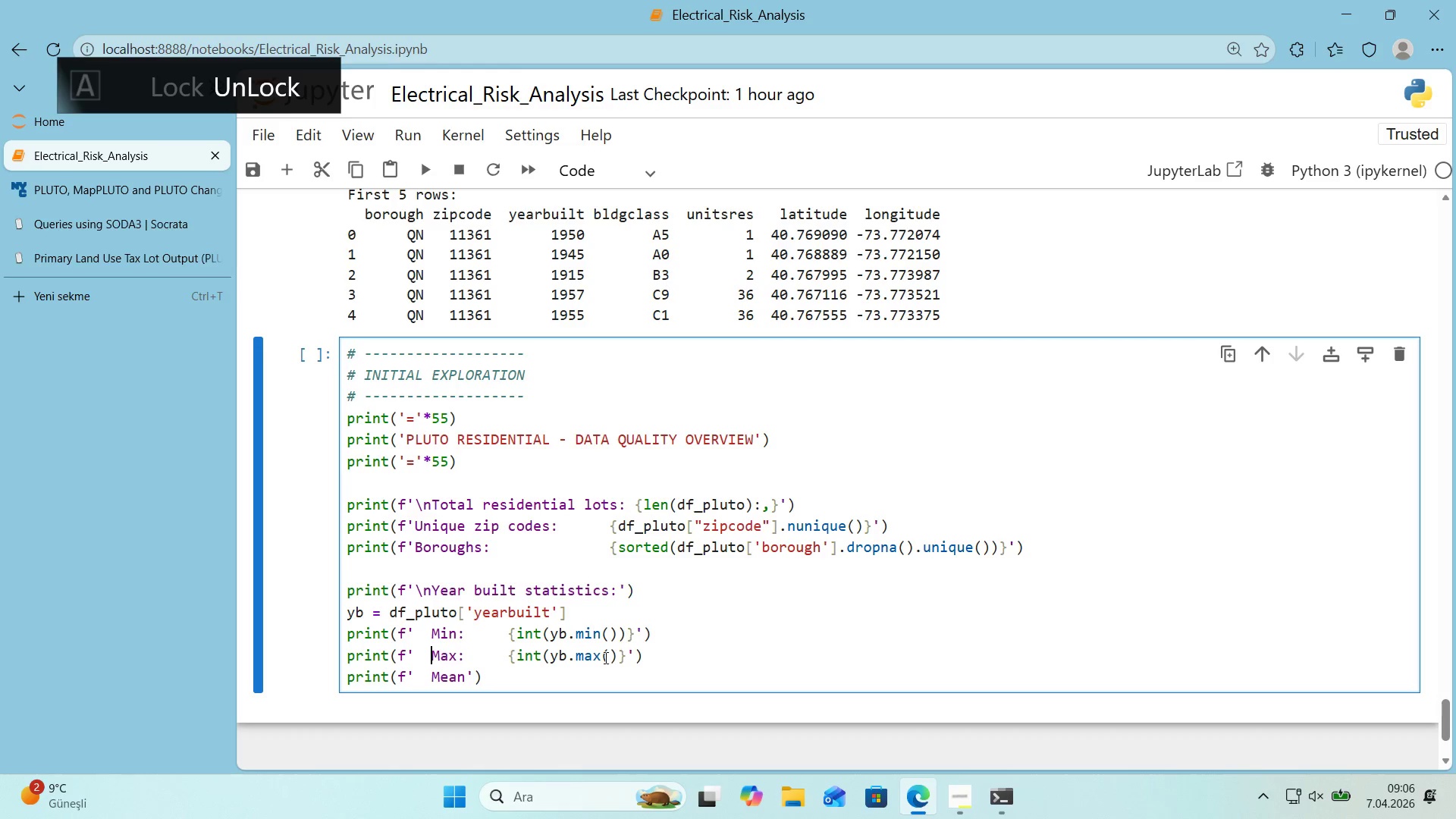 
left_click([621, 661])
 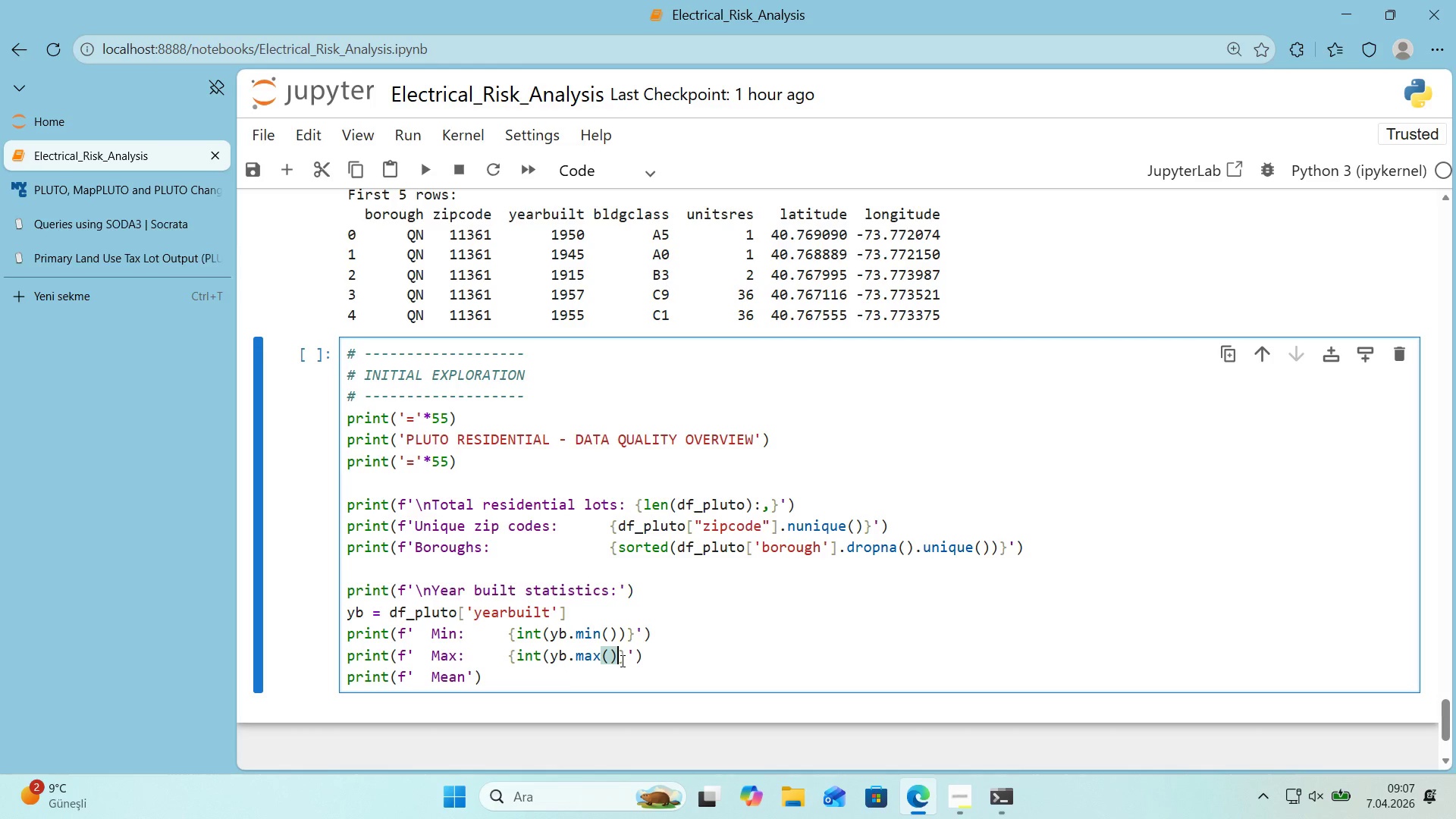 
key(Shift+9)
 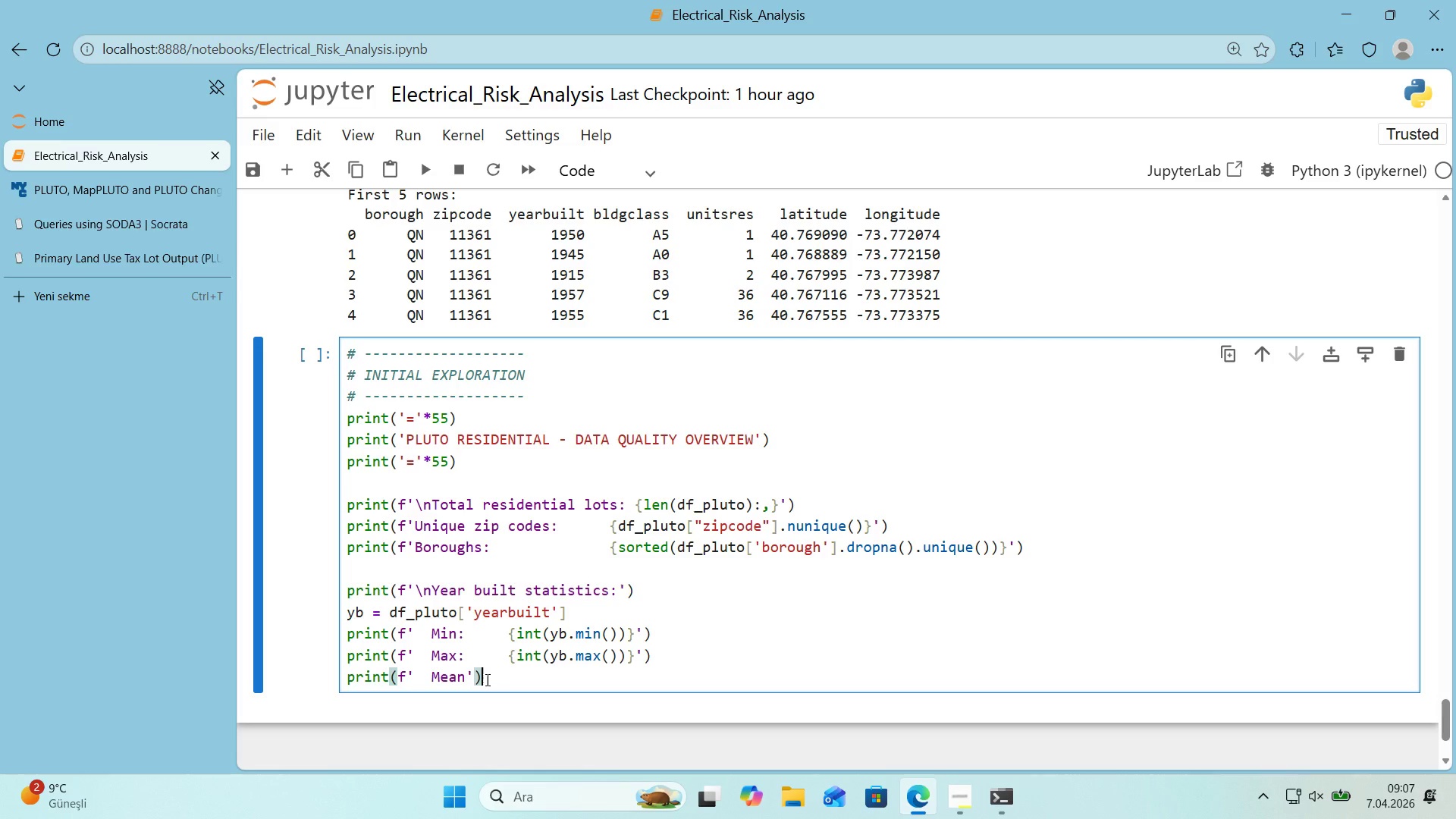 
double_click([472, 680])
 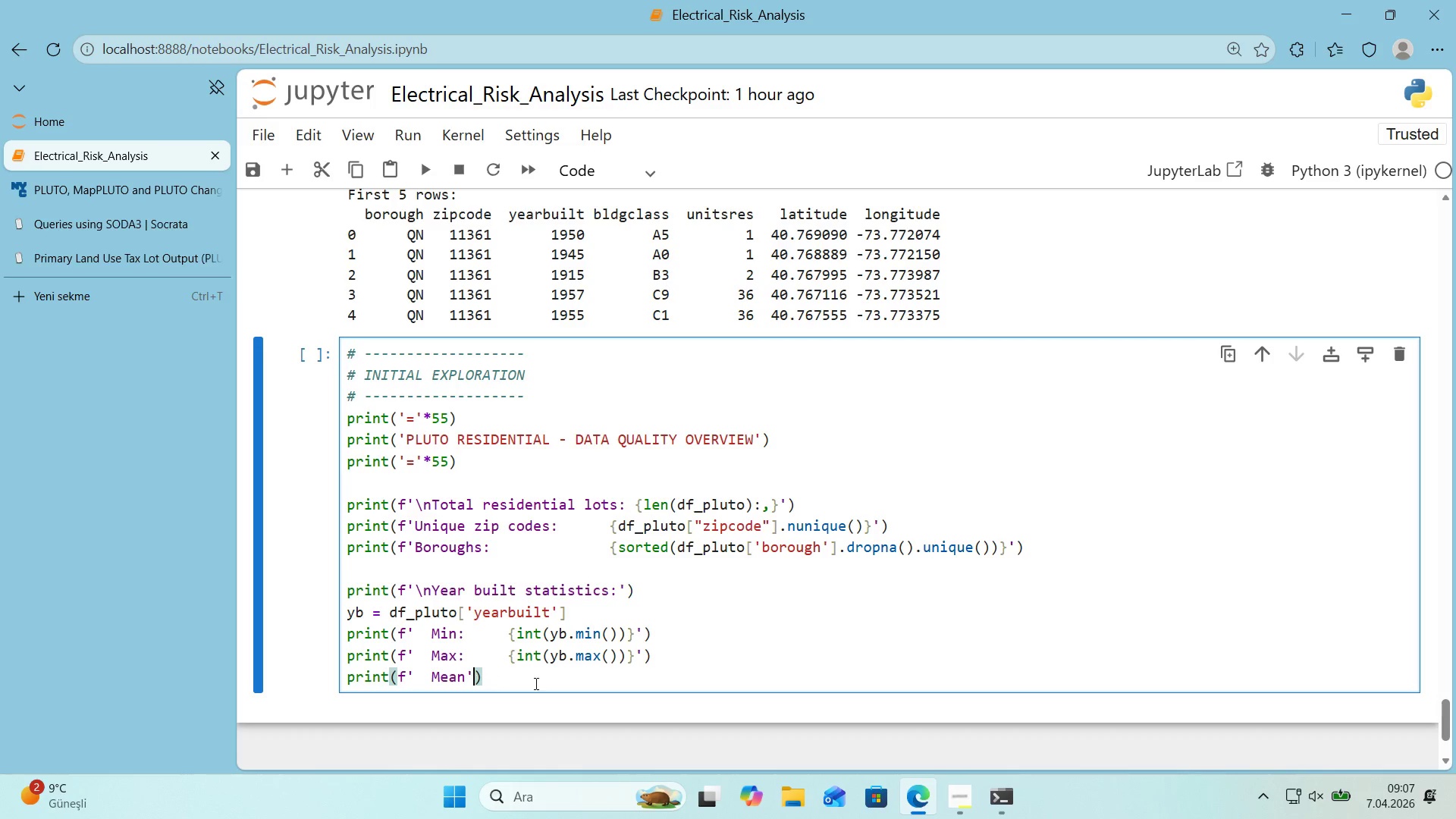 
key(Space)
 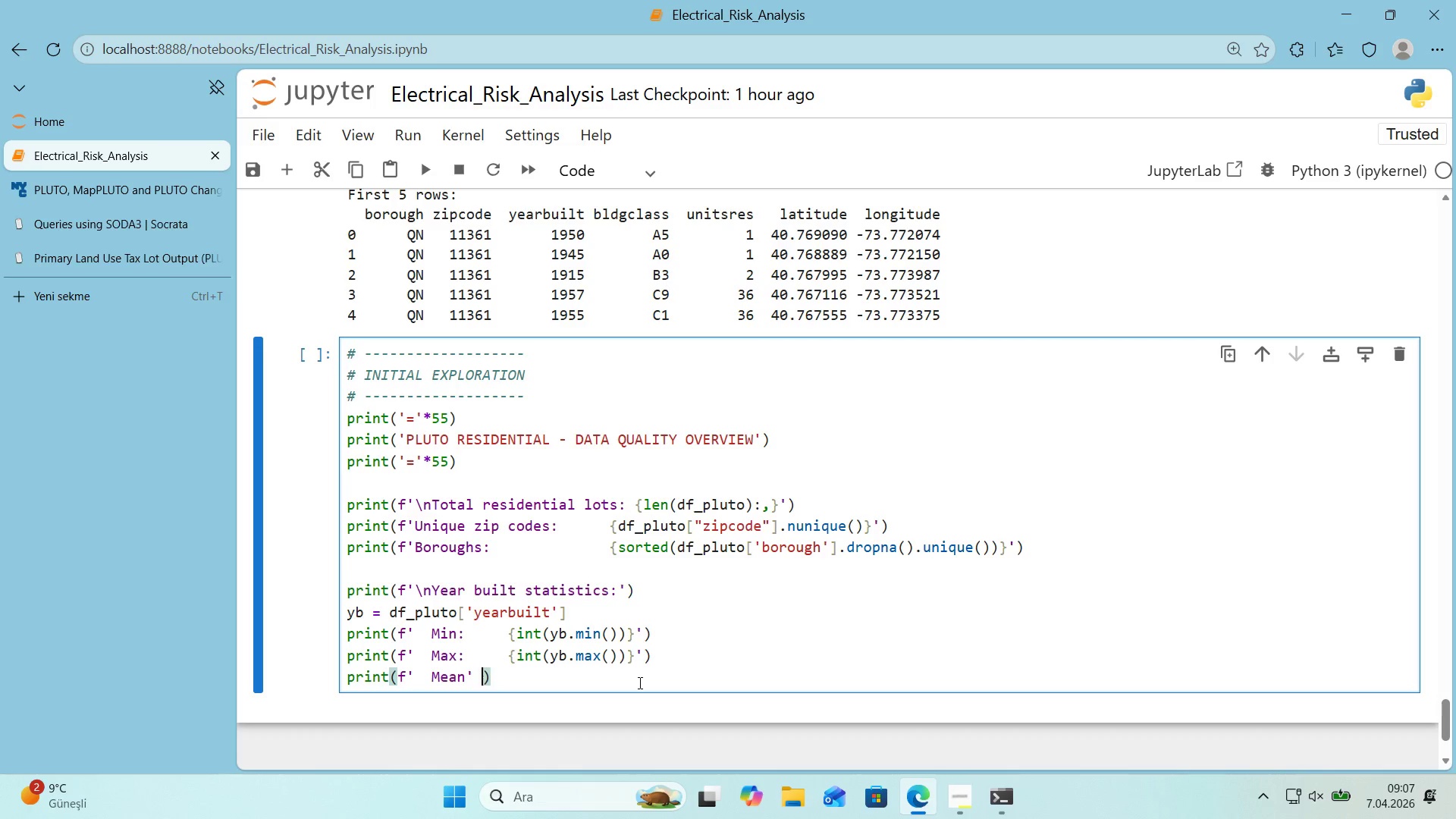 
key(Space)
 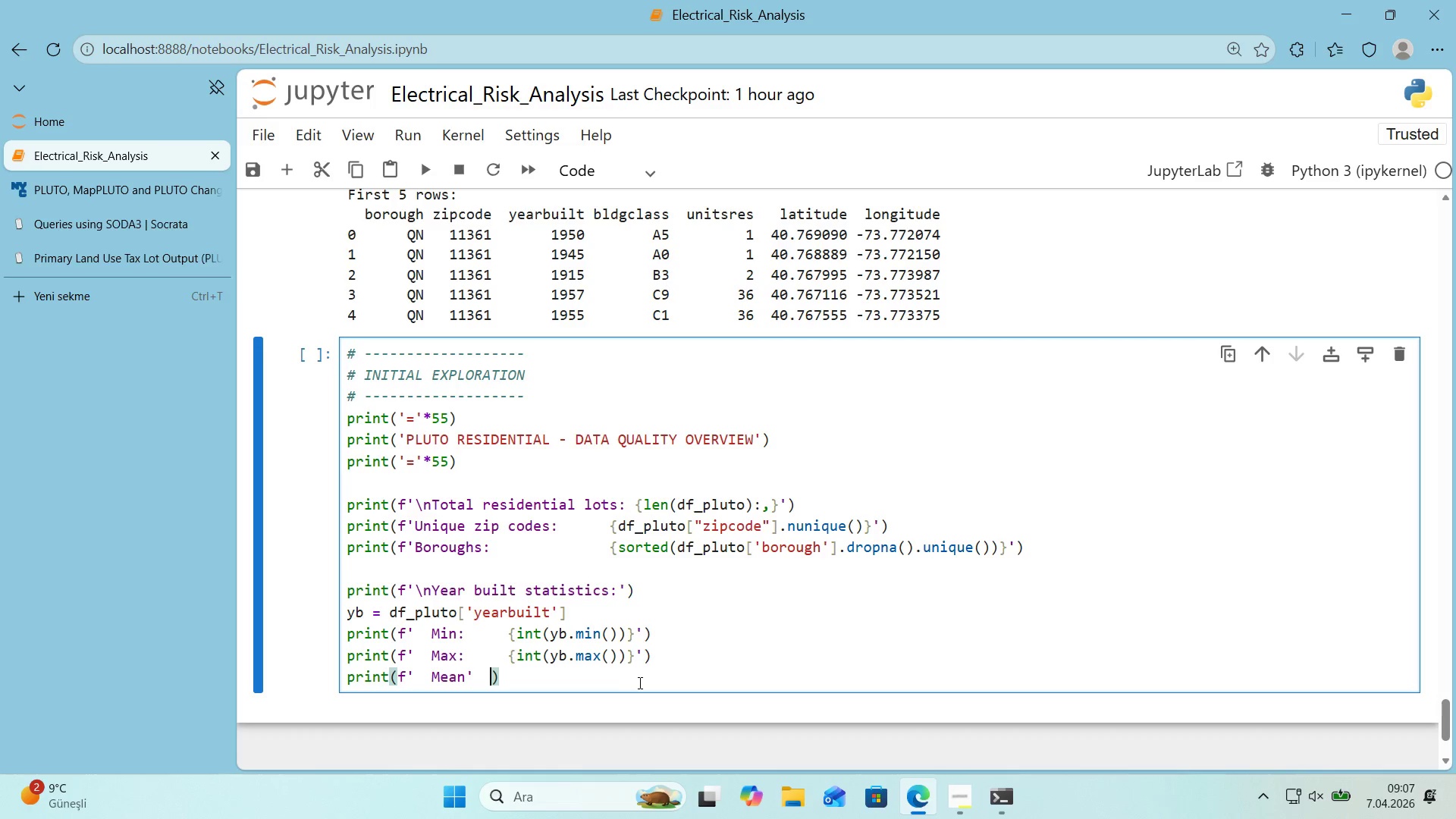 
key(Space)
 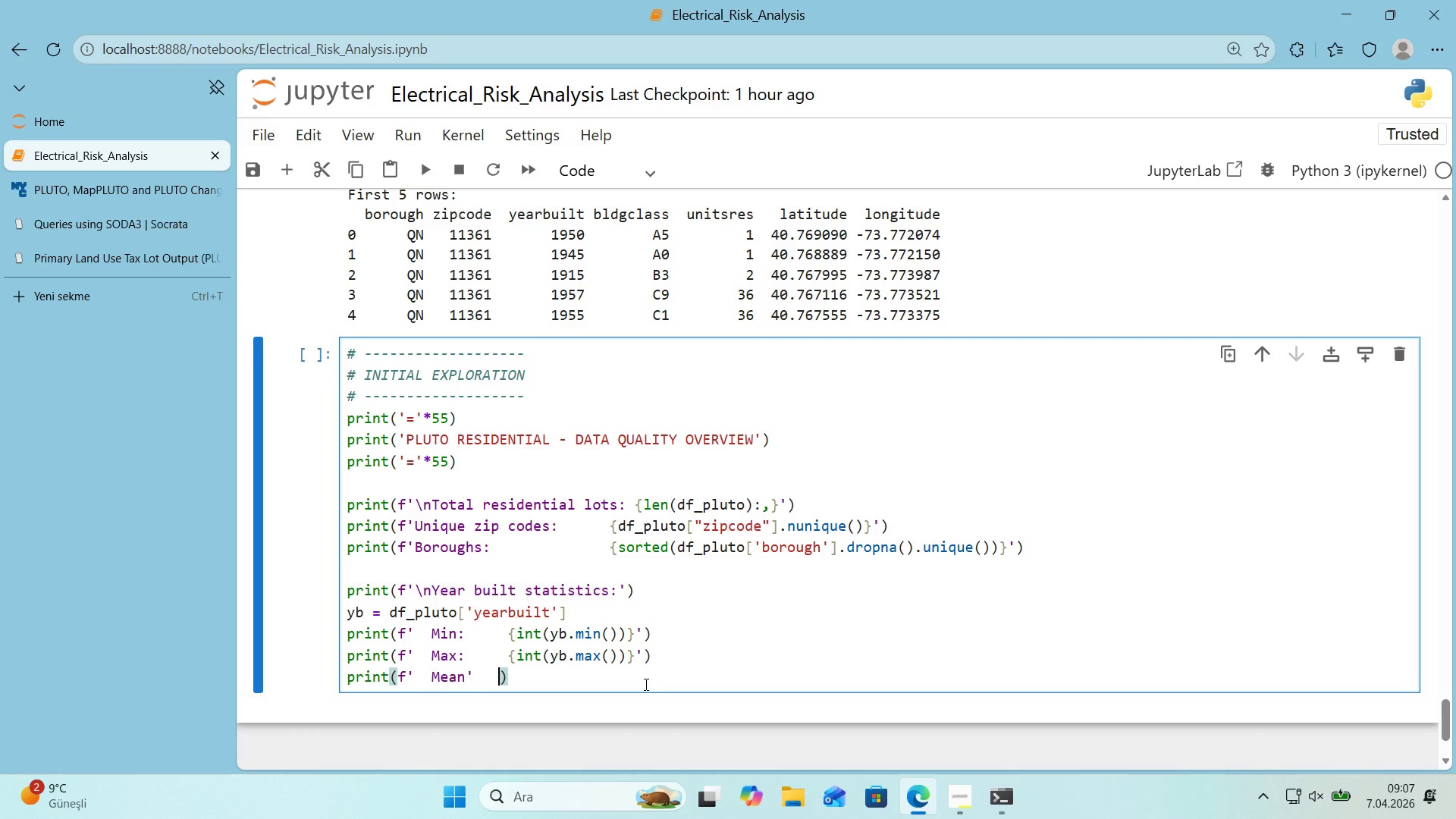 
key(Space)
 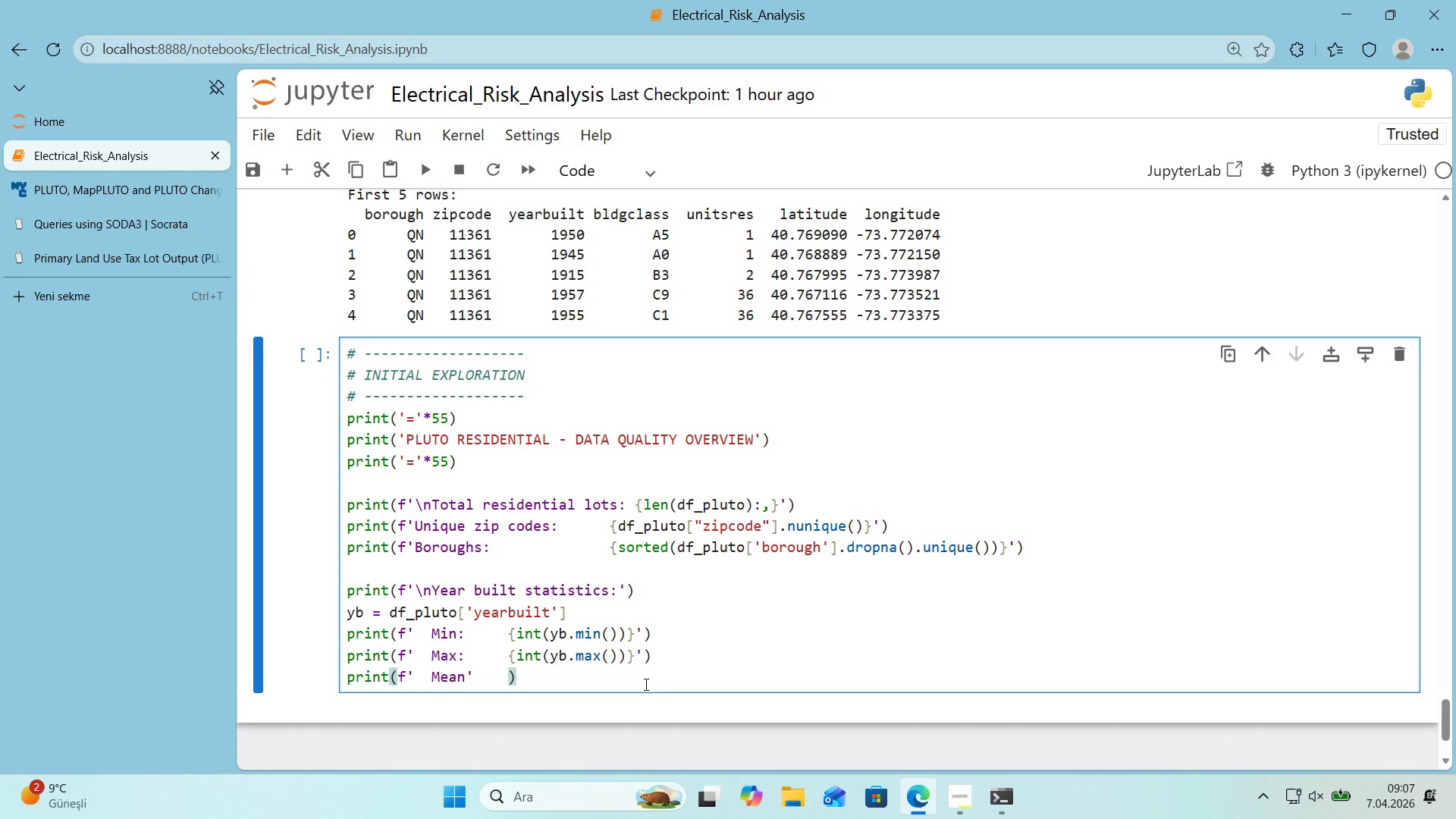 
key(Alt+Control+7)
 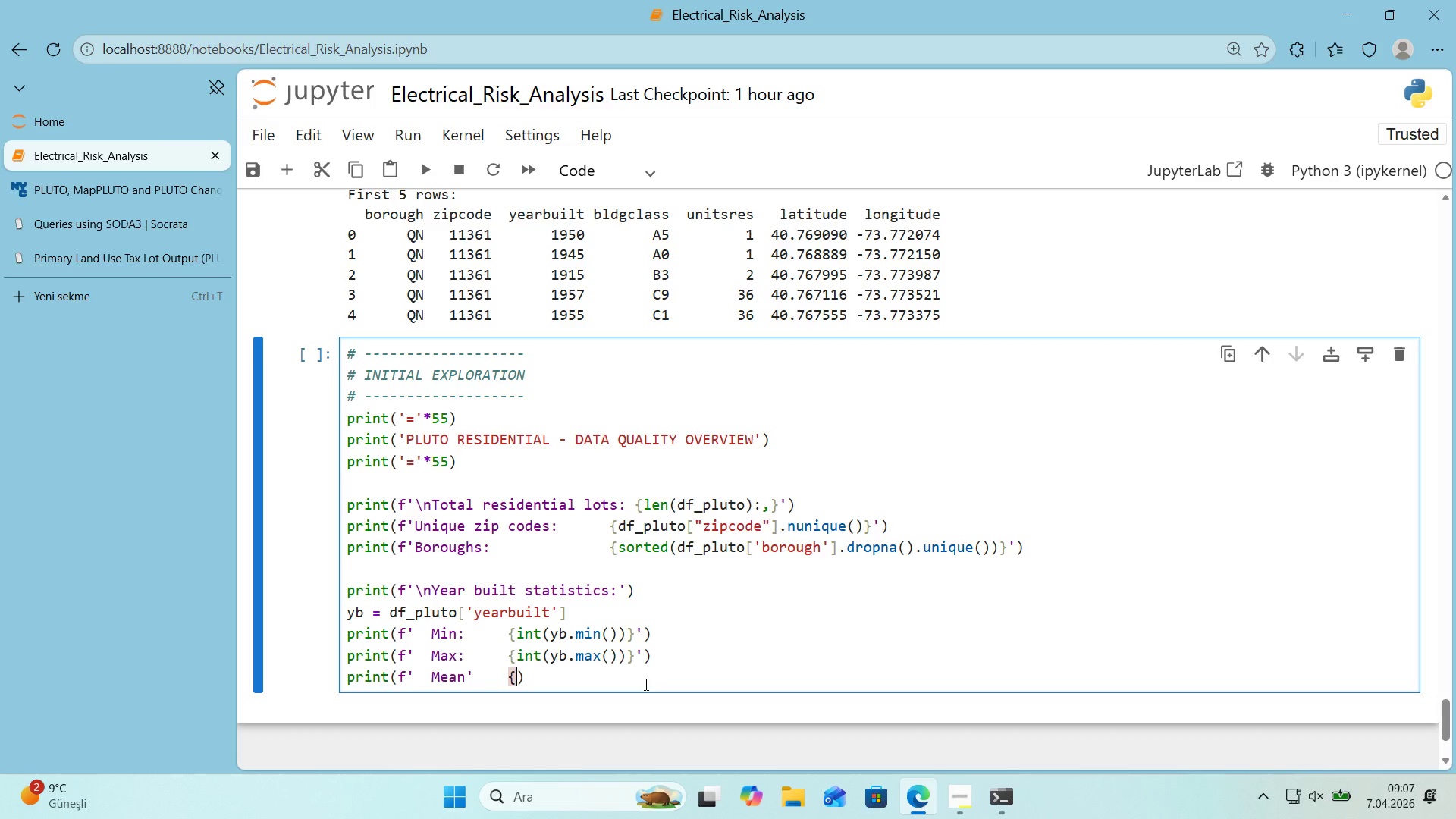 
key(Alt+Control+0)
 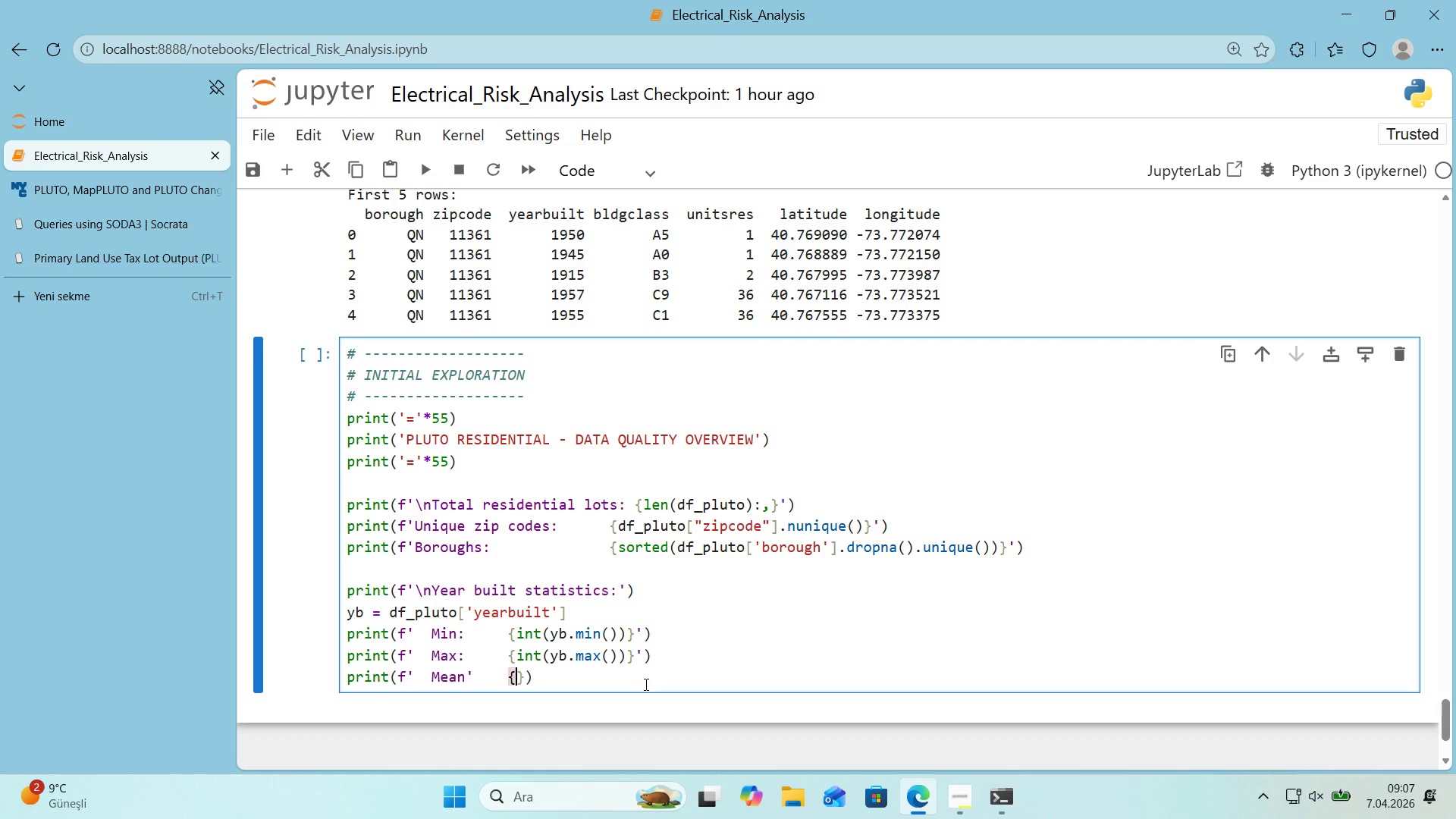 
key(ArrowLeft)
 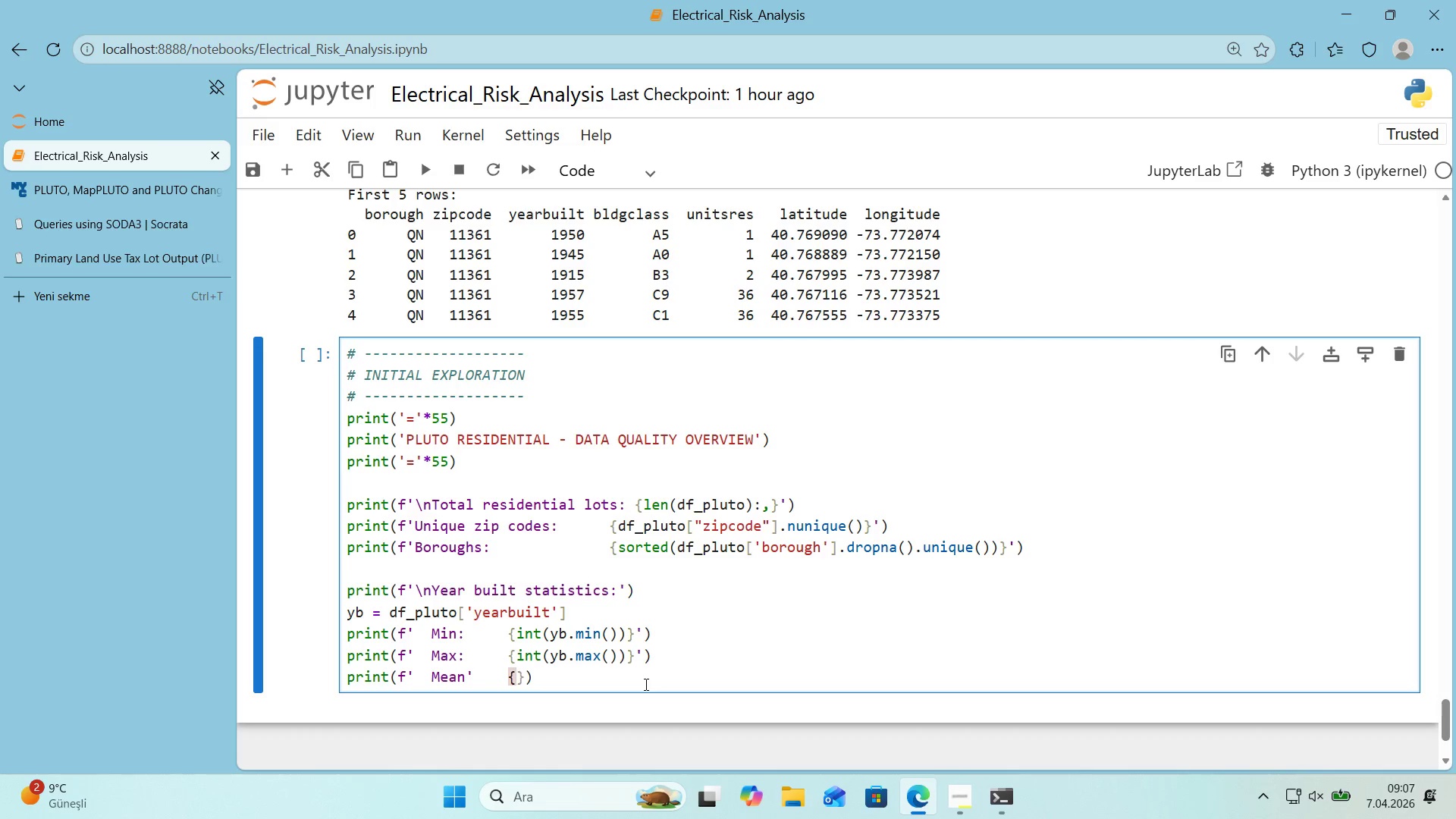 
type(yb)
key(Backspace)
key(Backspace)
type(yb.mean*(>.0f)
 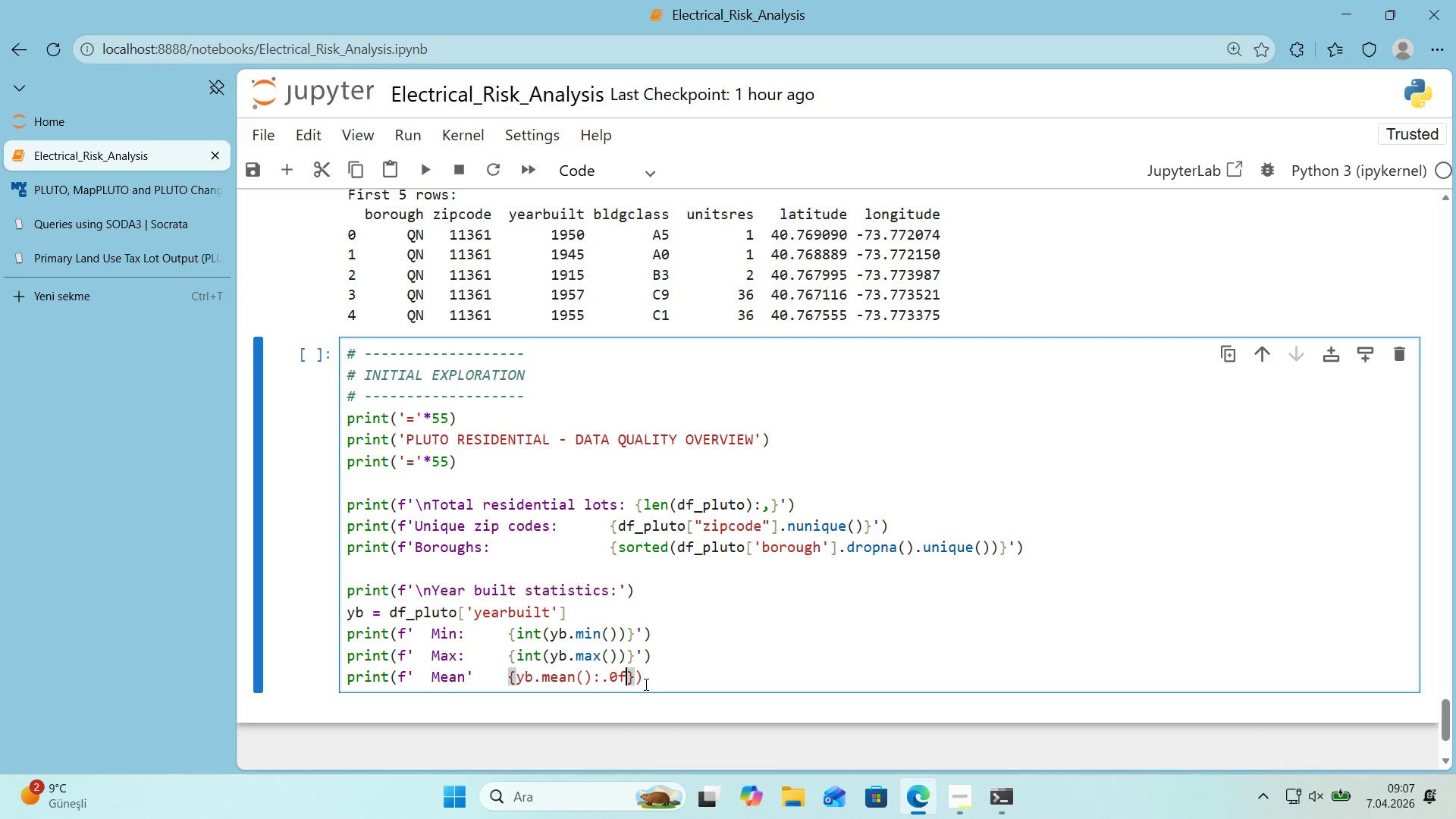 
key(ArrowRight)
 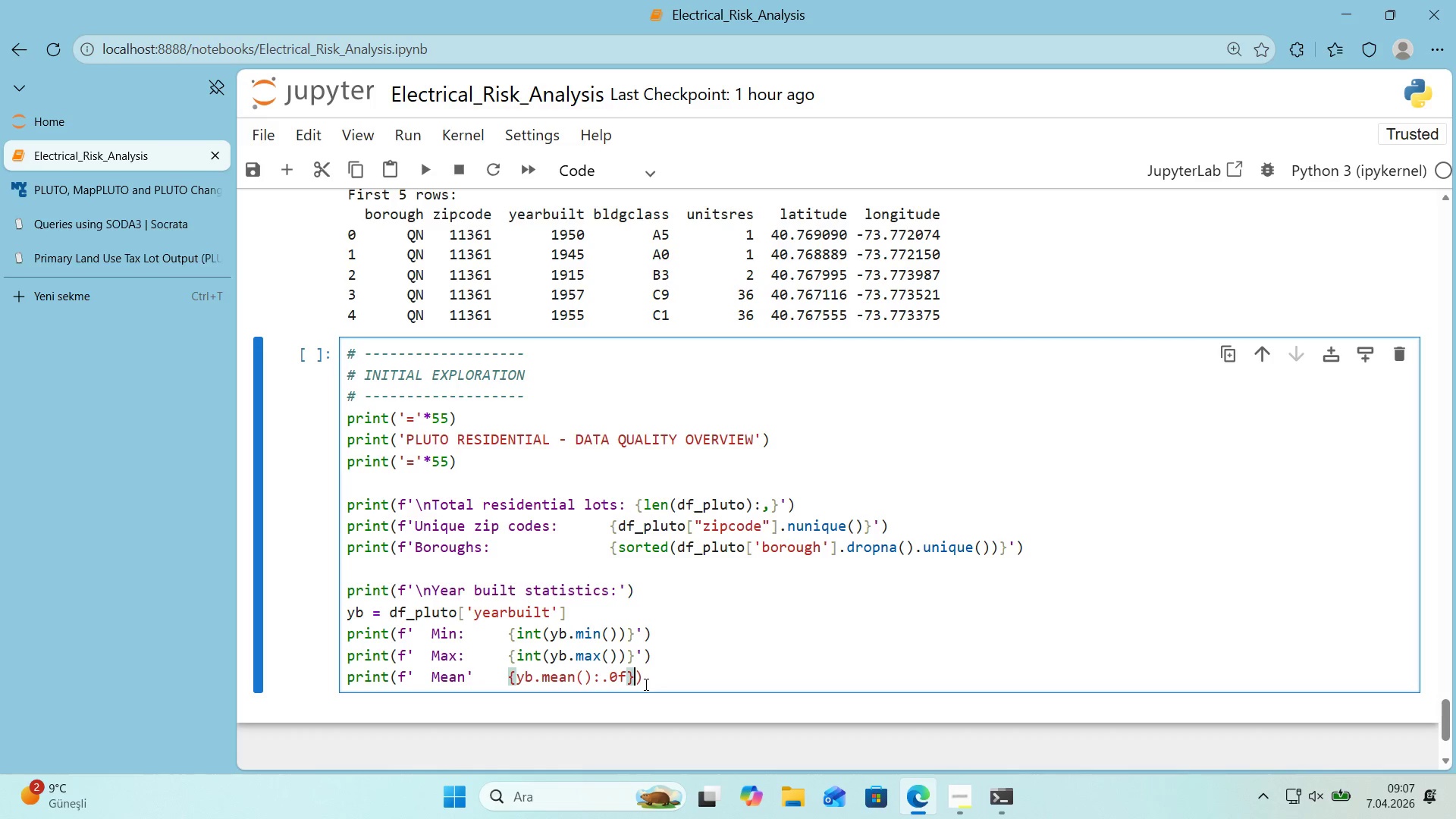 
key(Shift+2)
 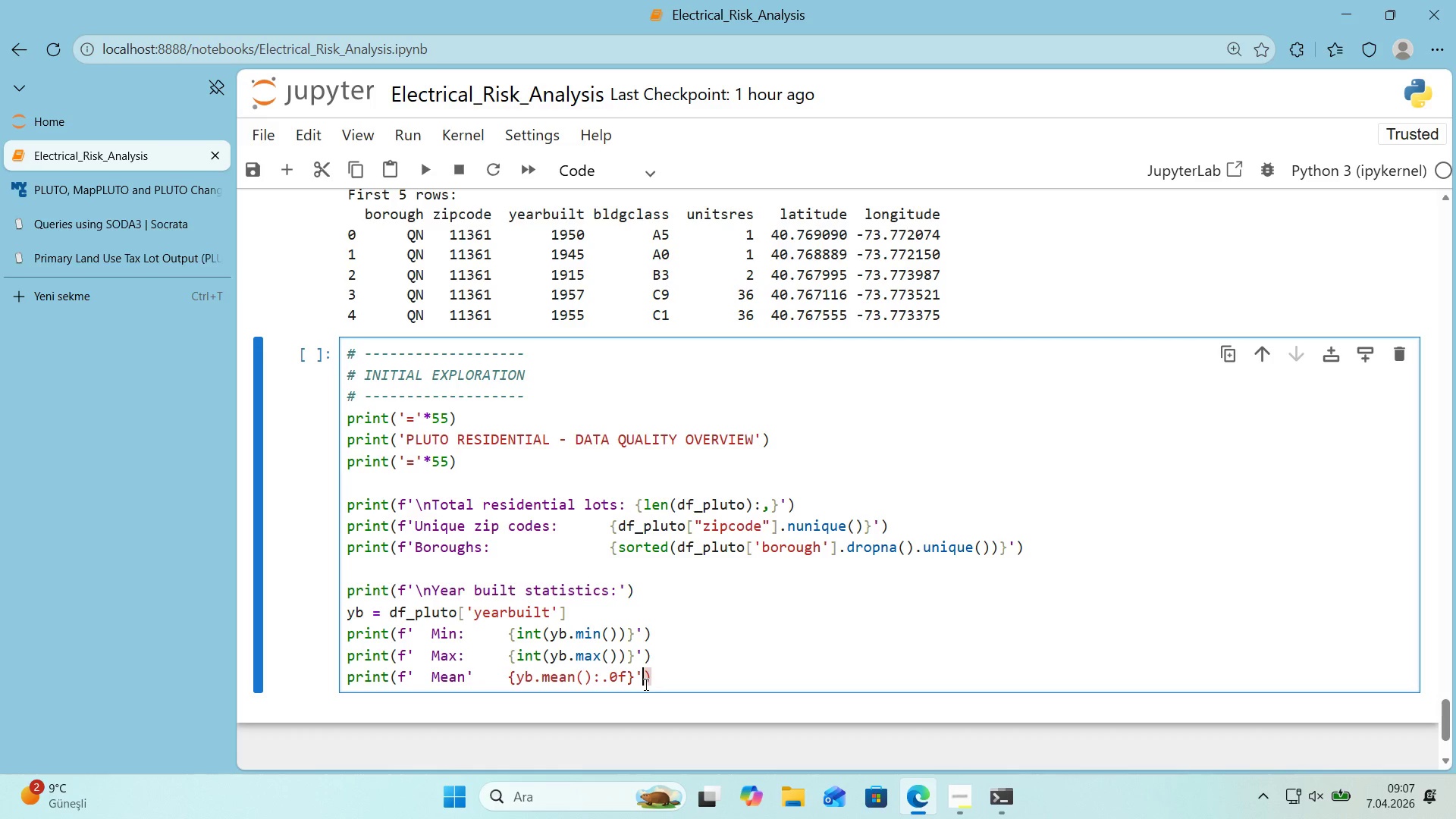 
key(ArrowRight)
 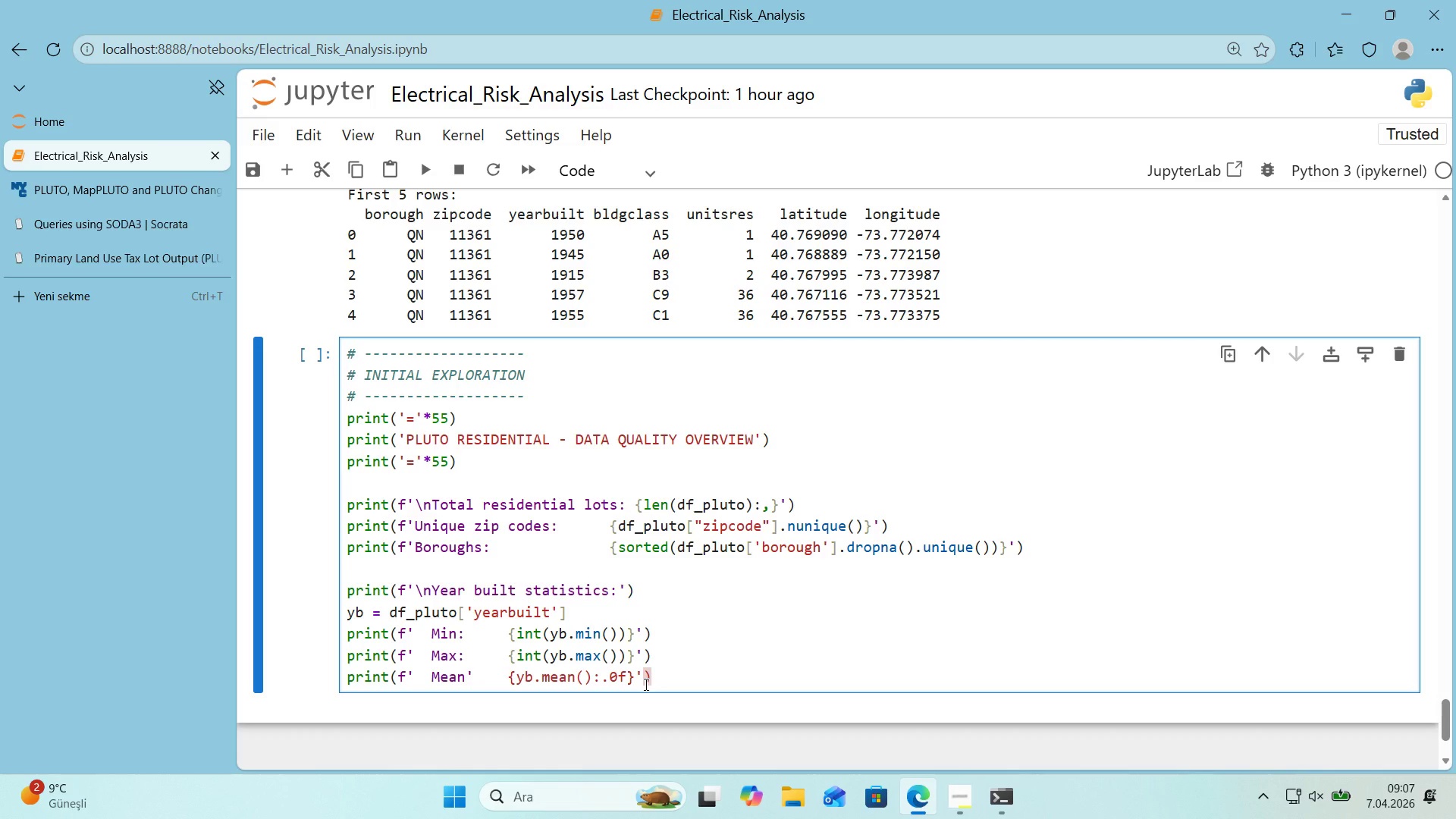 
key(Enter)
 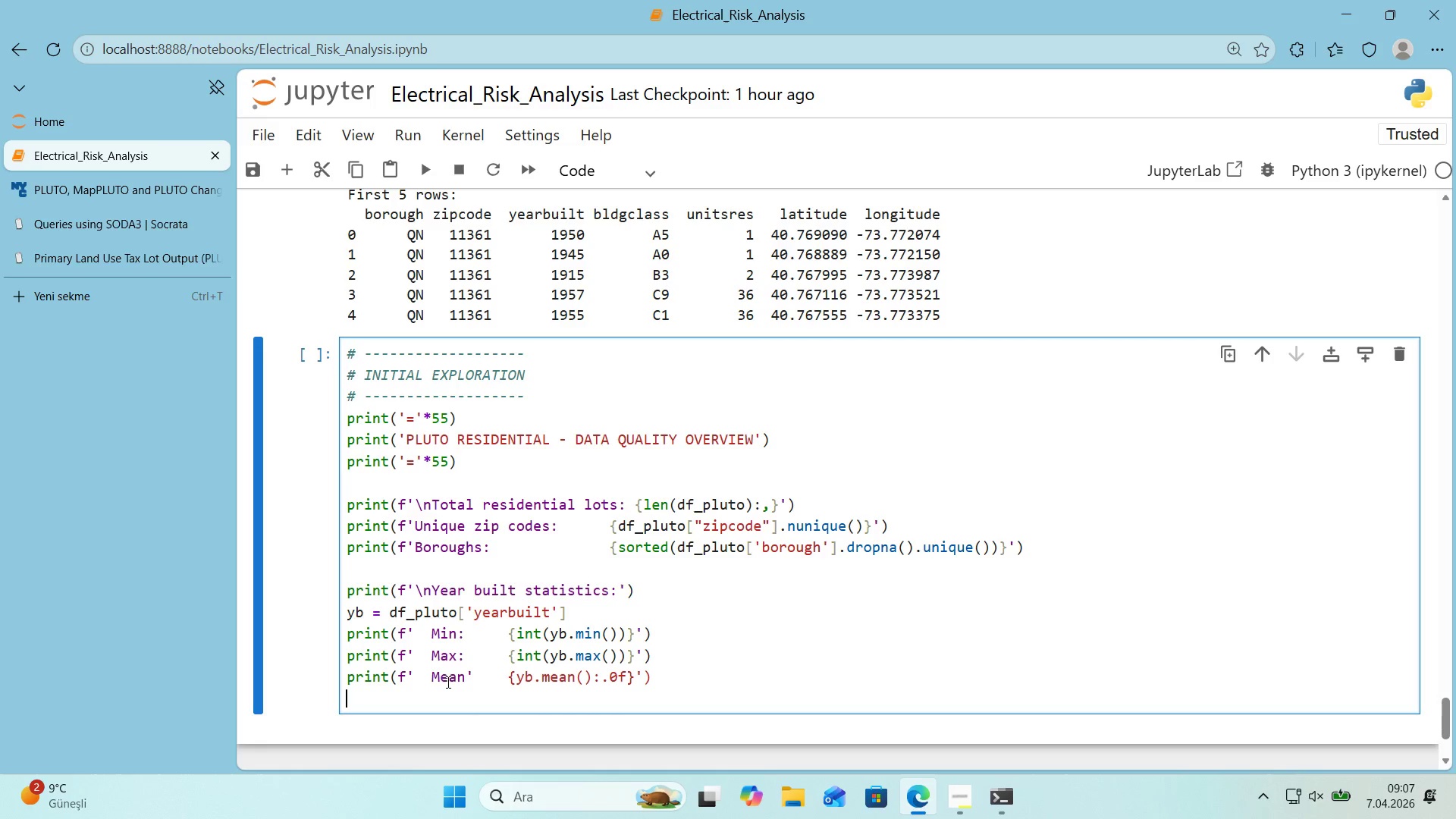 
left_click([472, 671])
 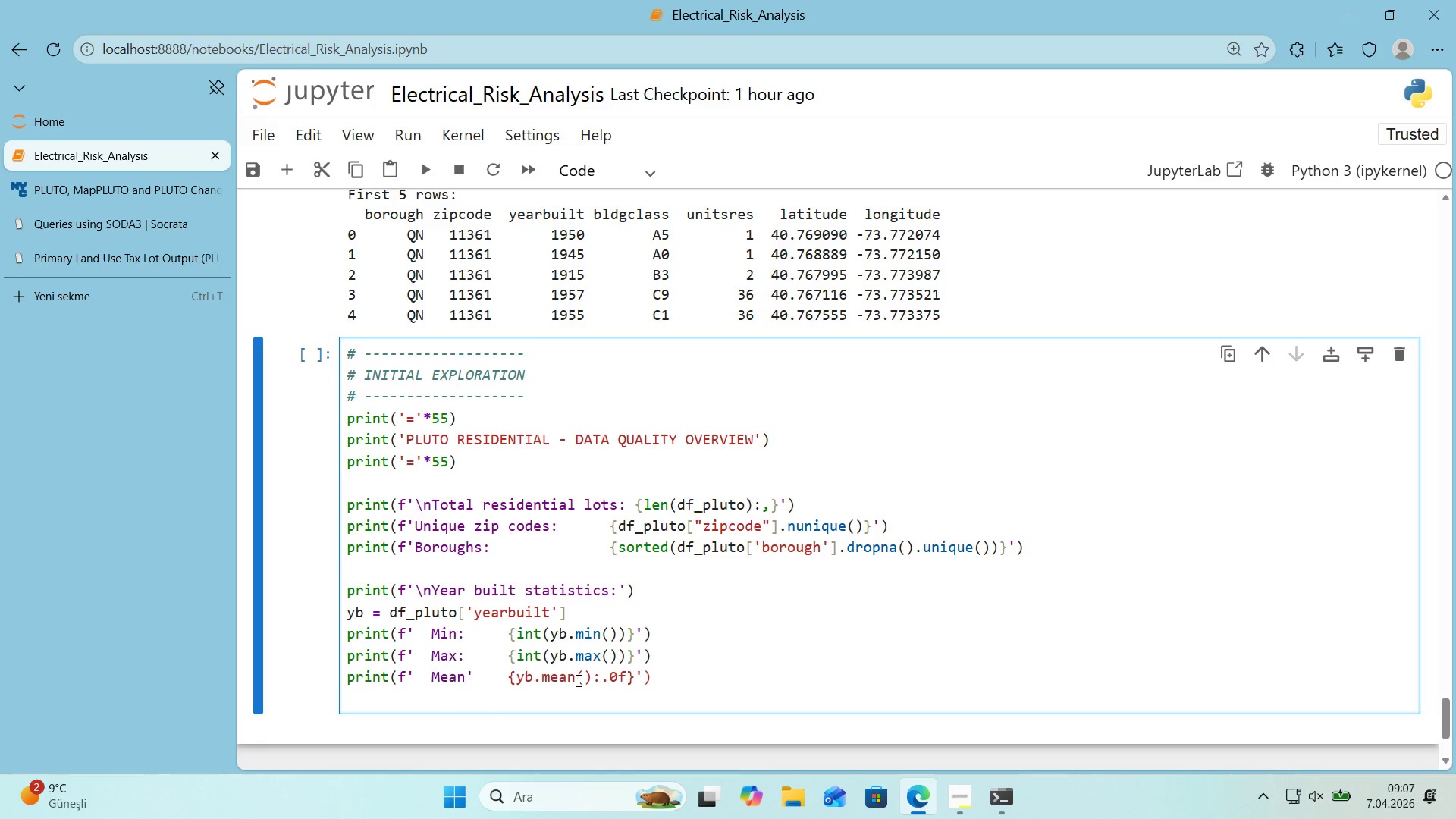 
key(Backspace)
 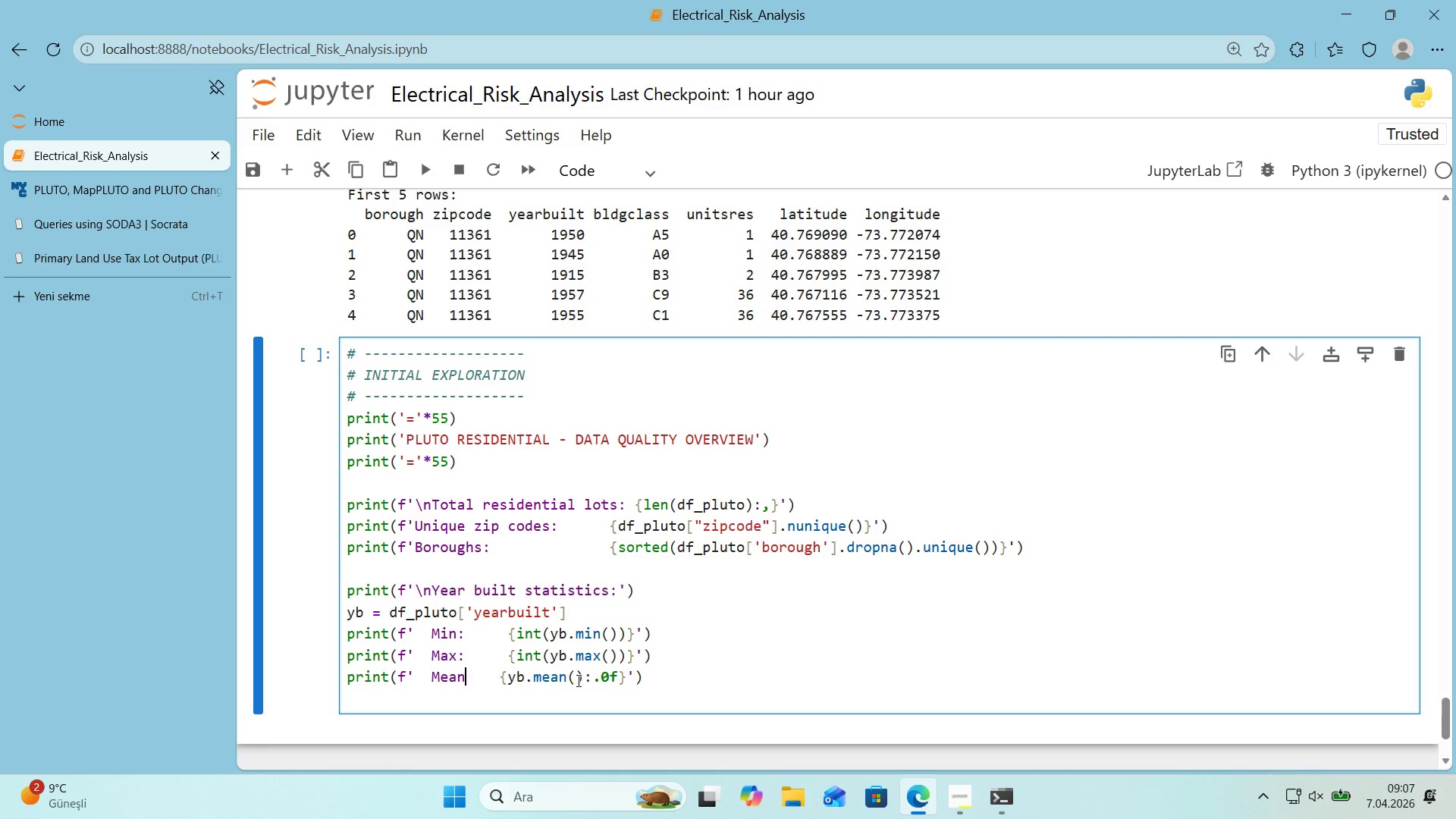 
key(Space)
 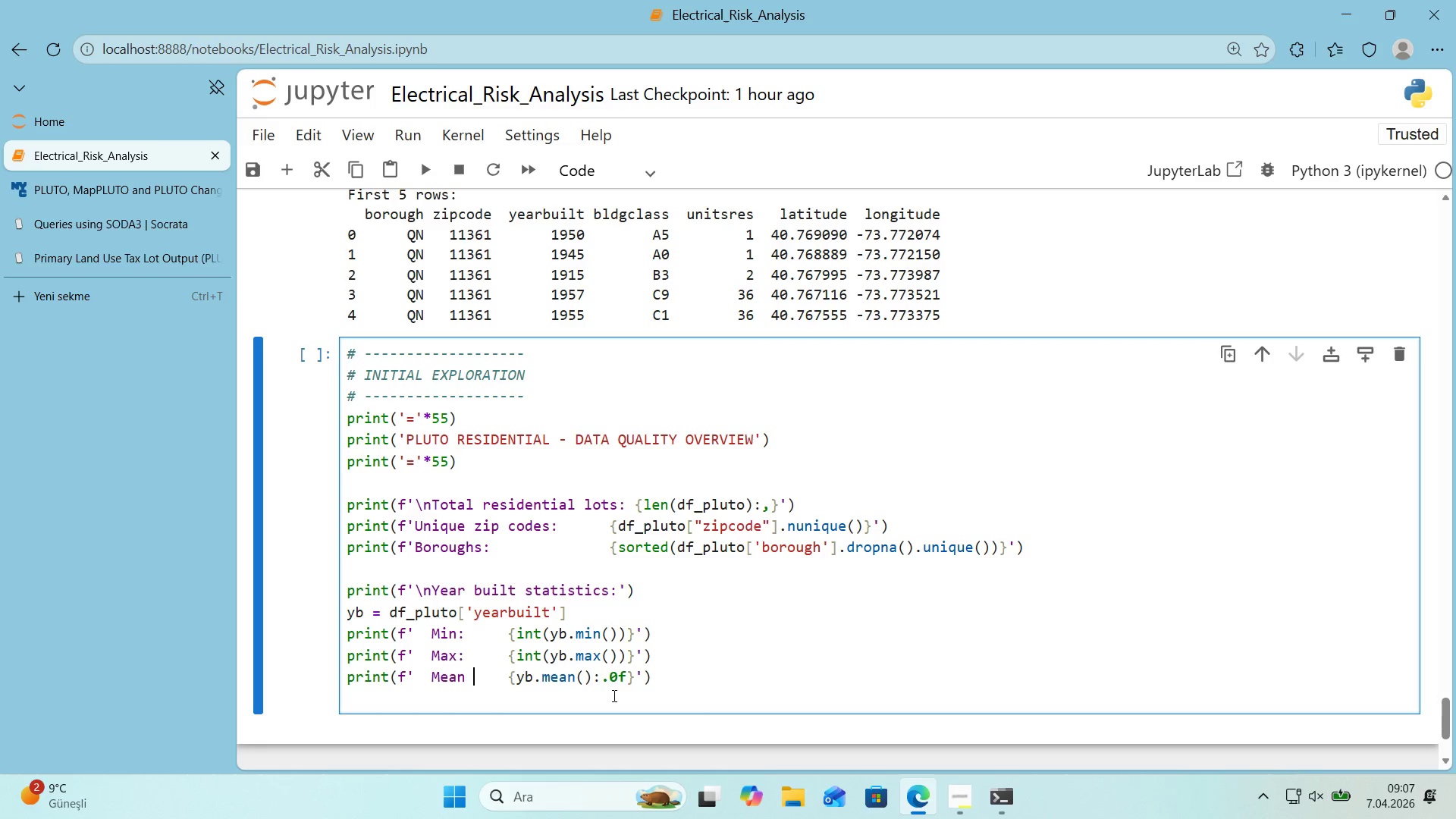 
left_click([598, 698])
 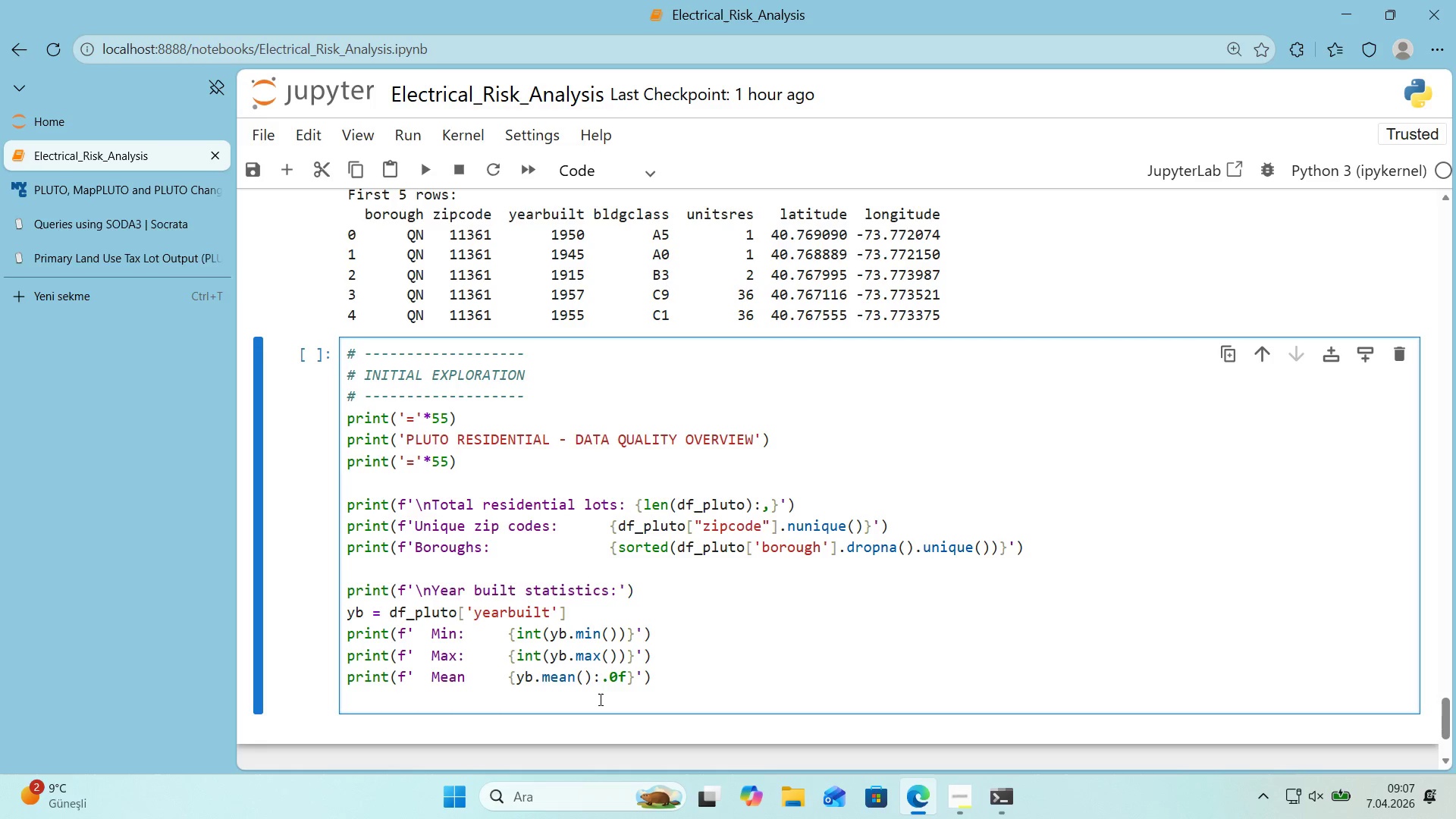 
type(pr'nt*()
 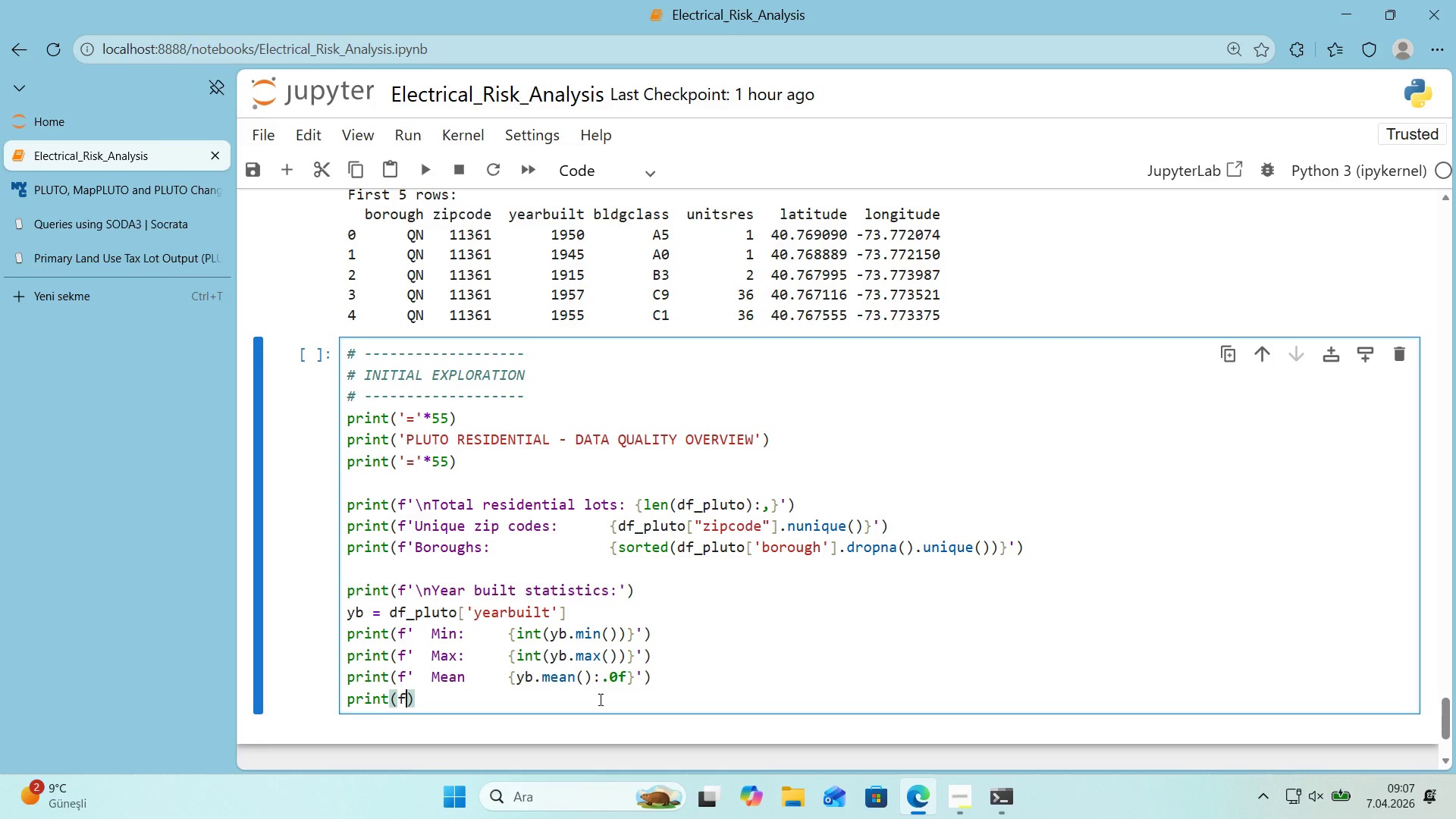 
 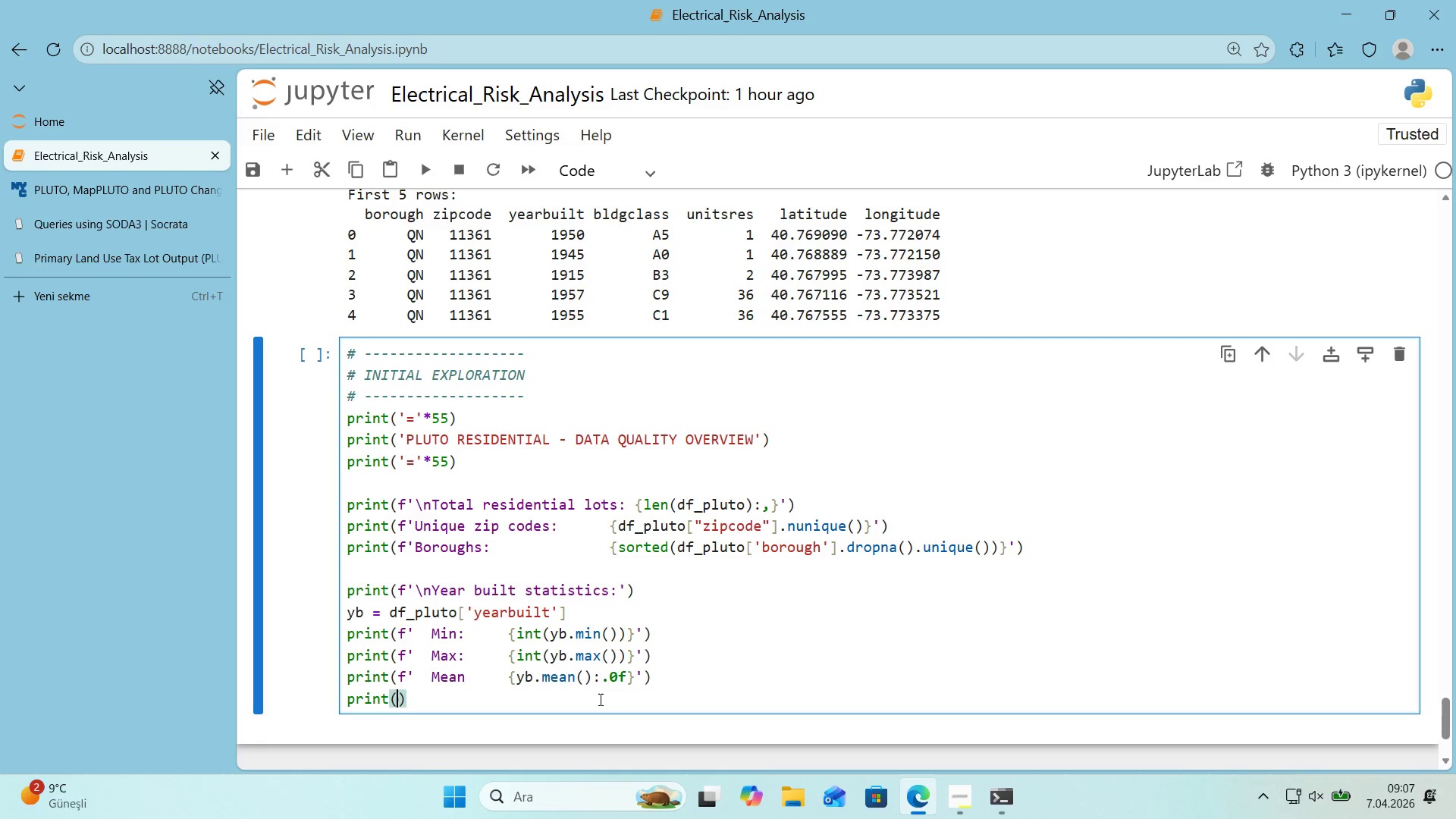 
key(ArrowLeft)
 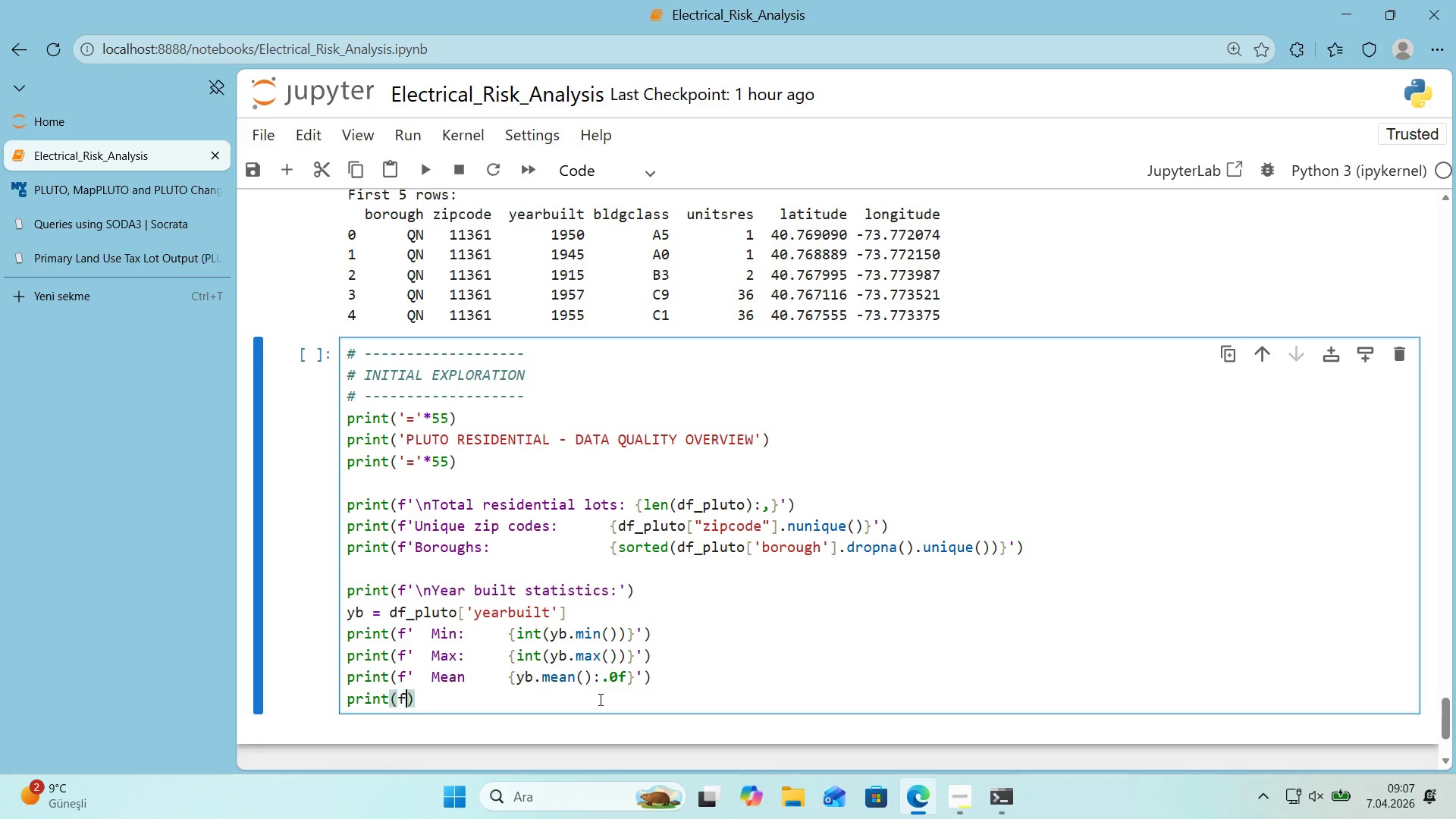 
type(f@@)
 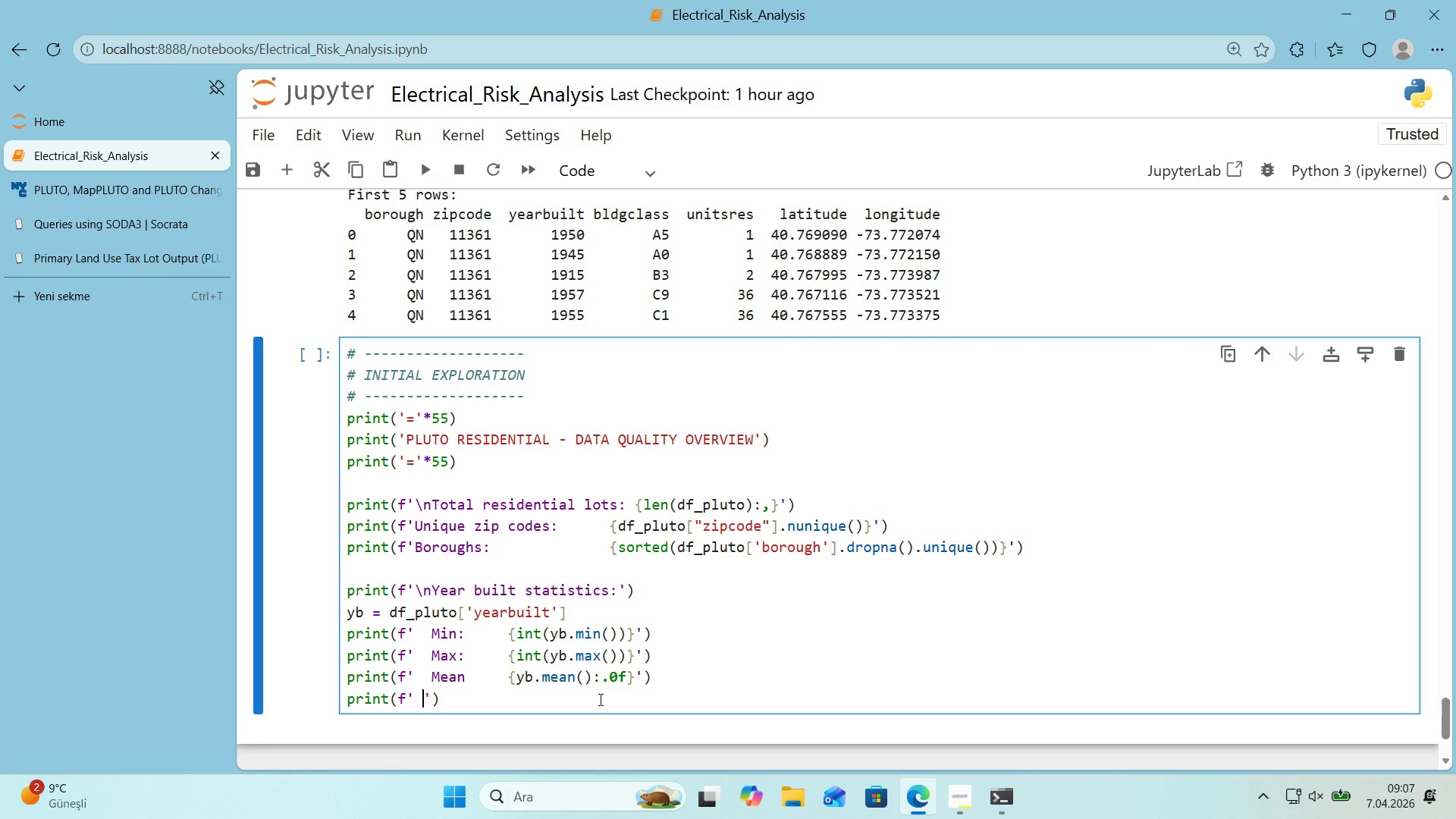 
 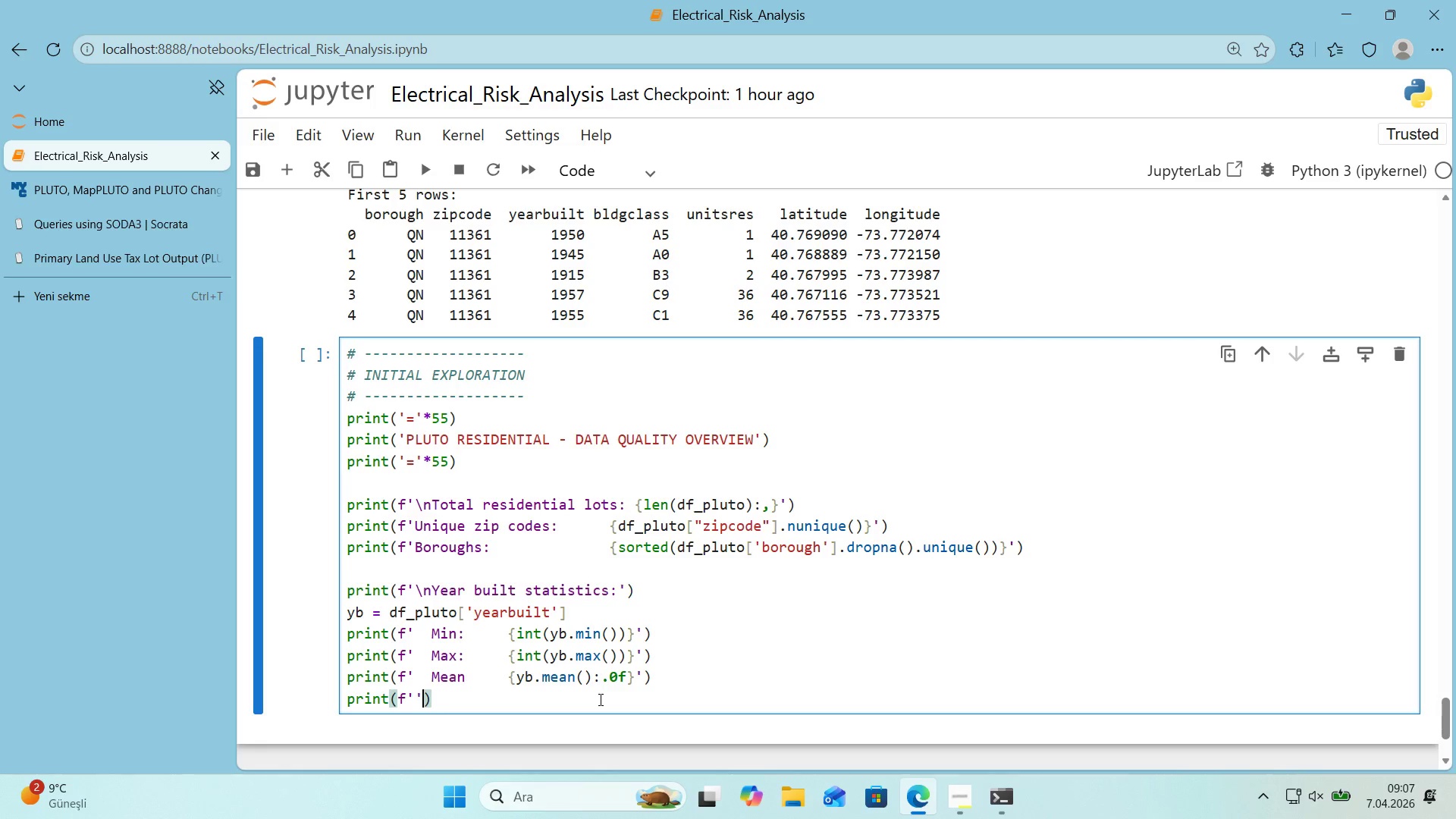 
key(ArrowLeft)
 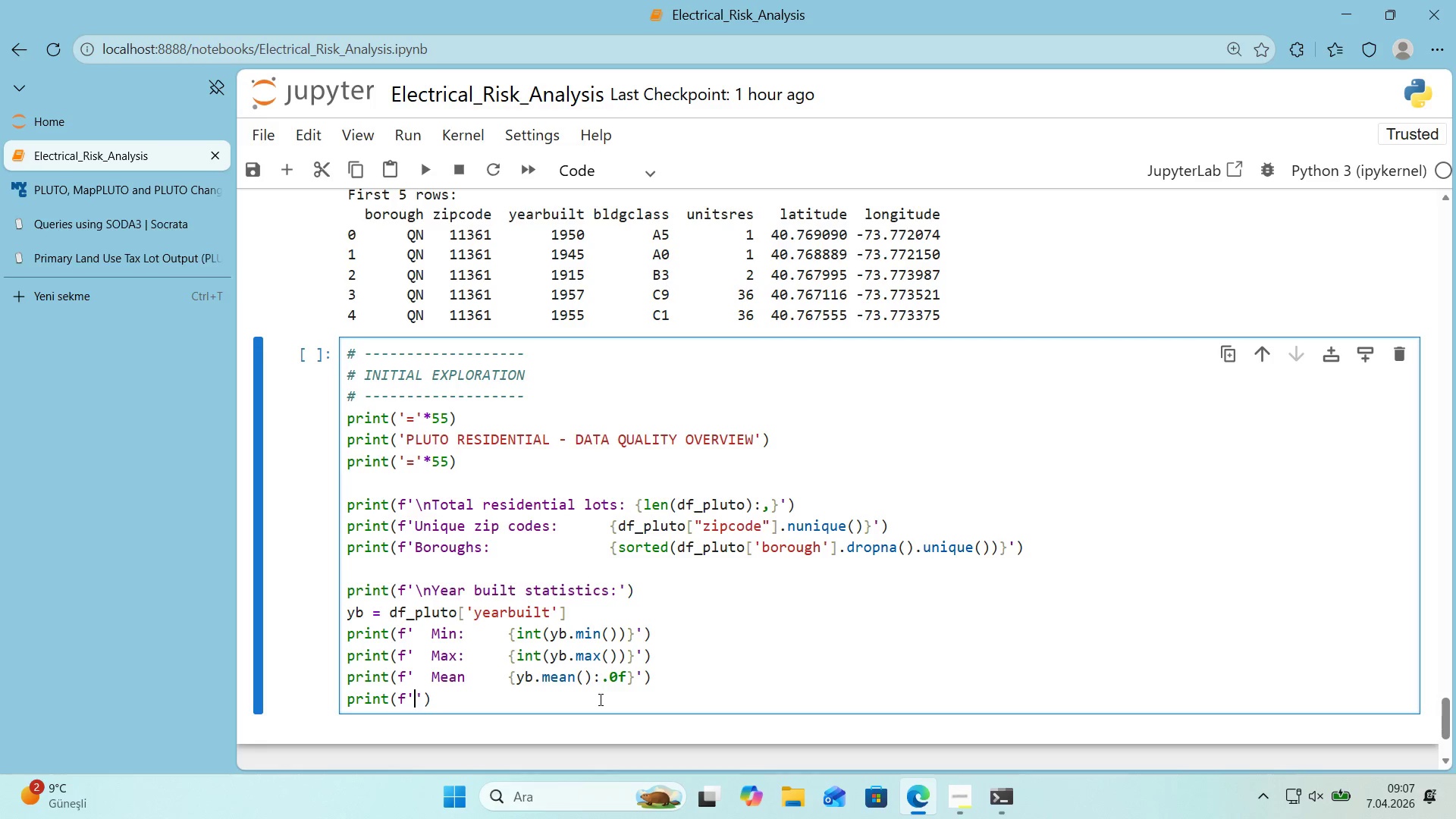 
type(  Med'an>   )
key(Backspace)
 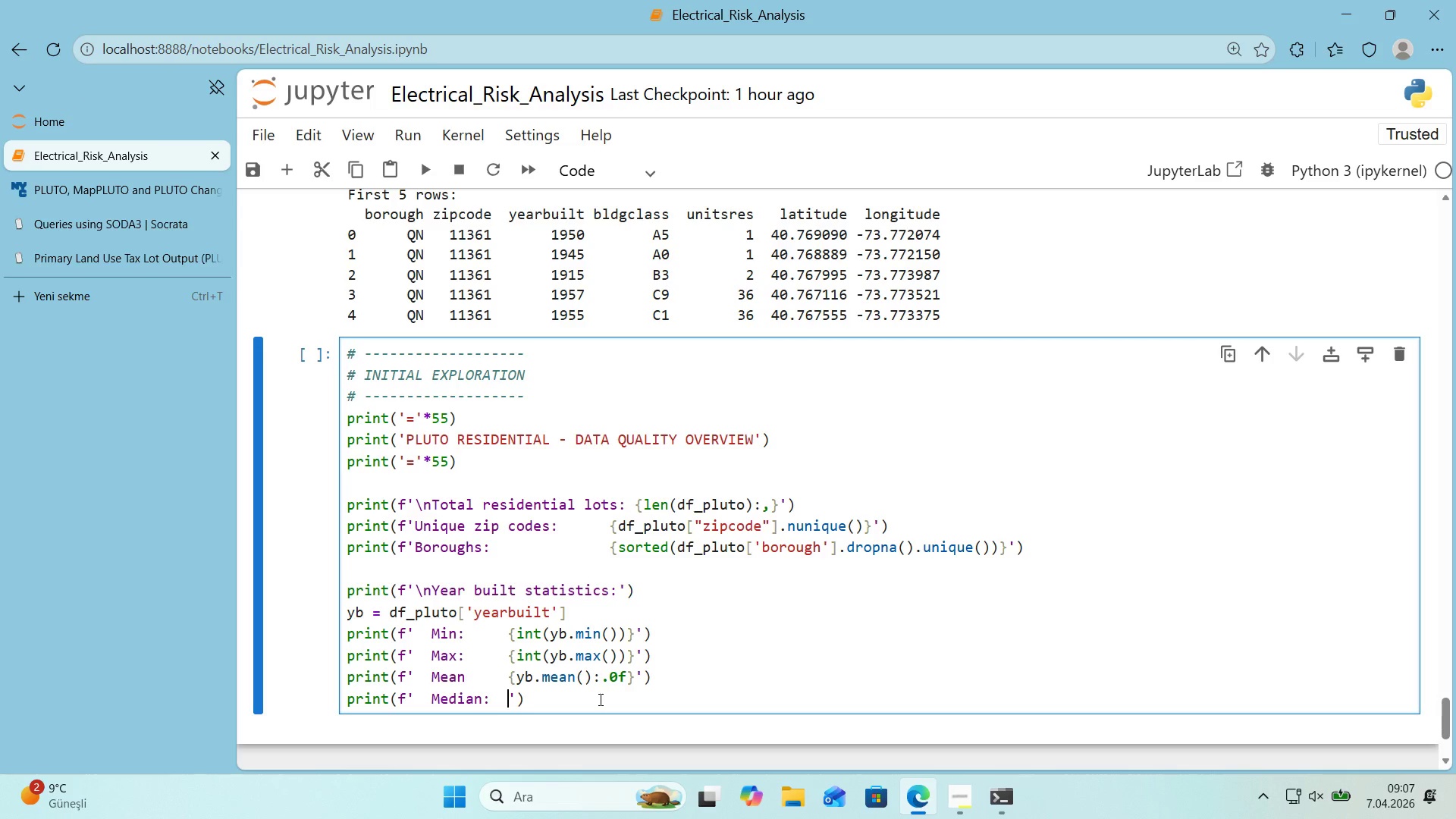 
key(Alt+Control+7)
 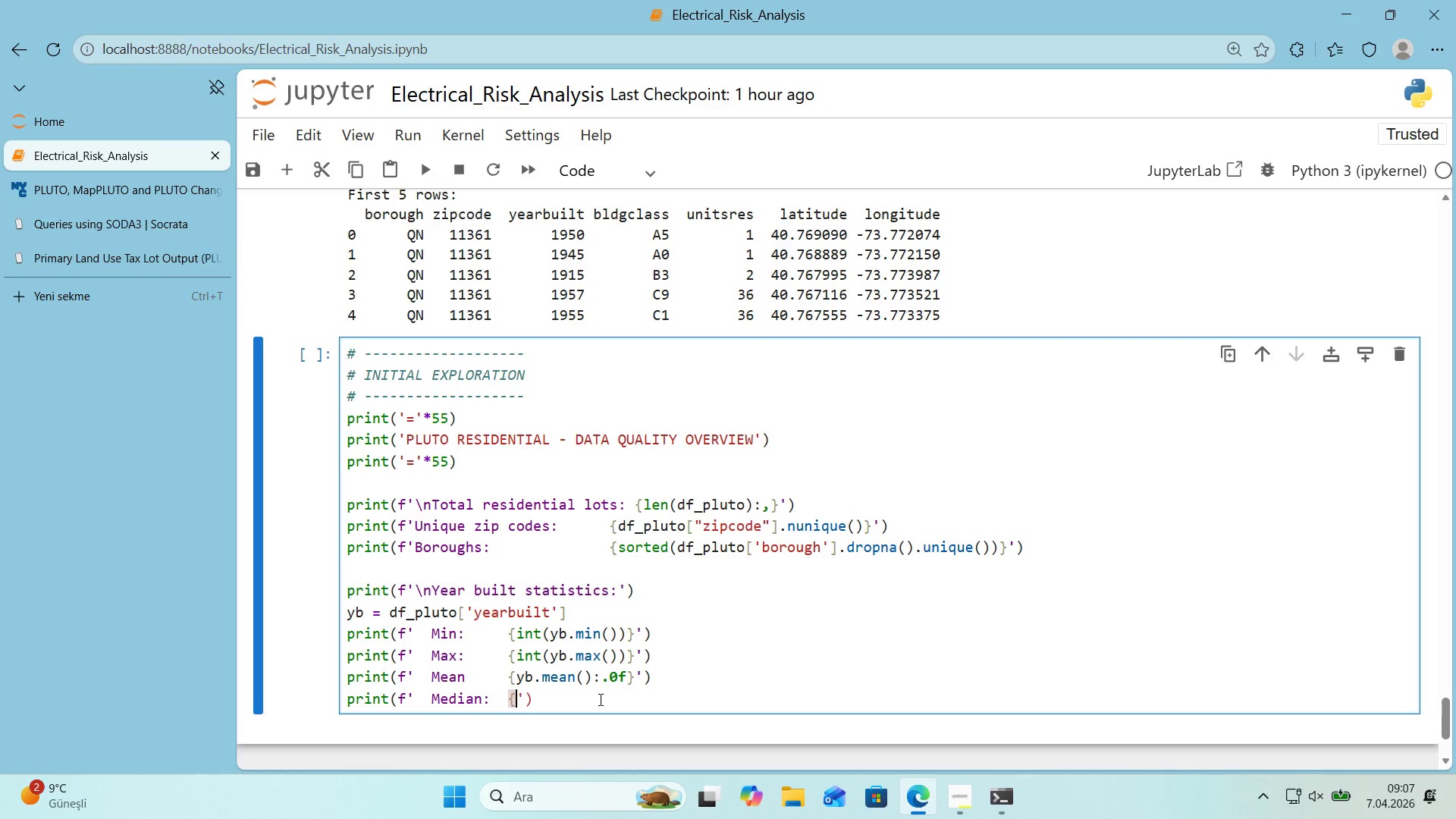 
key(Alt+Control+0)
 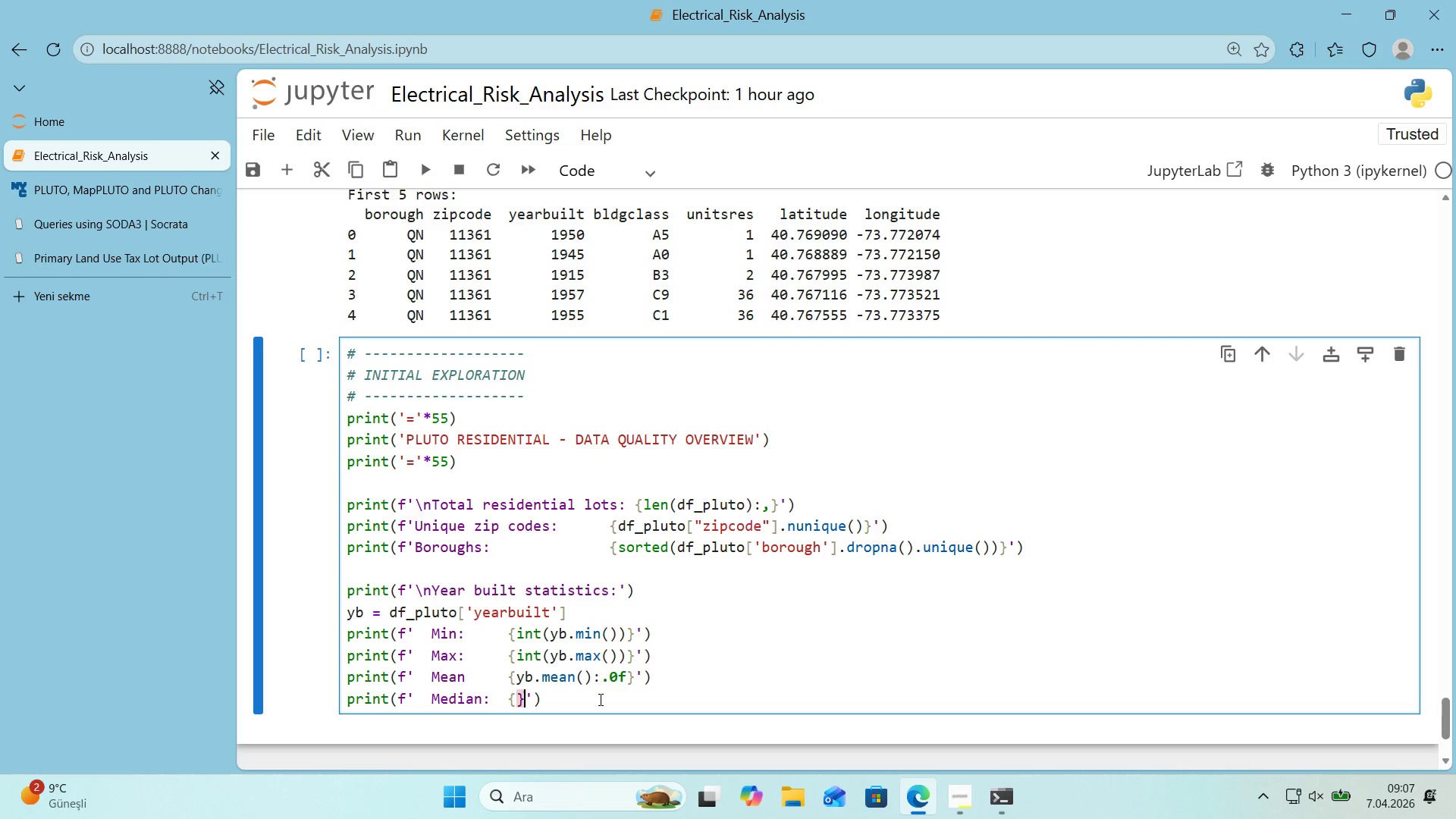 
key(ArrowLeft)
 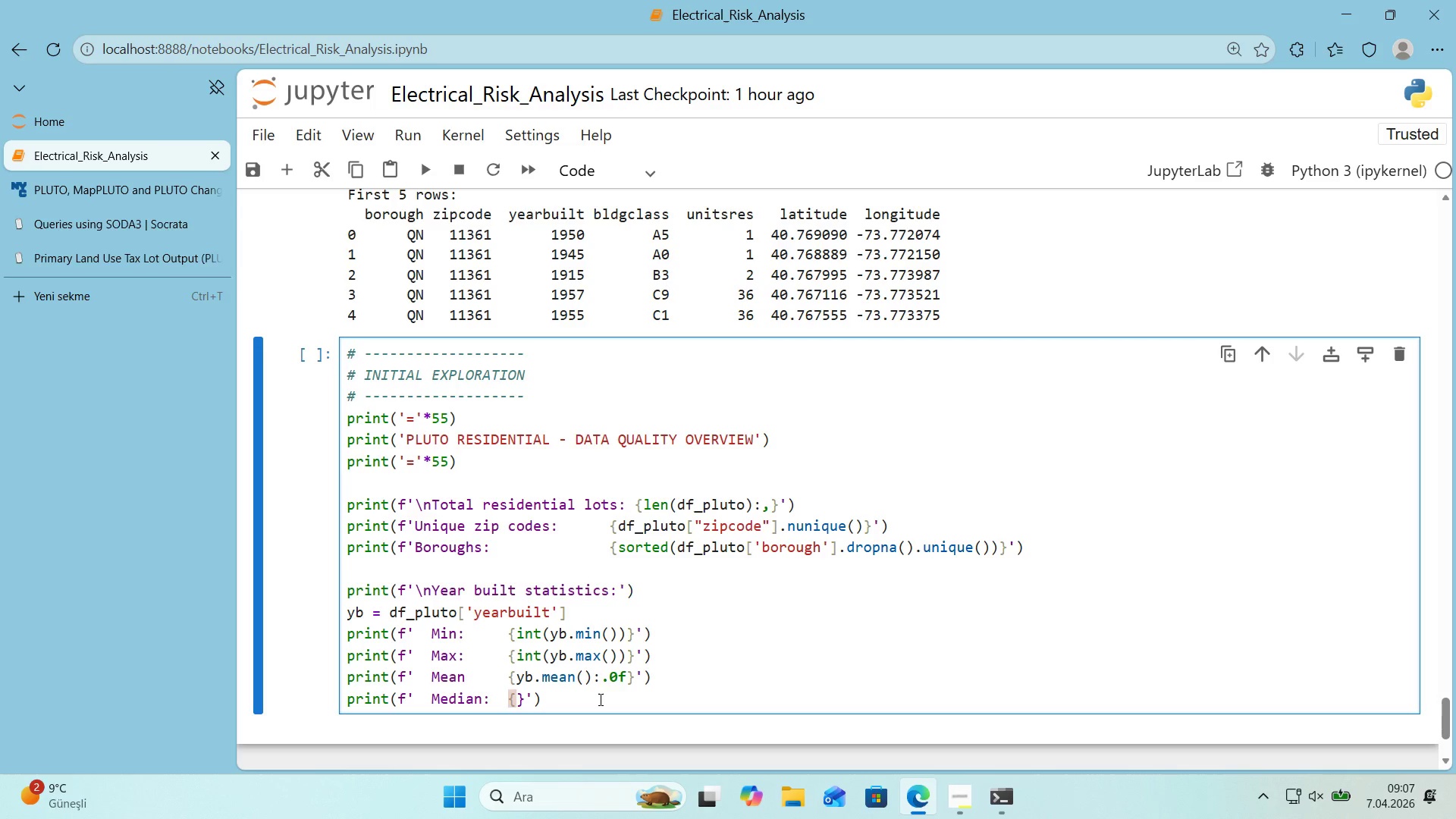 
type(yb.med'an*(>.0f)
 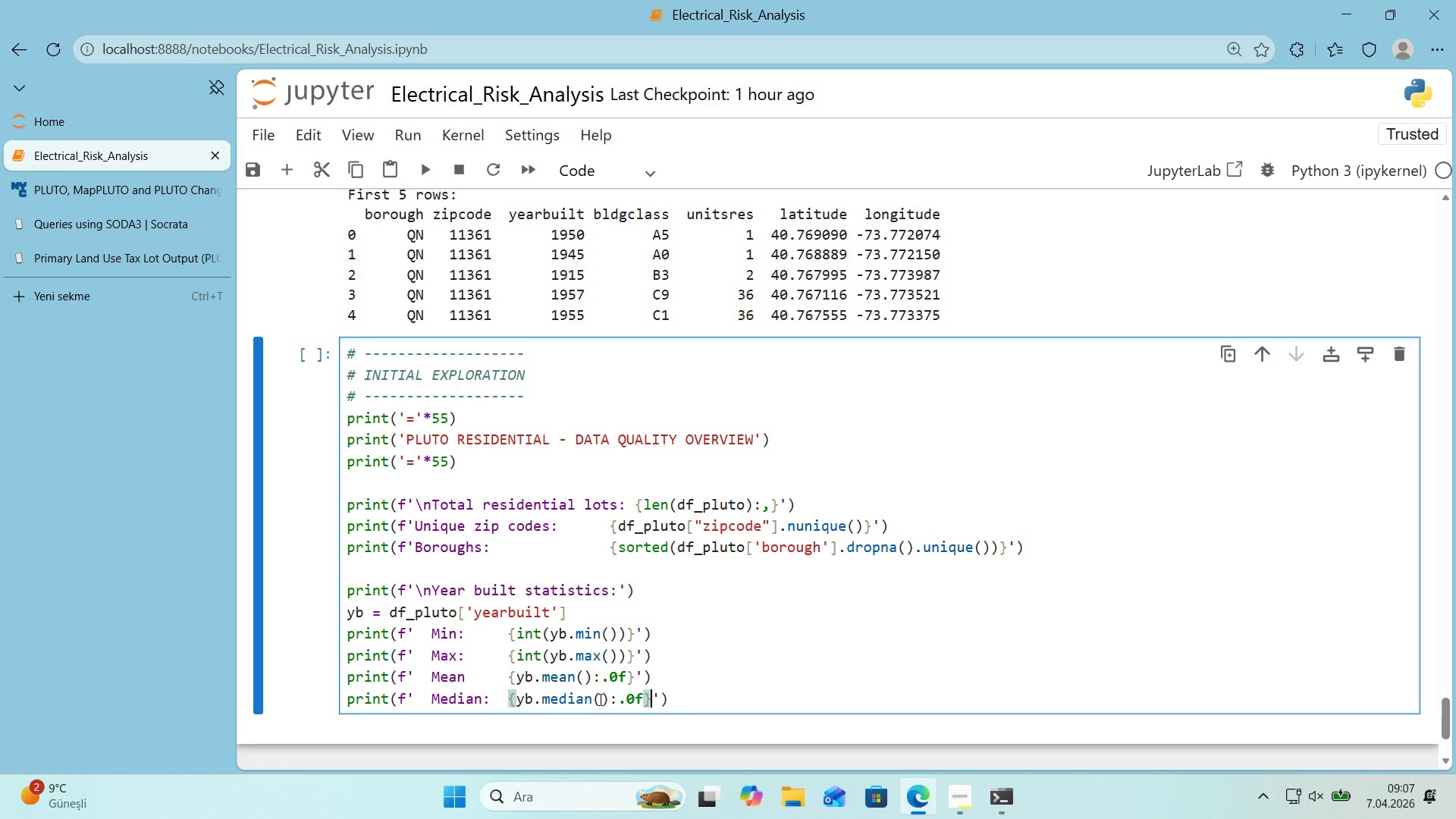 
 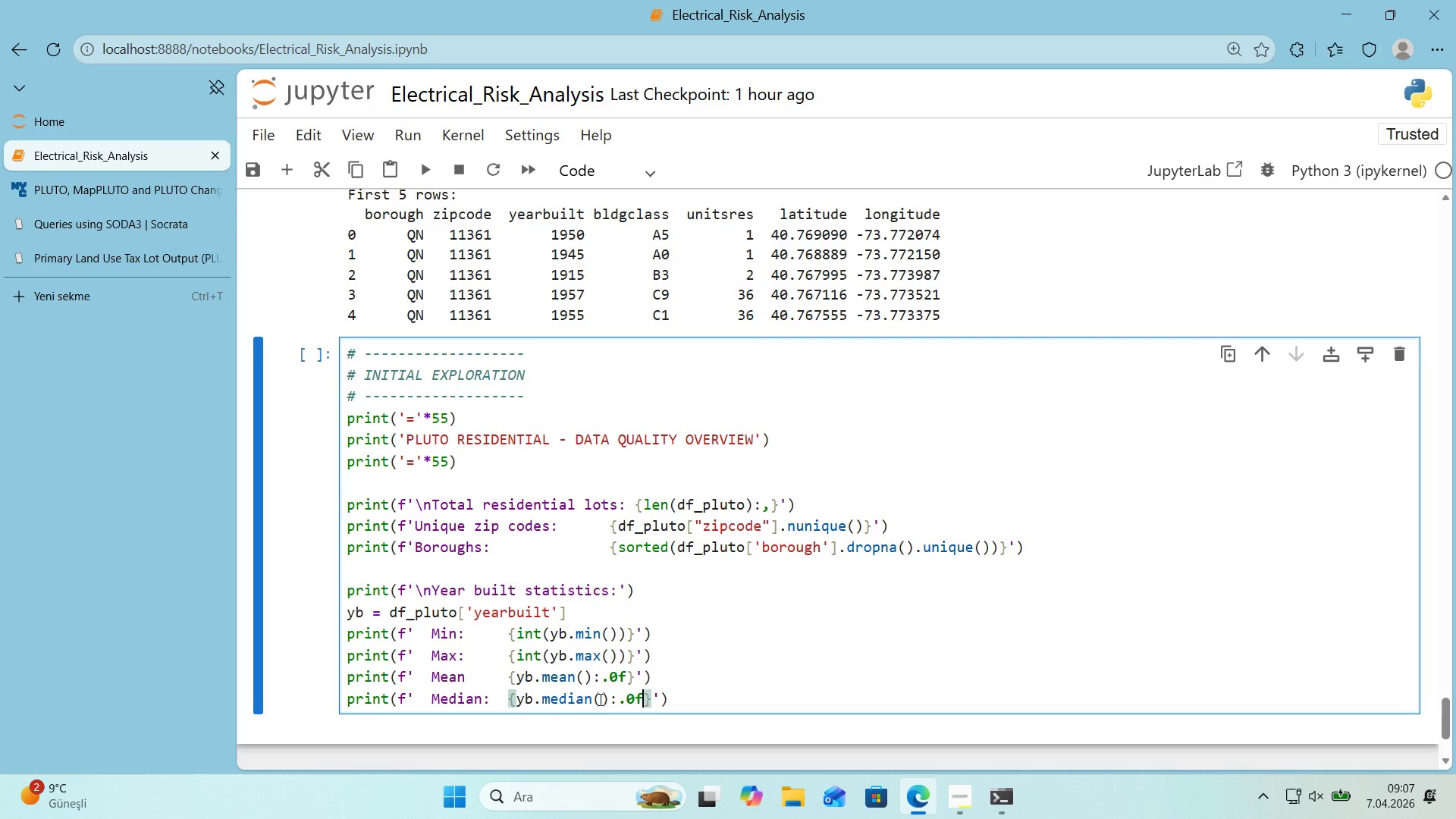 
key(ArrowRight)
 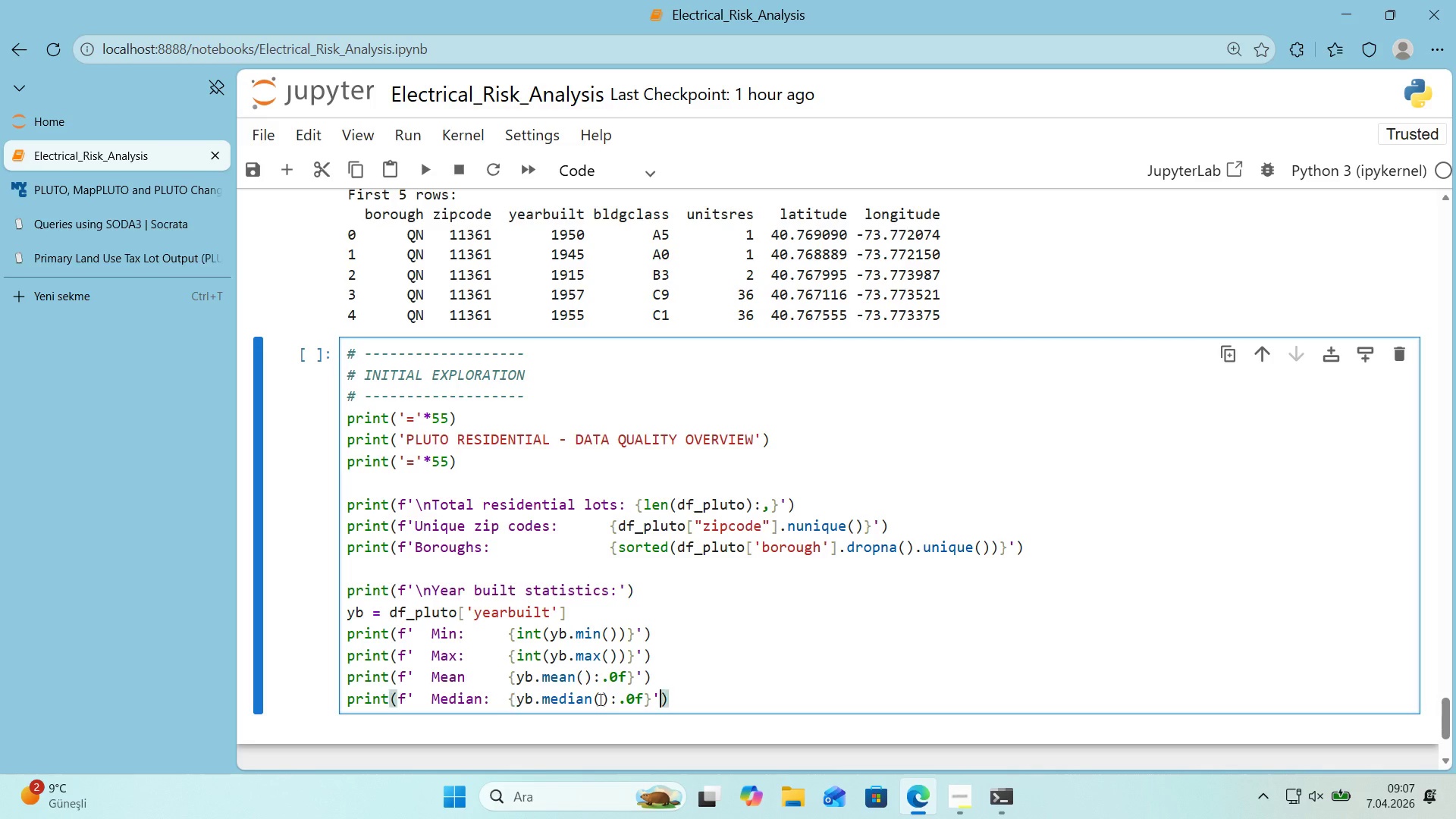 
key(ArrowRight)
 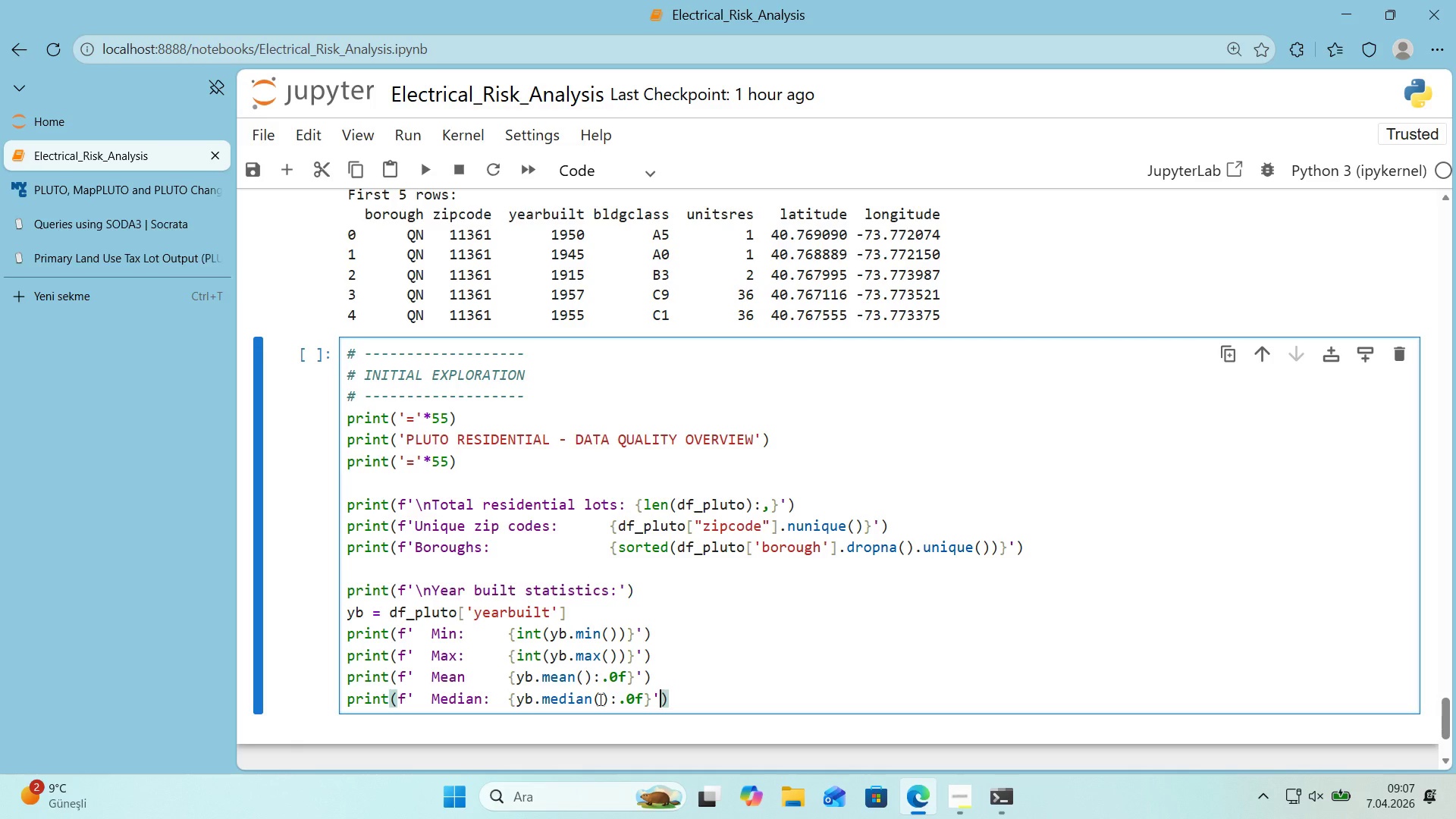 
key(ArrowRight)
 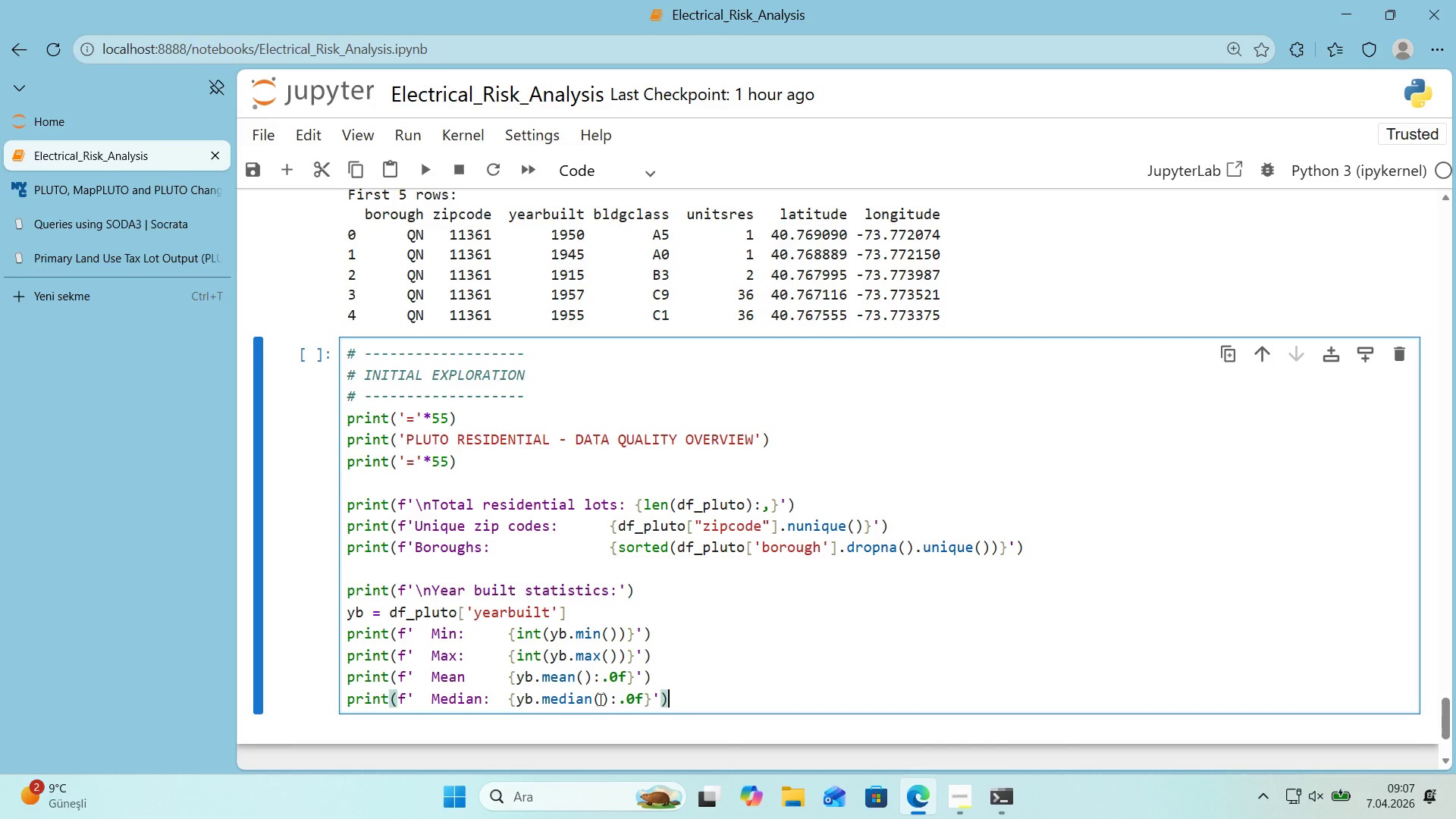 
key(Enter)
 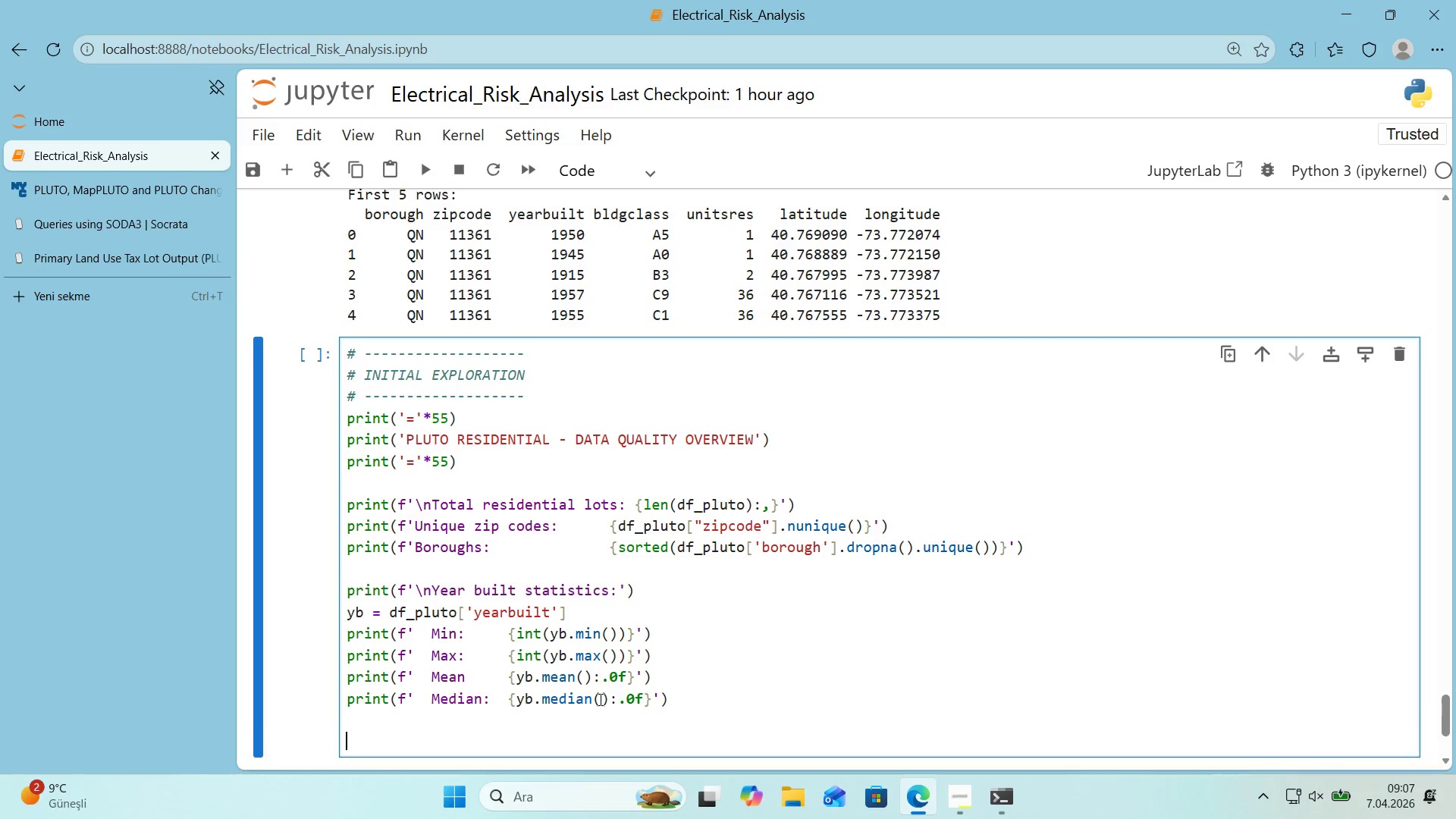 
key(Enter)
 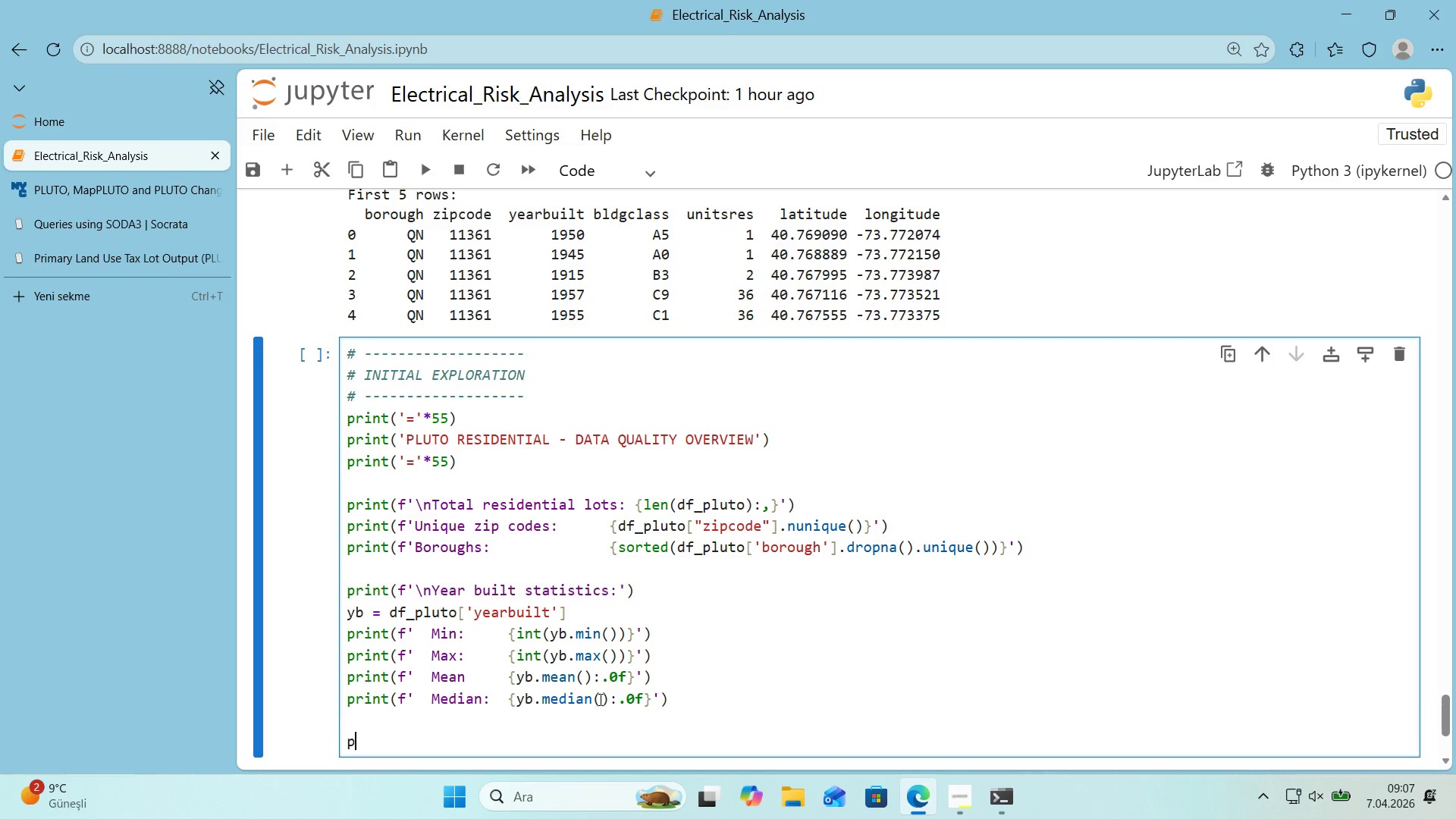 
type(pr'nt()
key(Backspace)
type(*()
 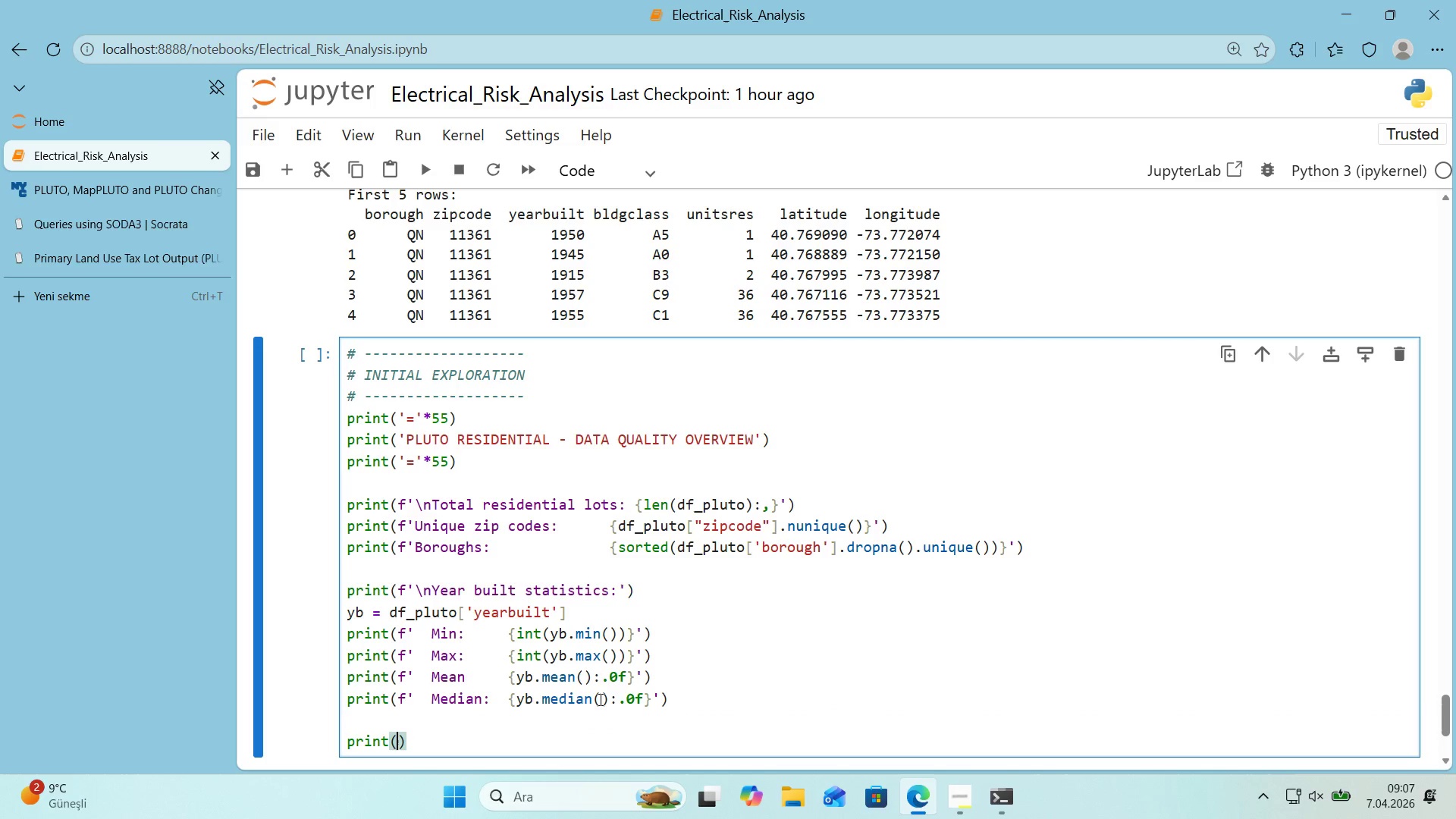 
 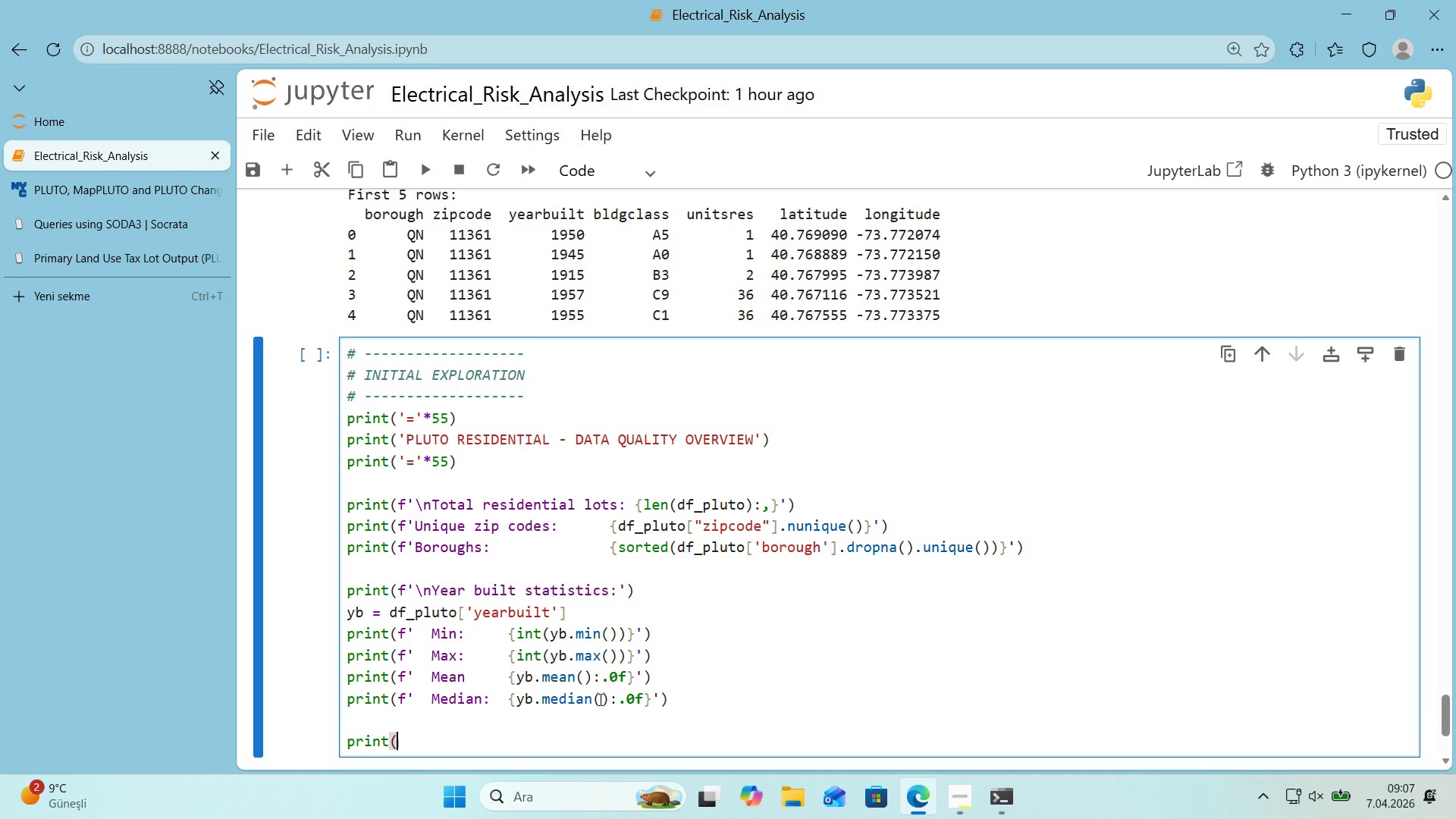 
key(ArrowLeft)
 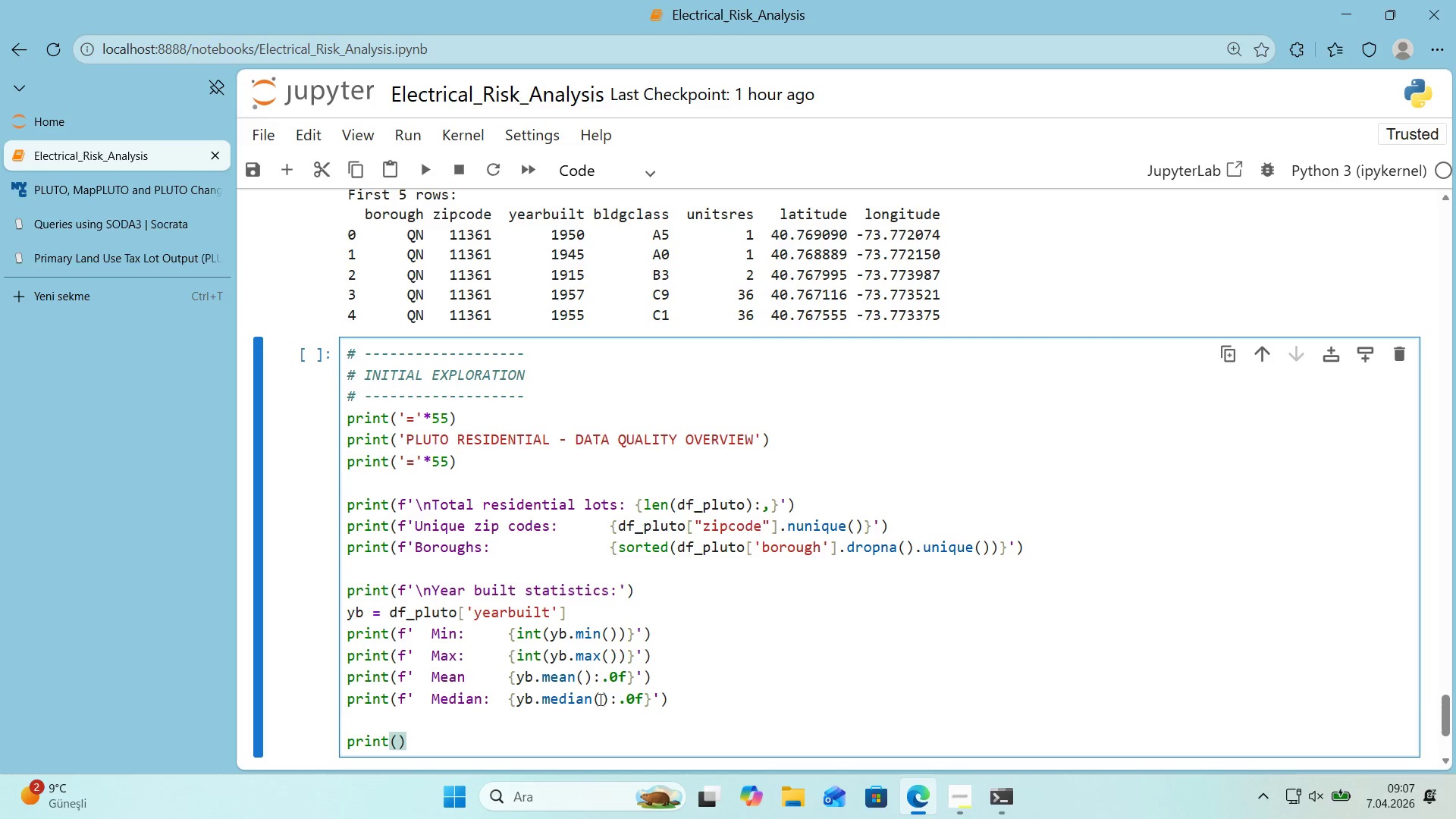 
type(f@@)
 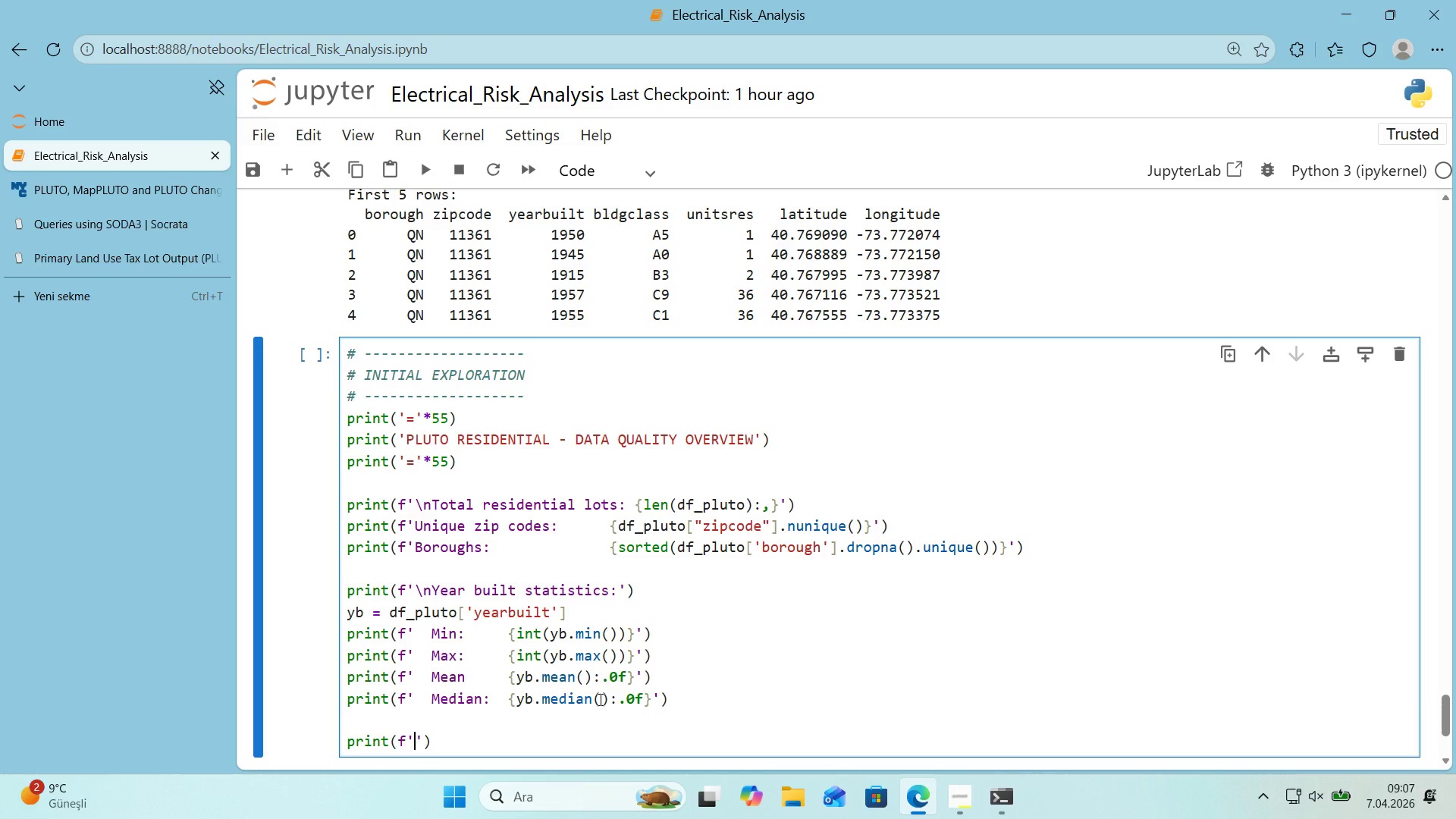 
 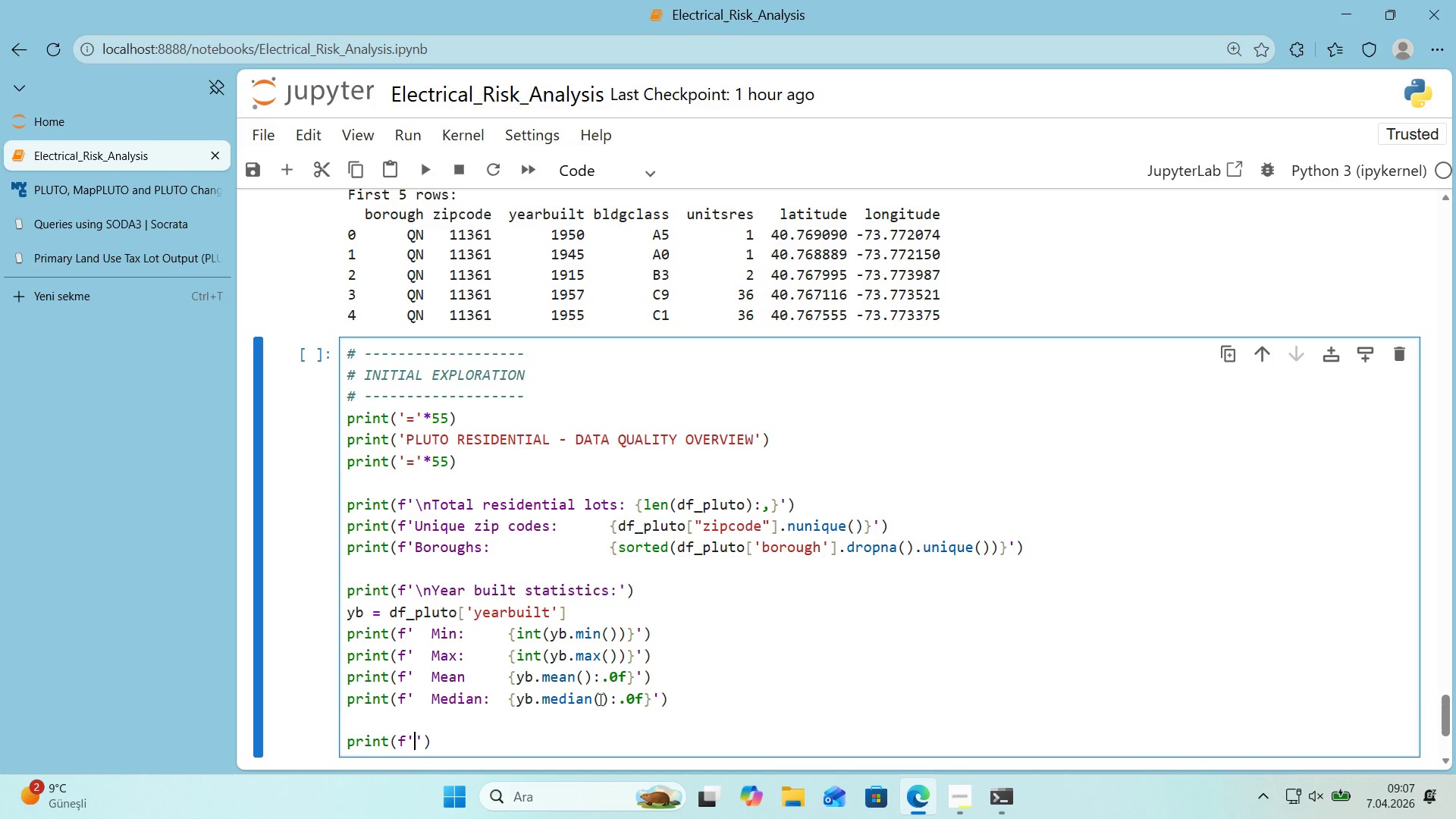 
key(ArrowLeft)
 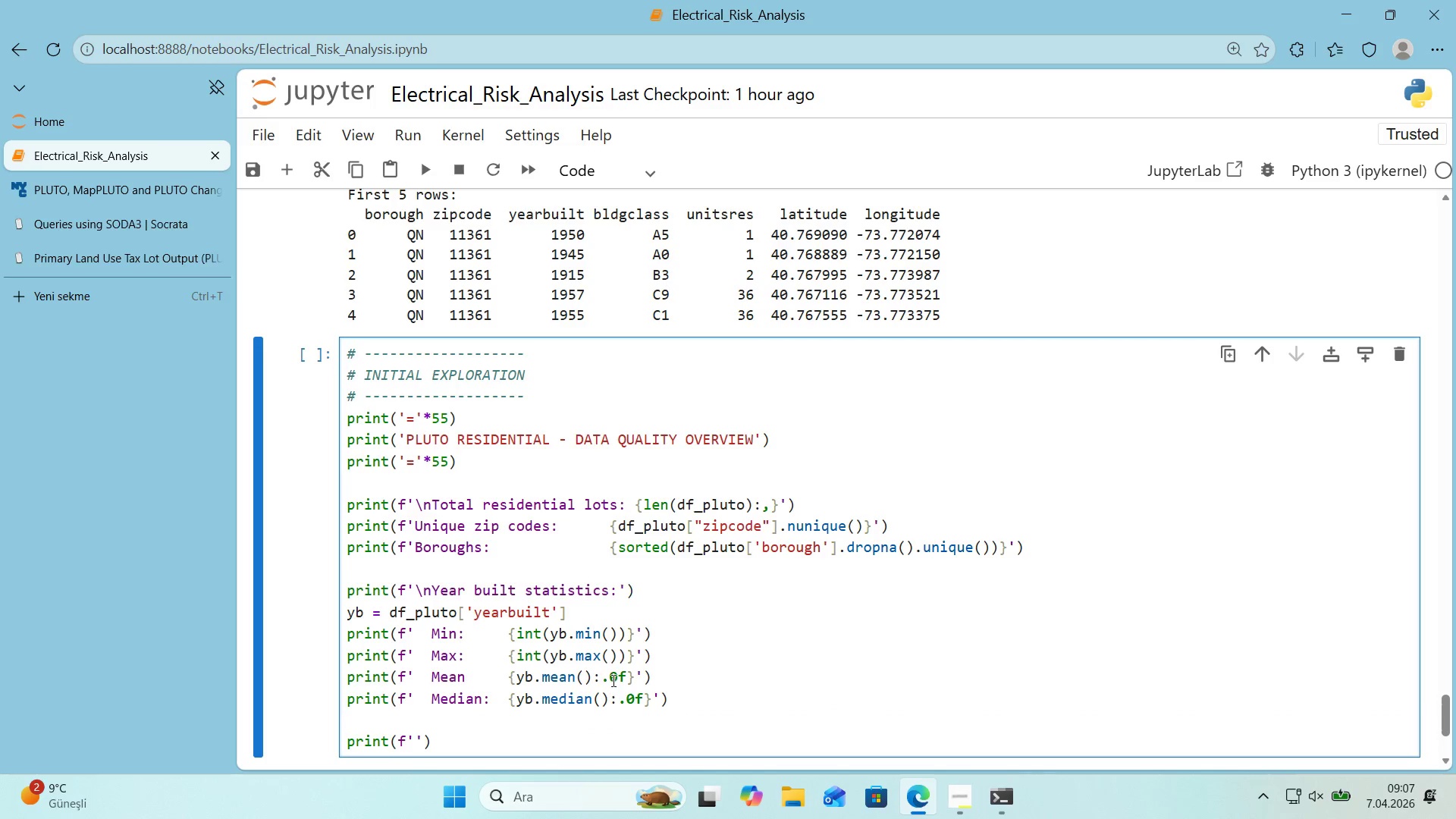 
scroll: coordinate [611, 680], scroll_direction: down, amount: 1.0
 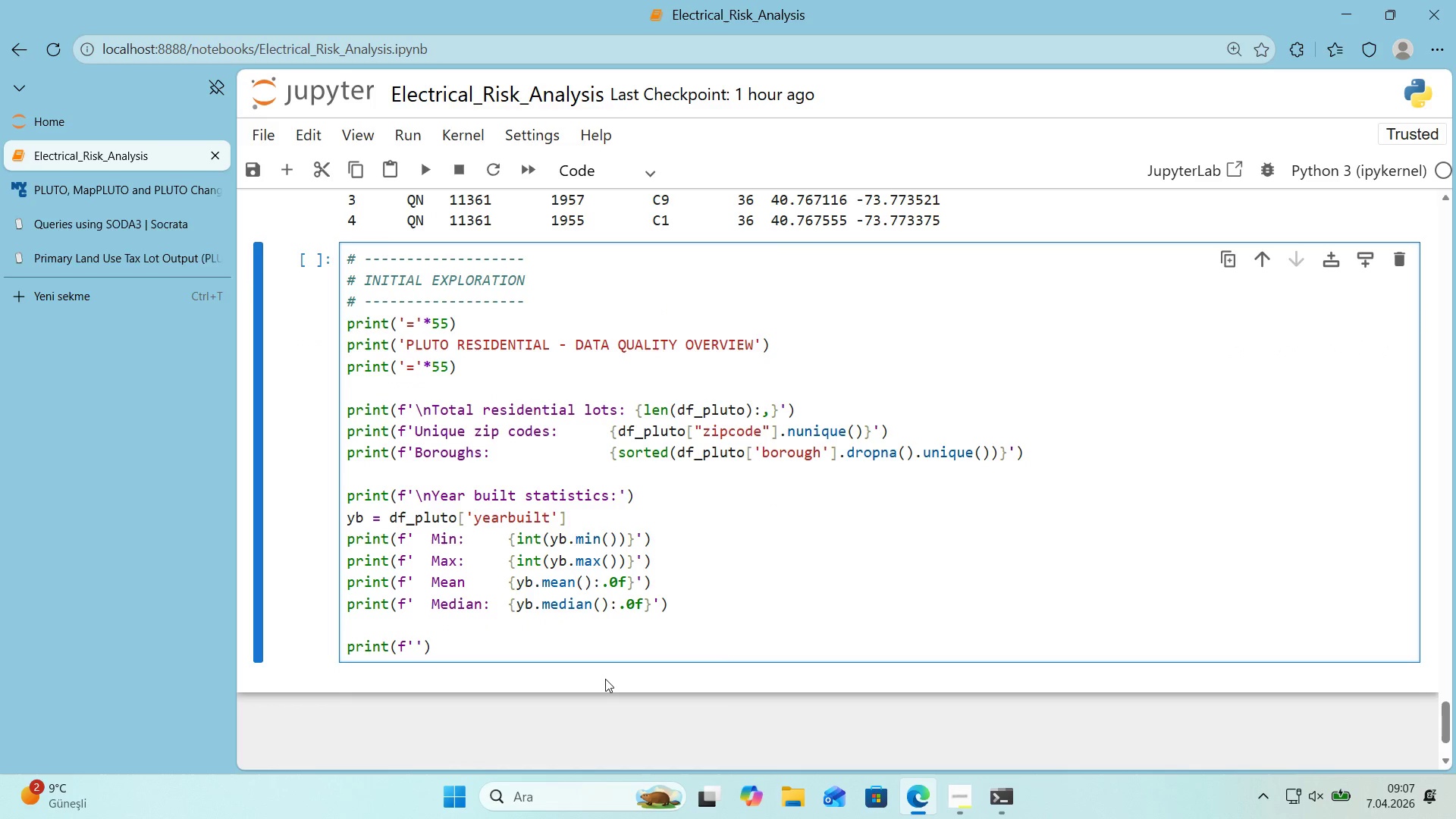 
key(Alt+Control+IntlYen)
 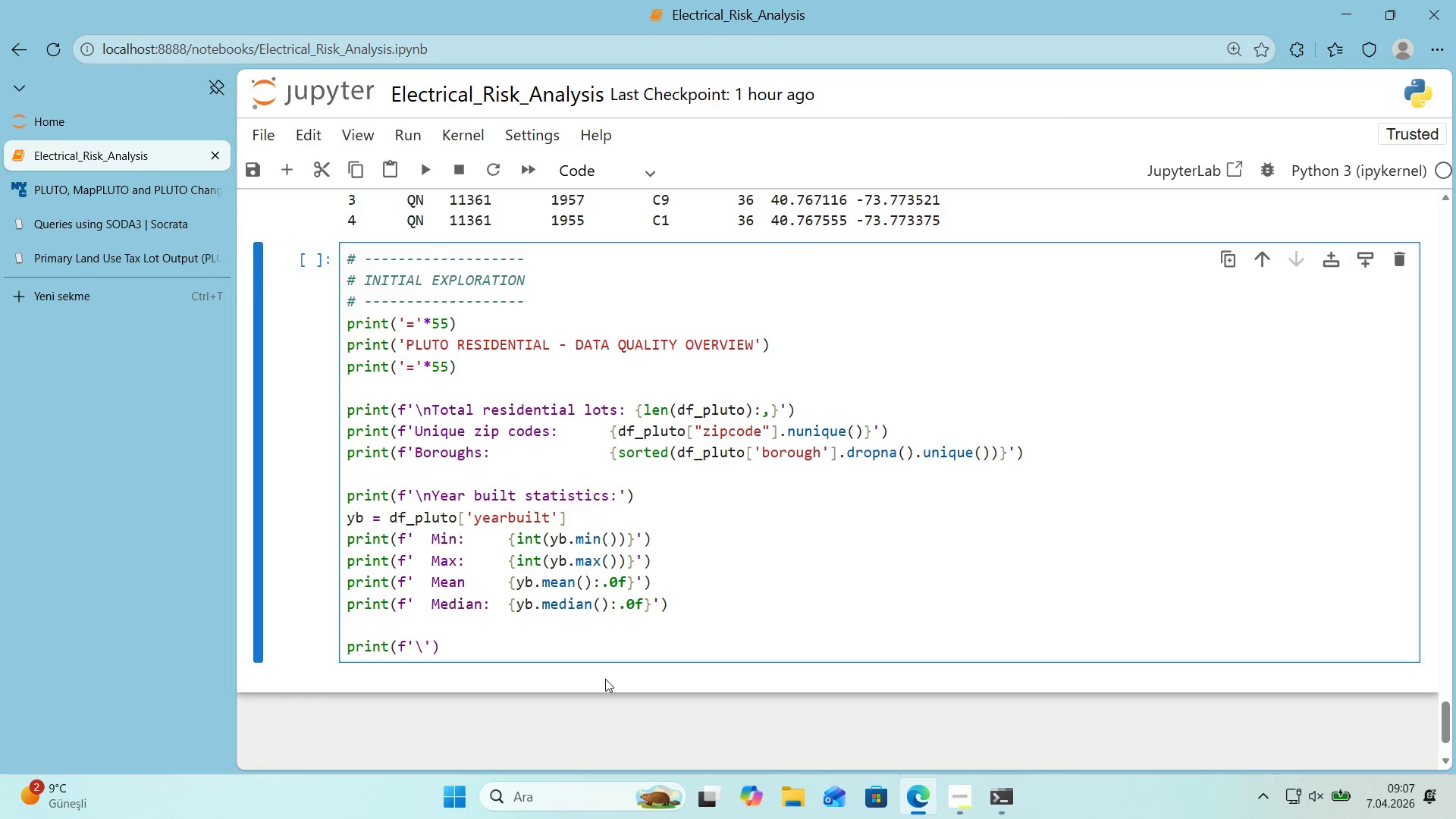 
type(nRes'dent'al un'ts per lot>)
 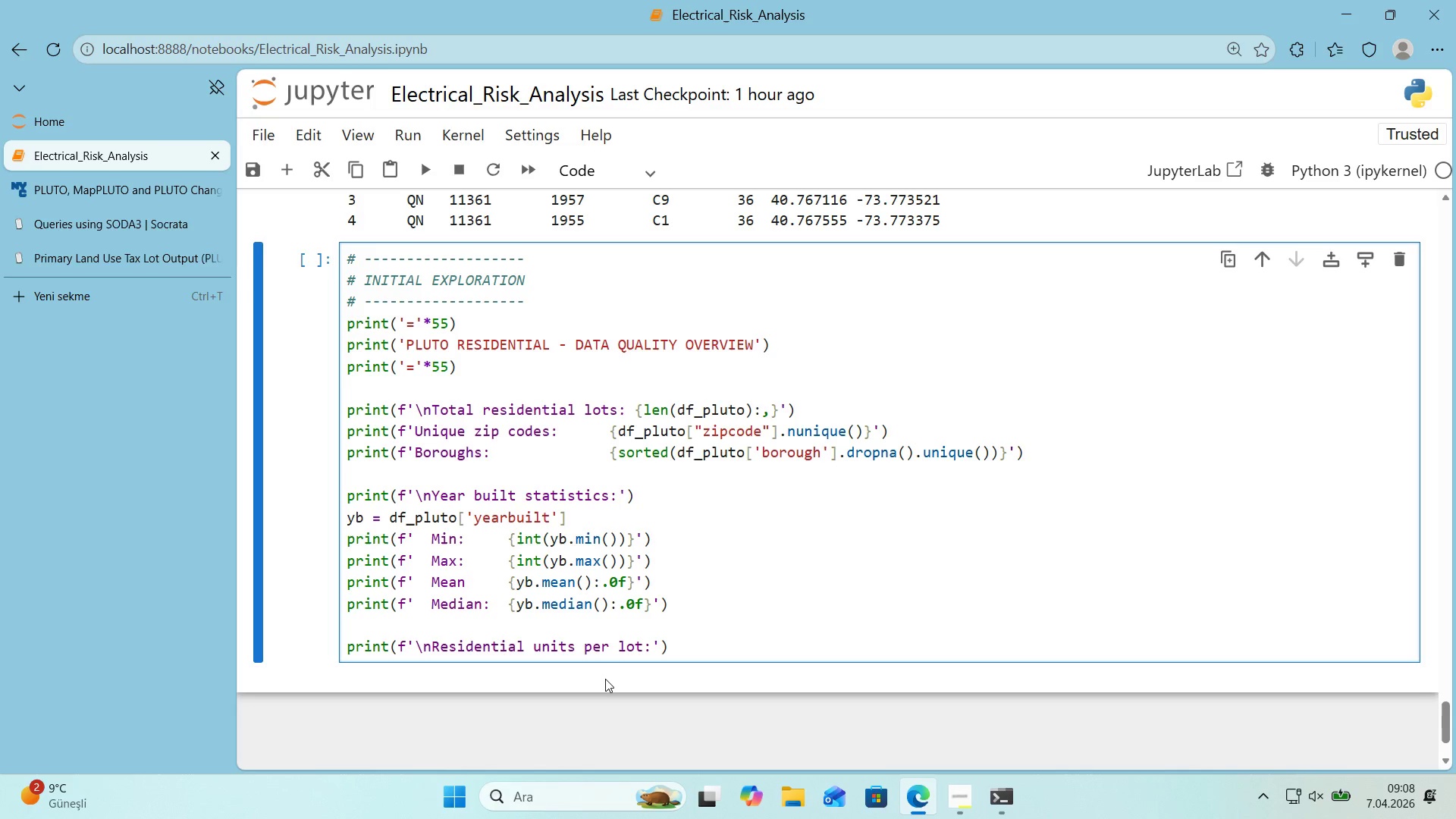 
key(ArrowRight)
 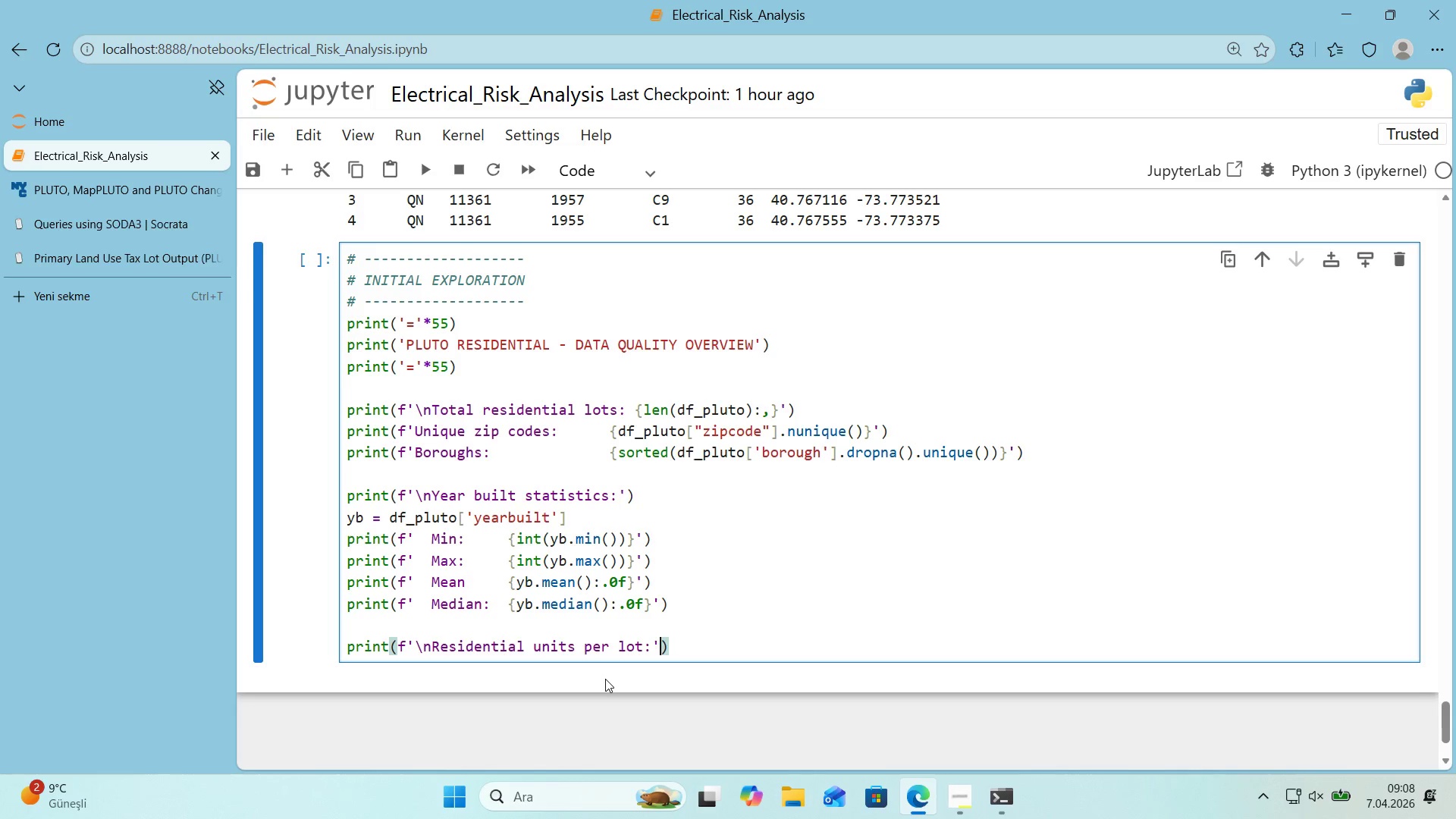 
key(ArrowRight)
 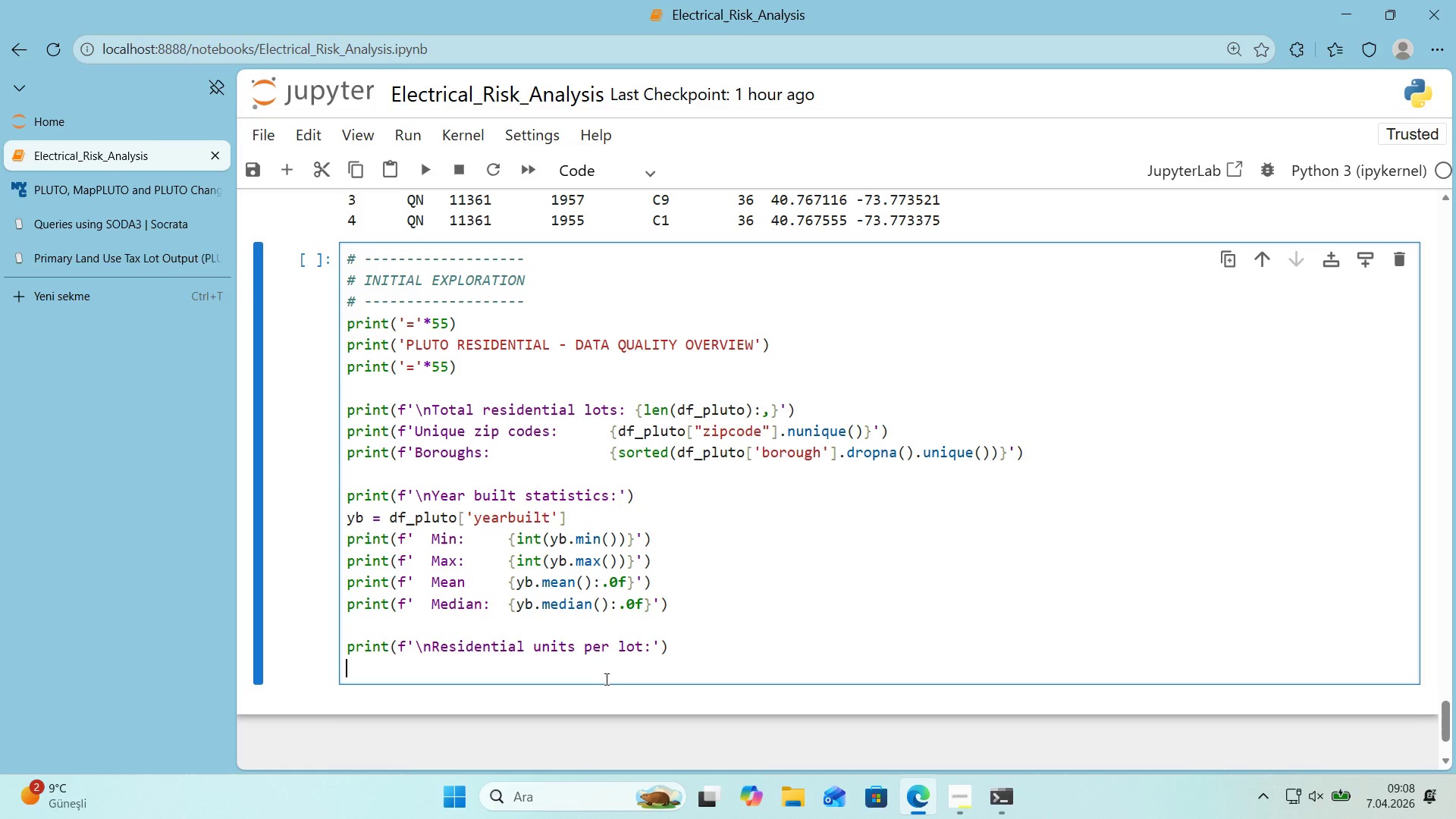 
key(Enter)
 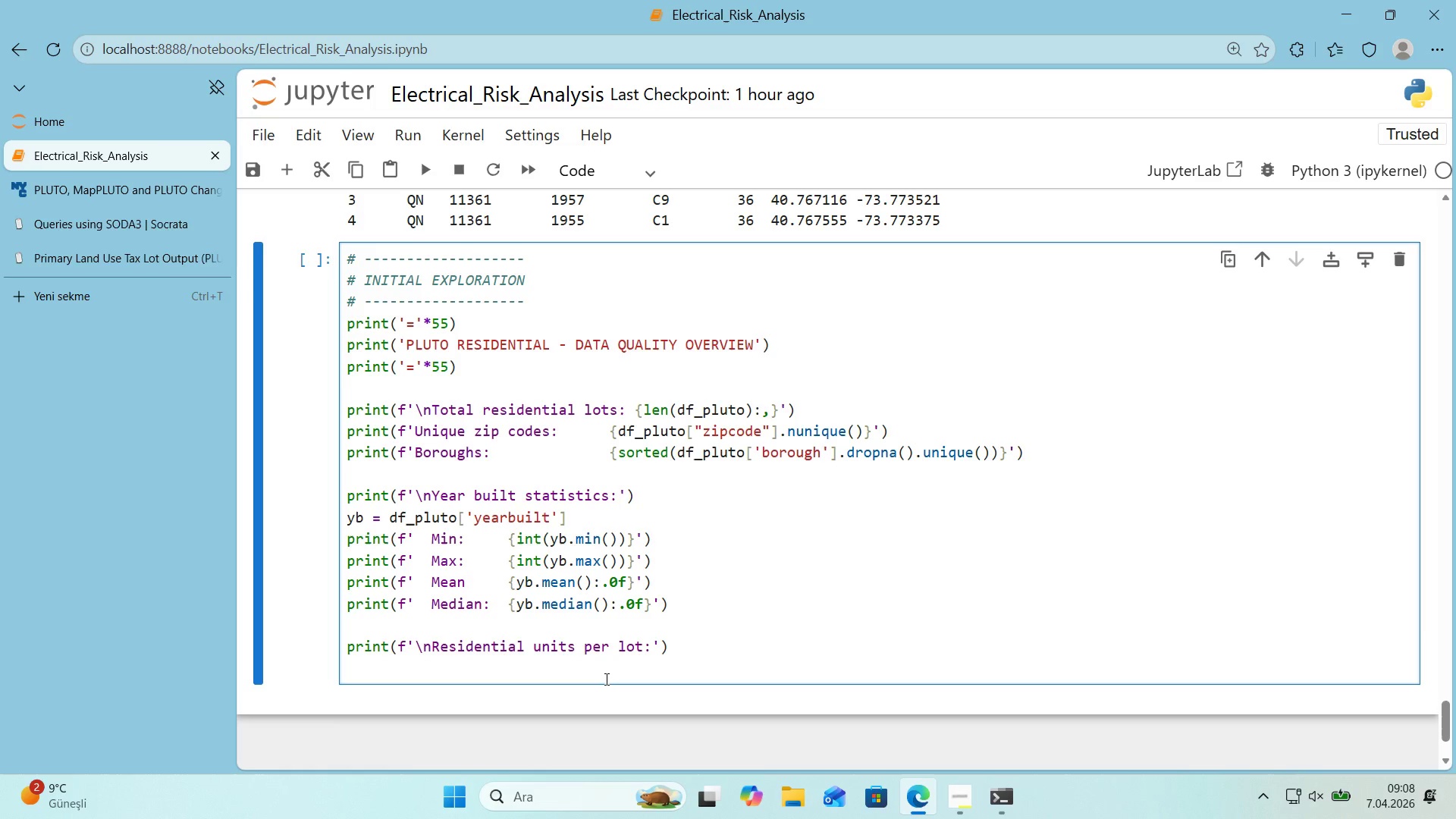 
type(pr'nt*()
 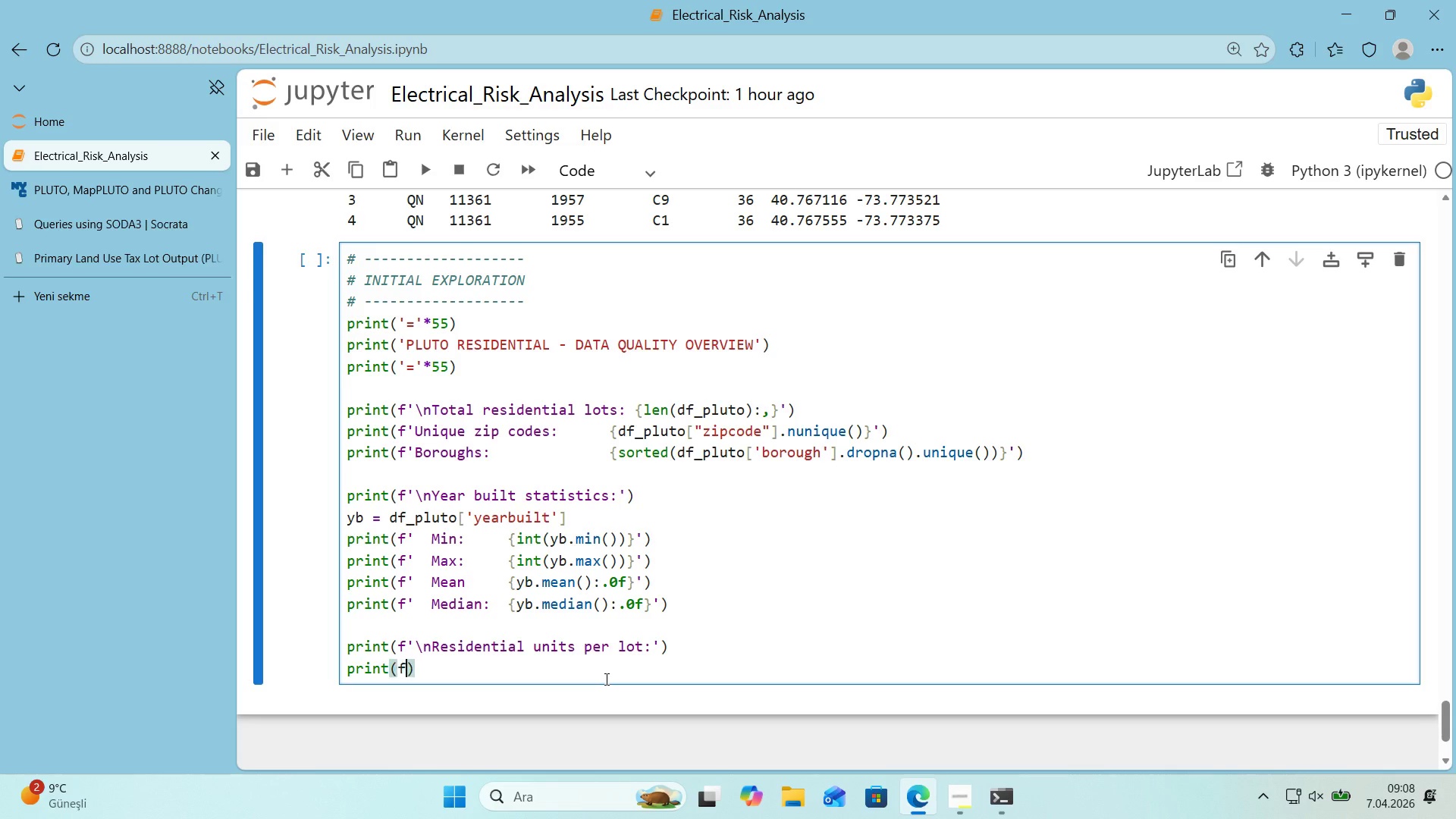 
 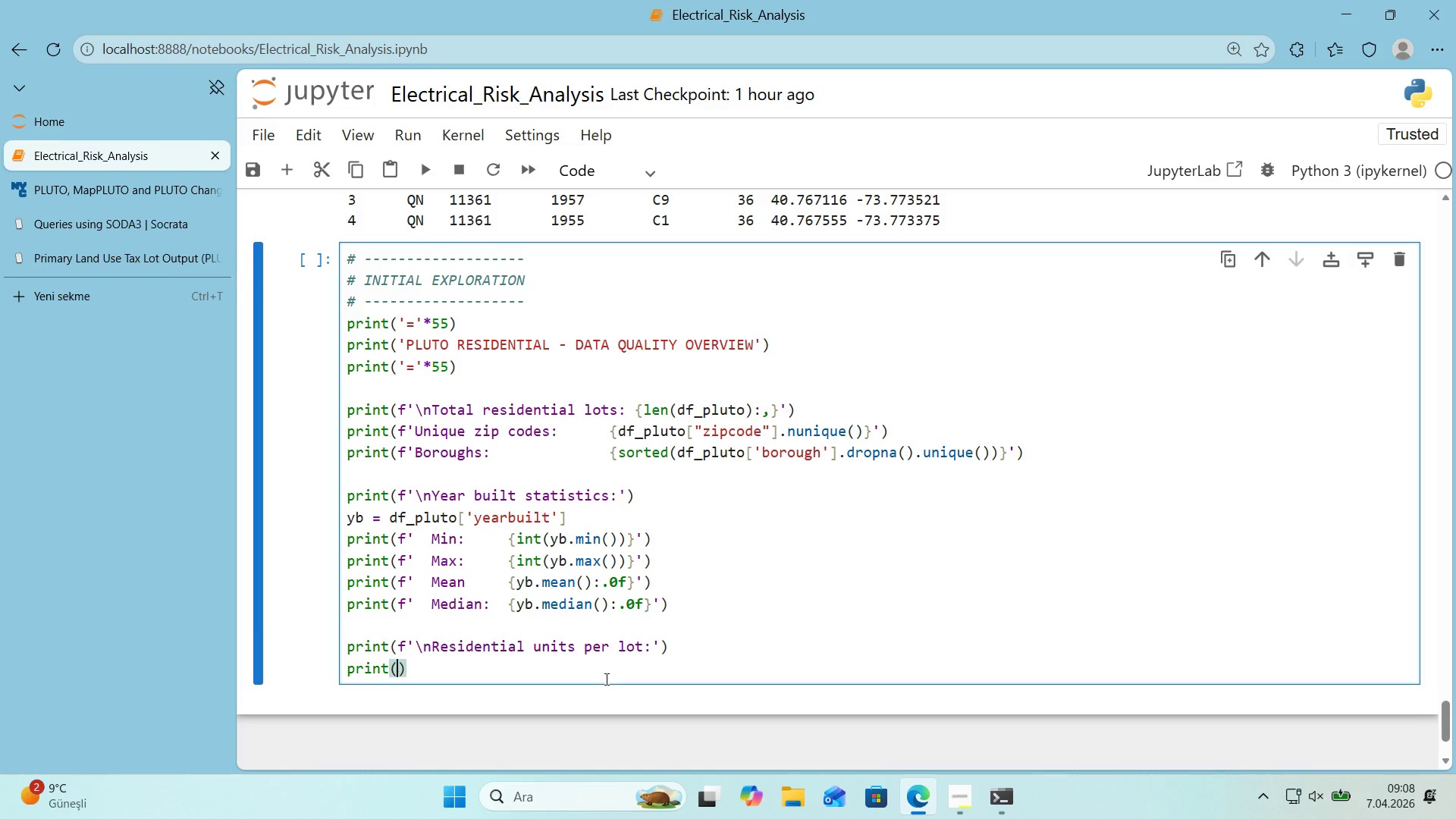 
key(ArrowLeft)
 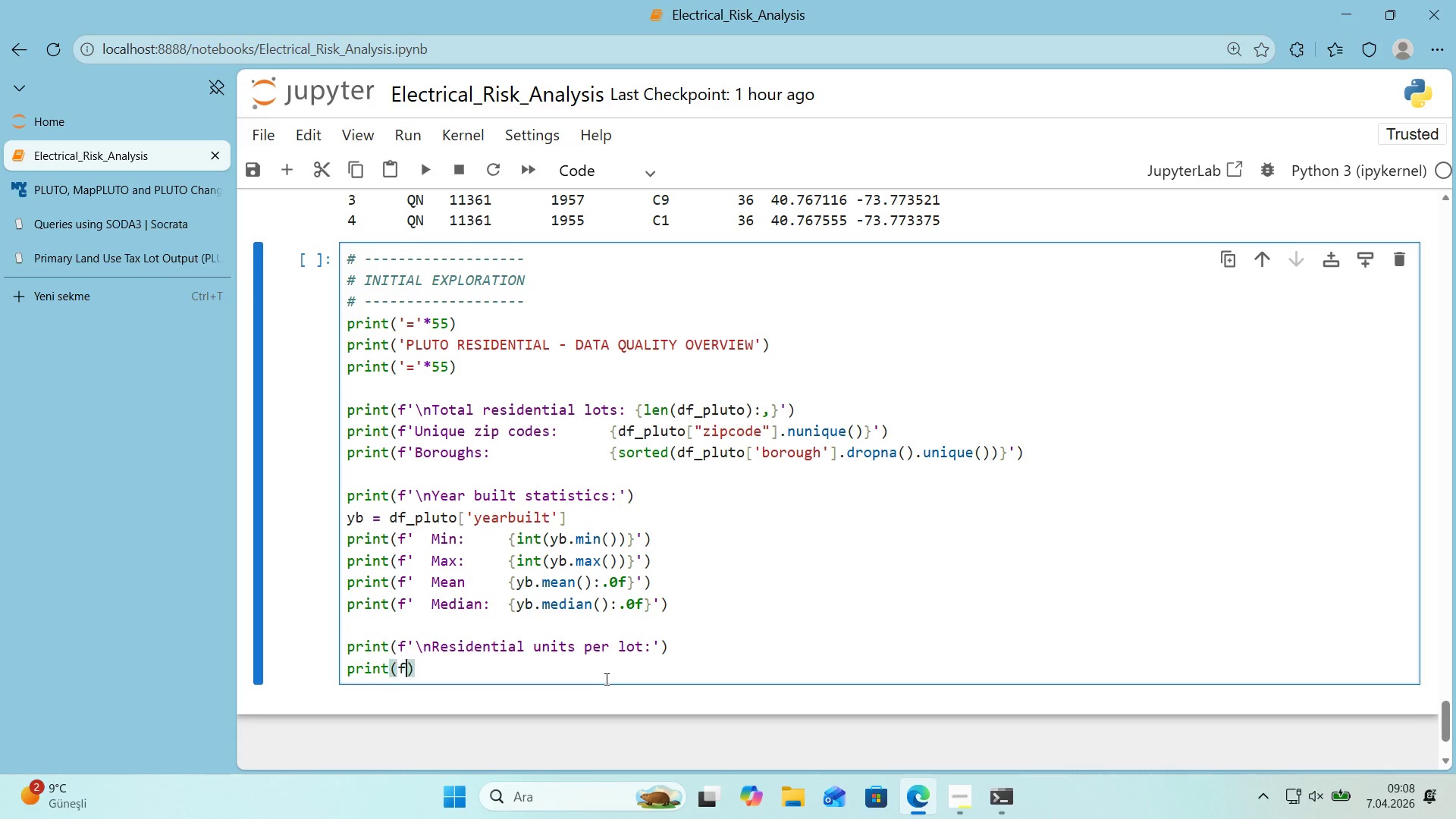 
type(f@@)
 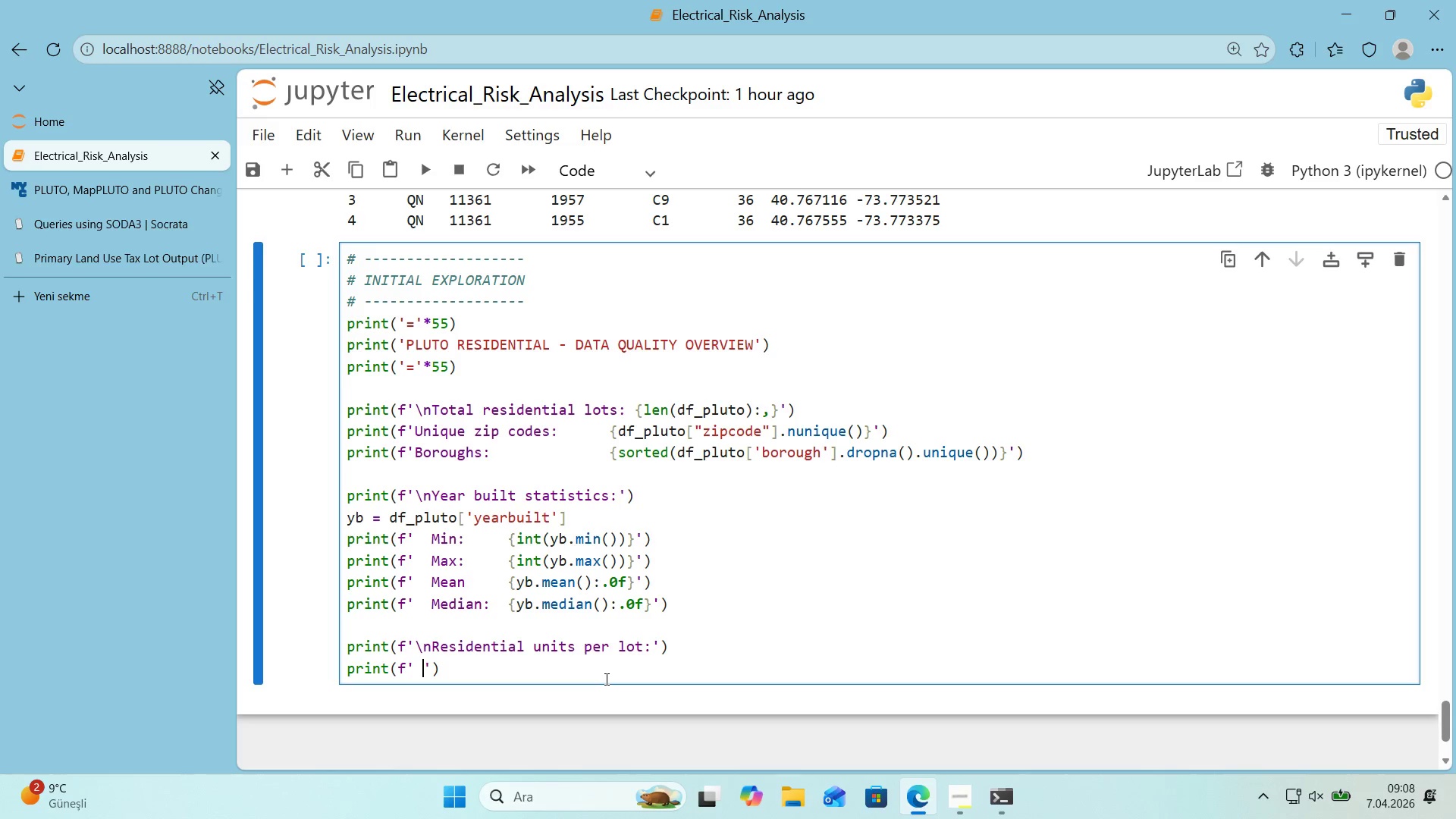 
 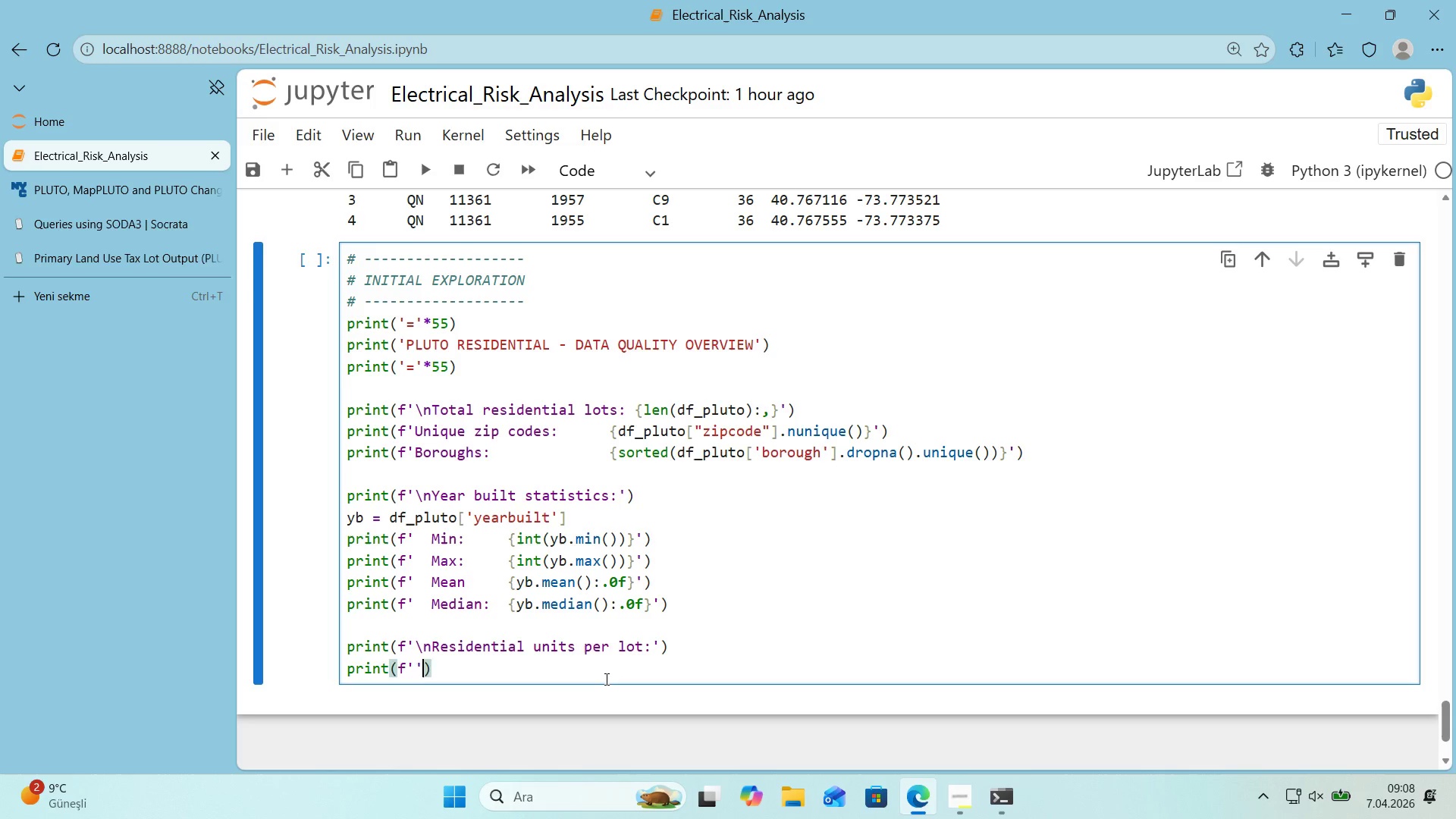 
key(ArrowLeft)
 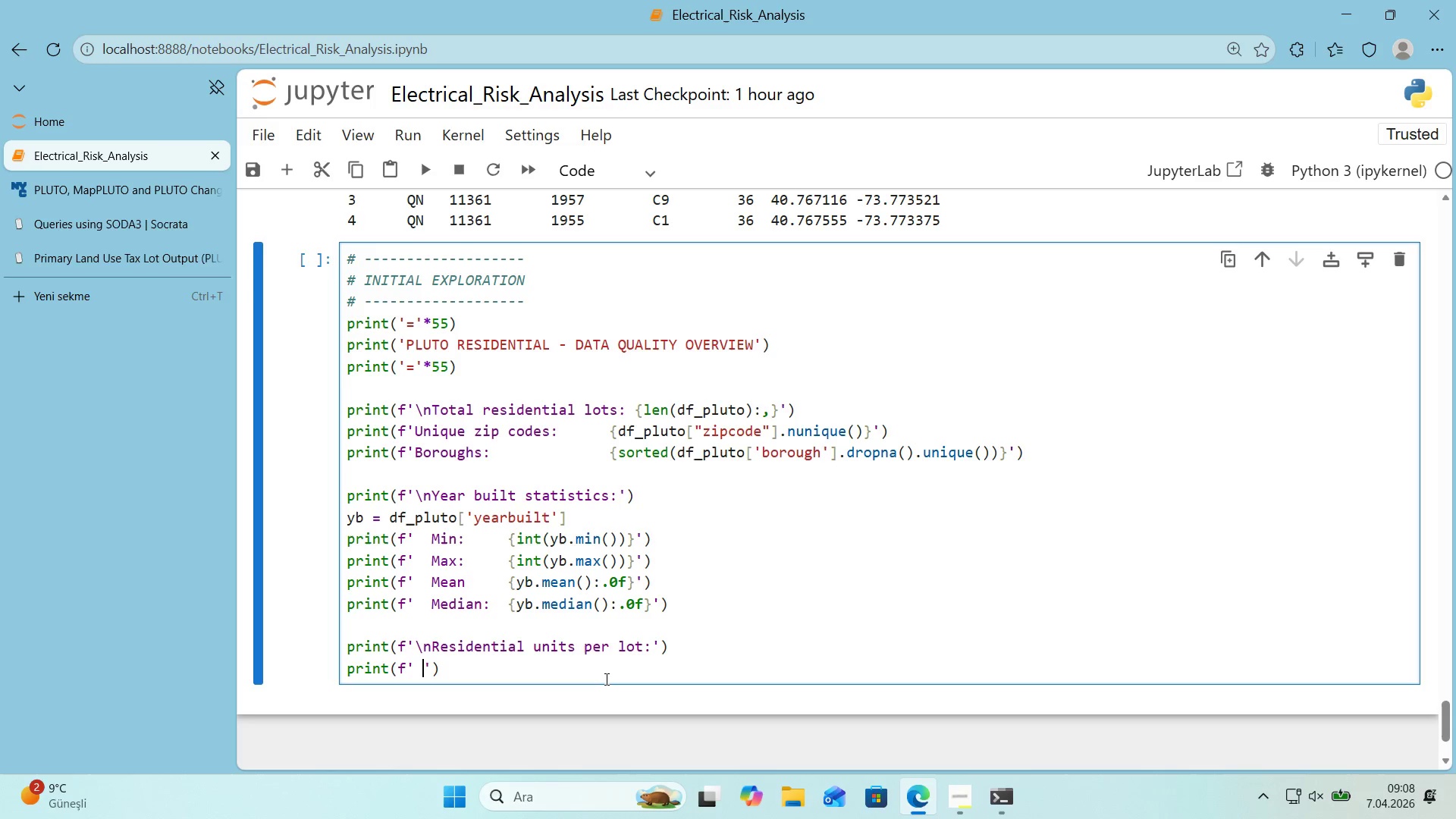 
type(  Total un'ts> )
 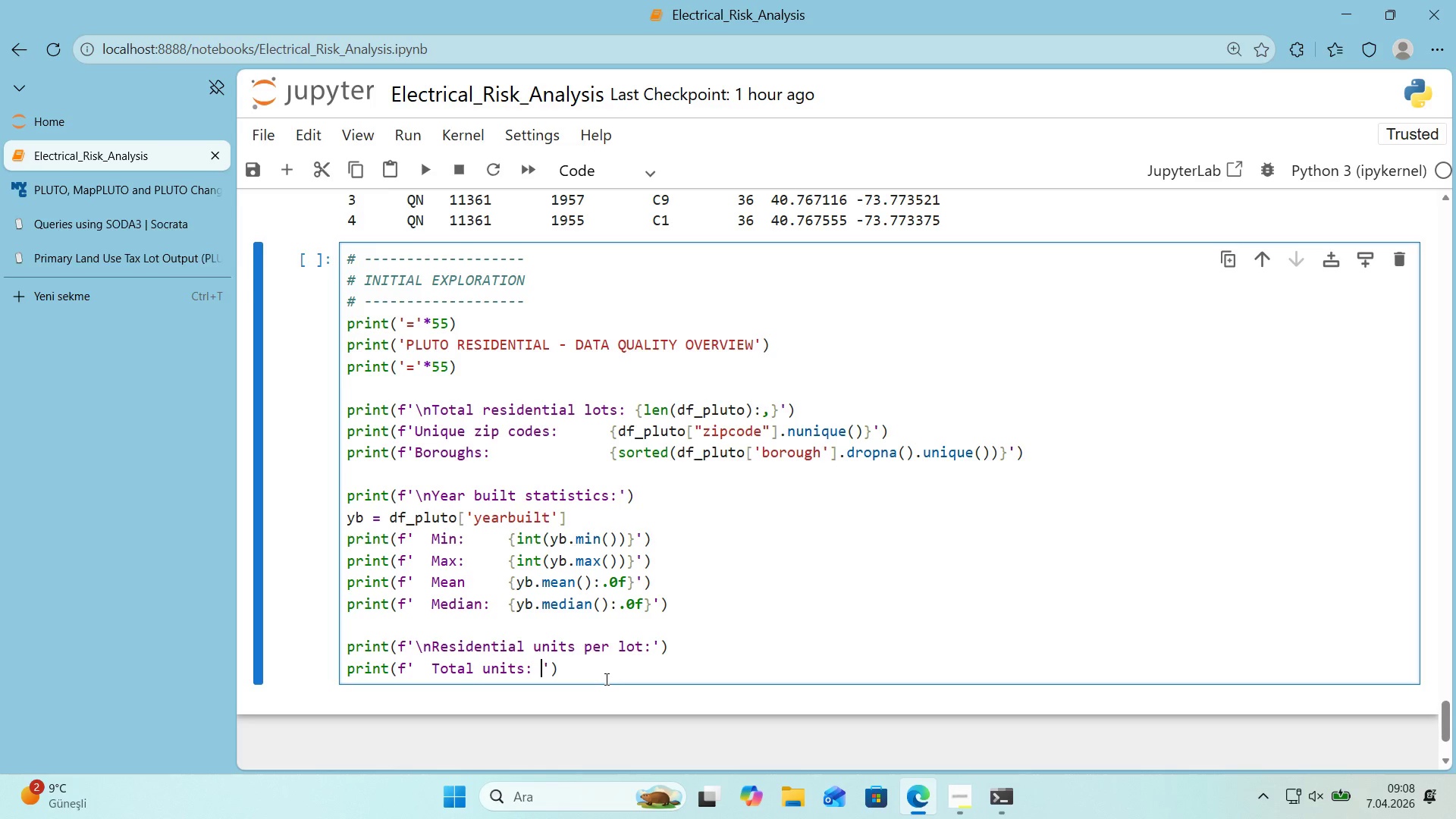 
key(Alt+Control+7)
 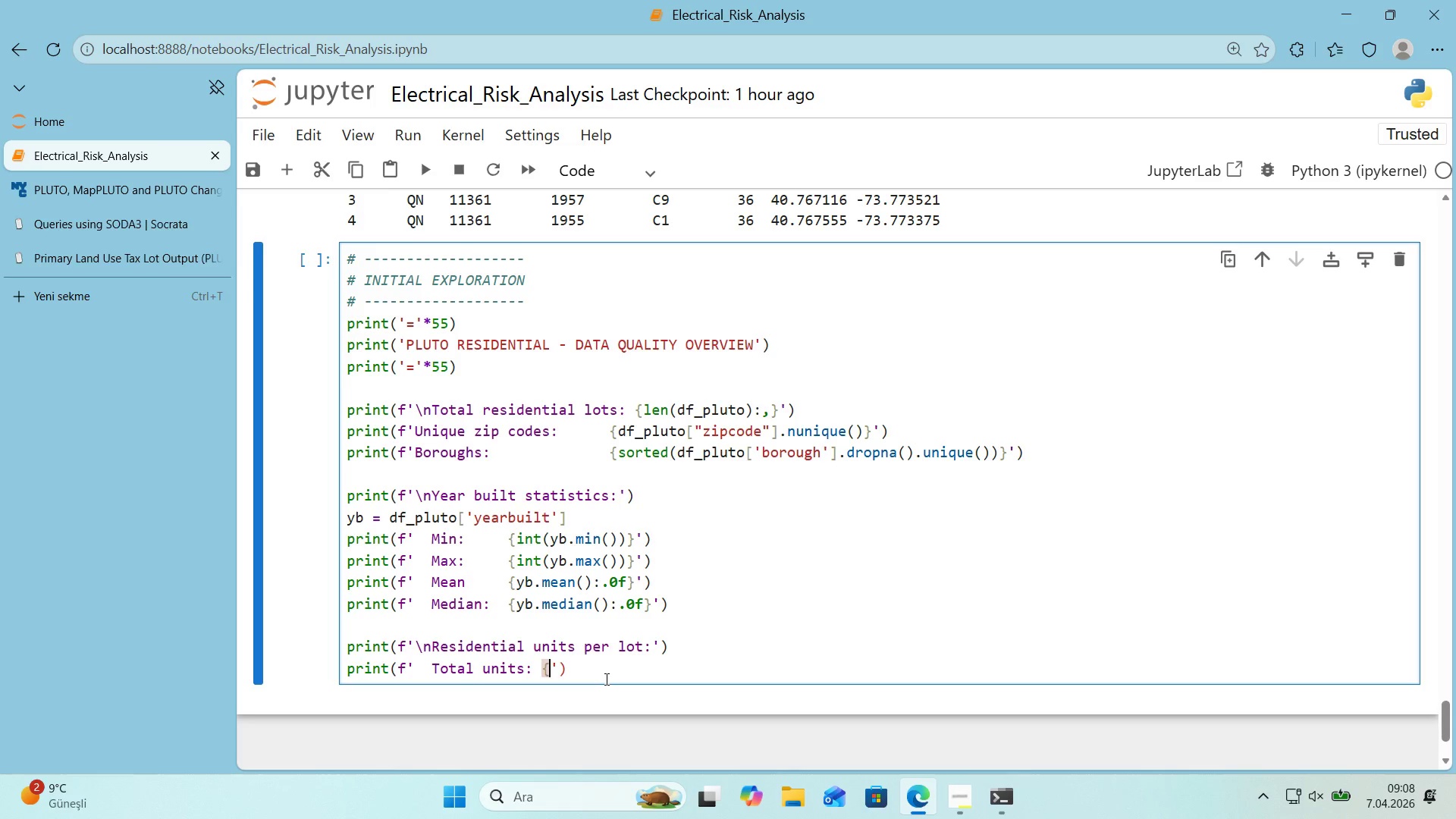 
key(Alt+Control+0)
 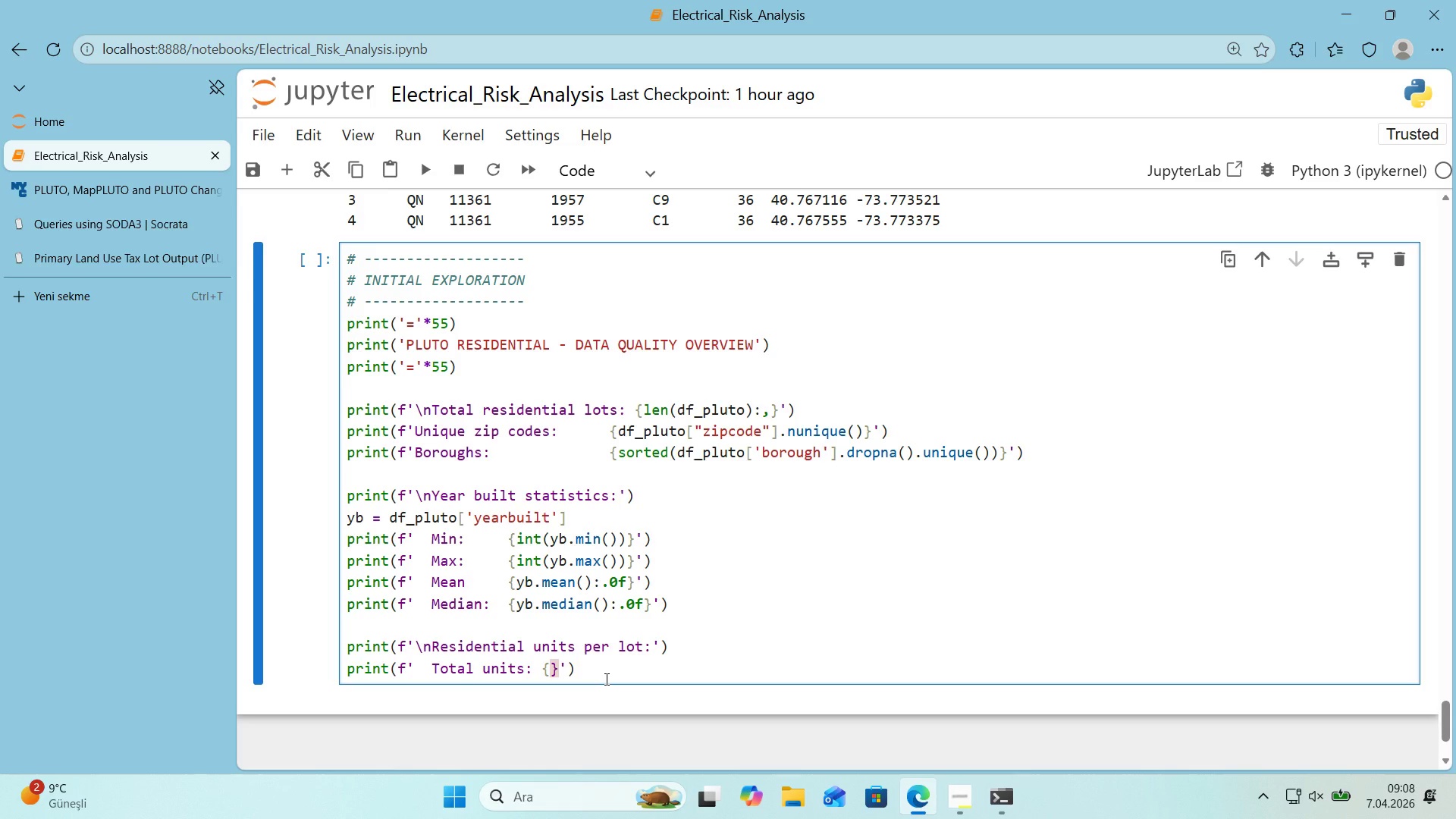 
key(ArrowLeft)
 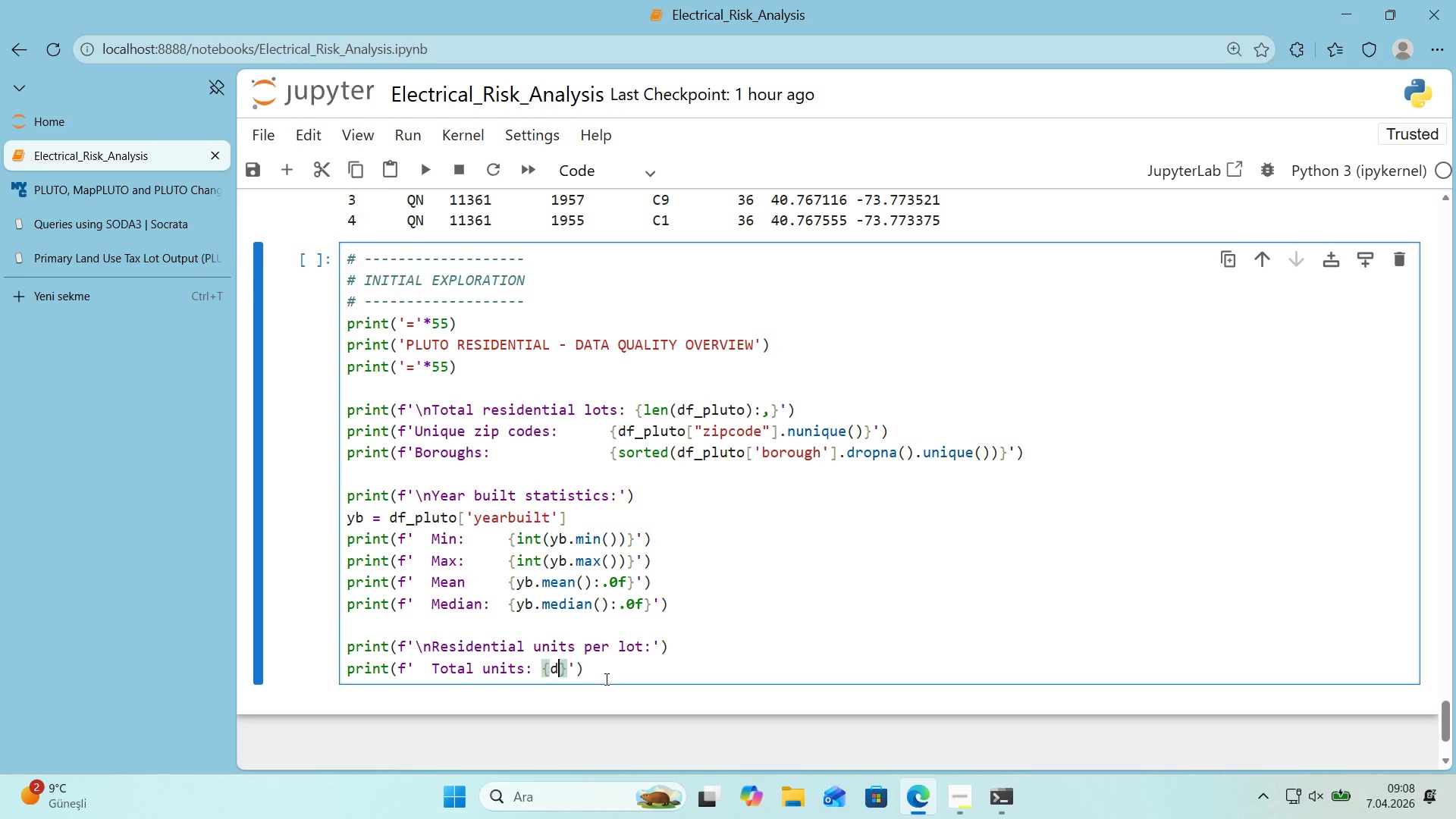 
type(df_pluto)
 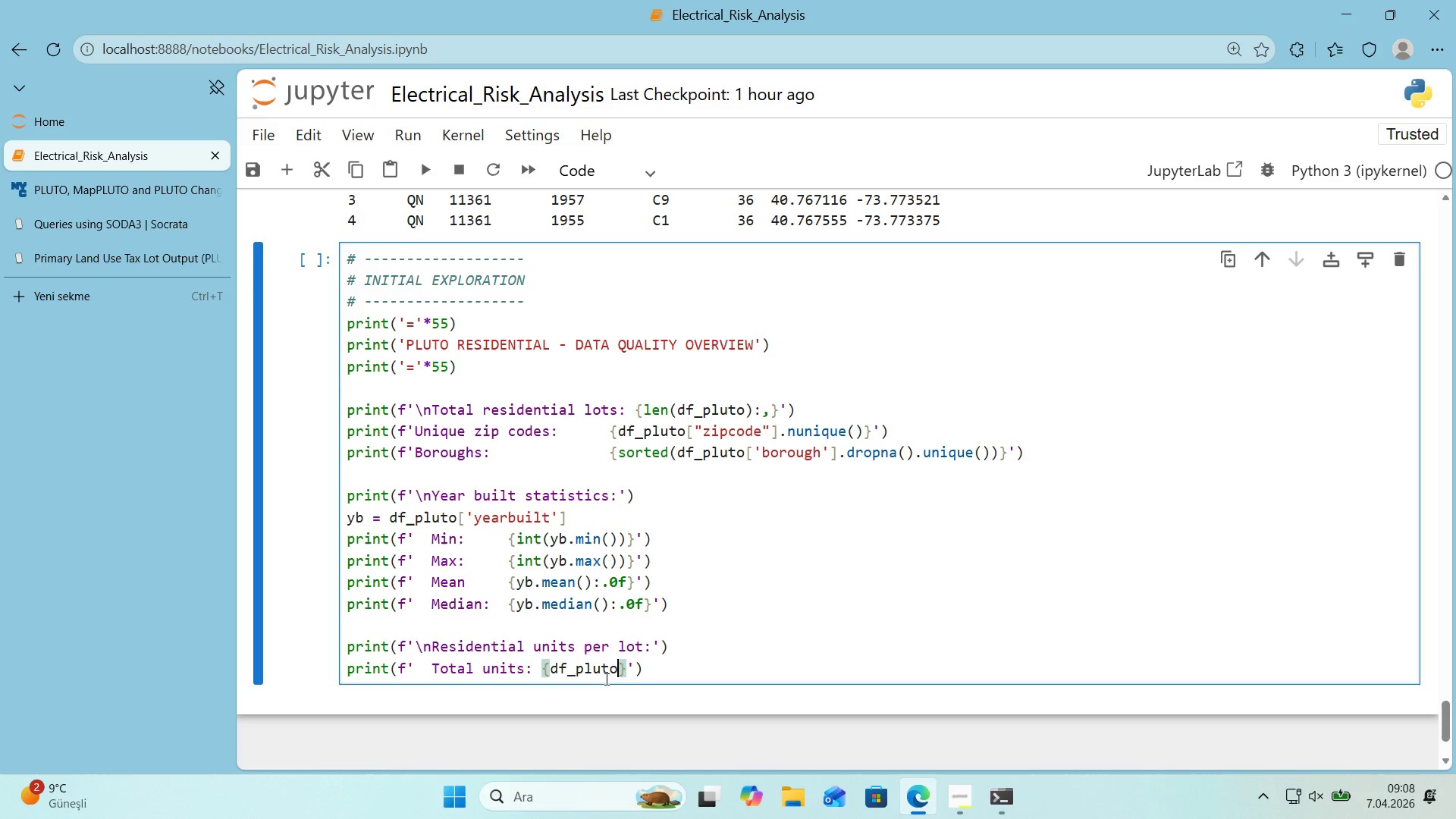 
key(Alt+Control+8)
 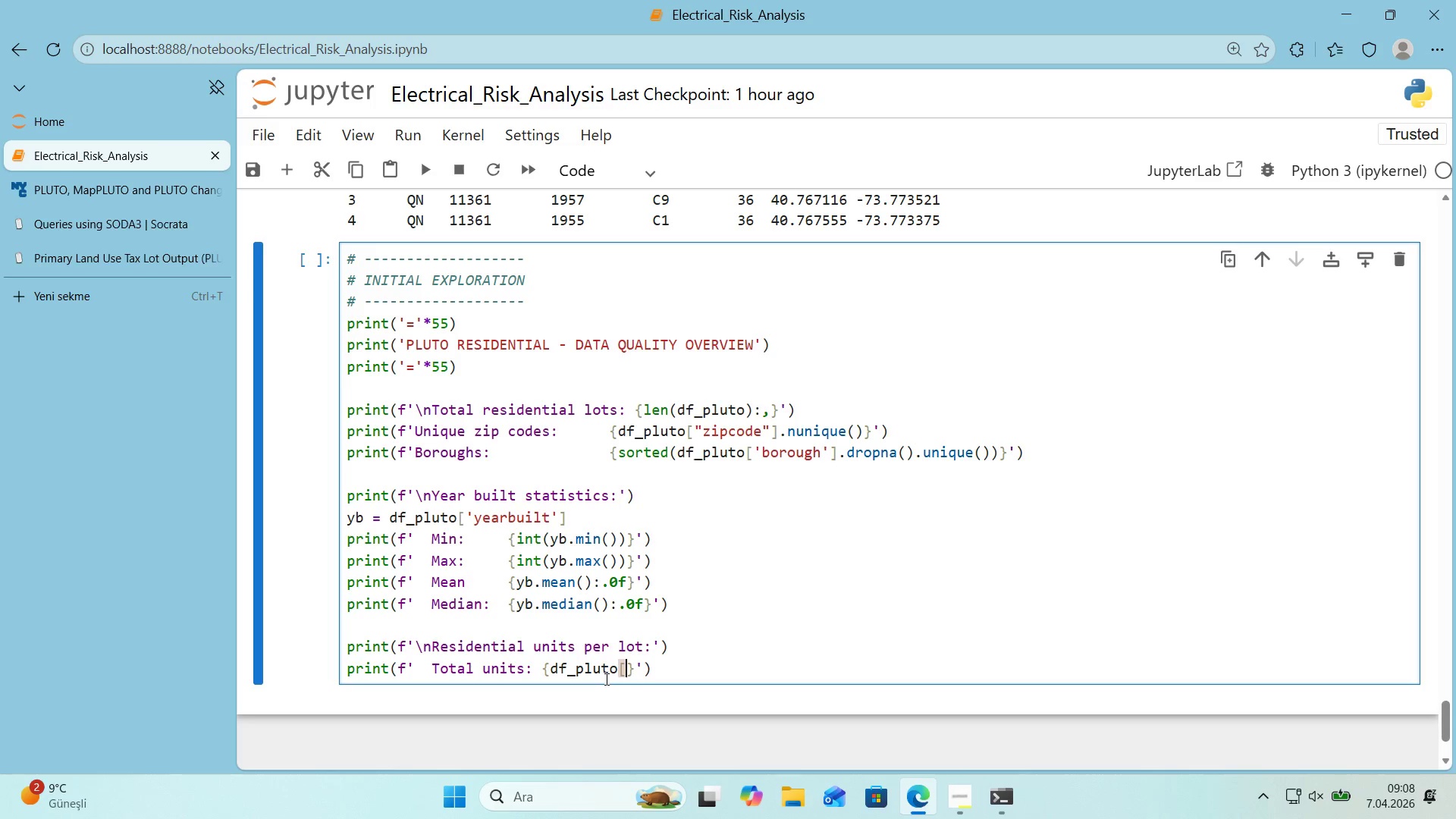 
key(Alt+Control+9)
 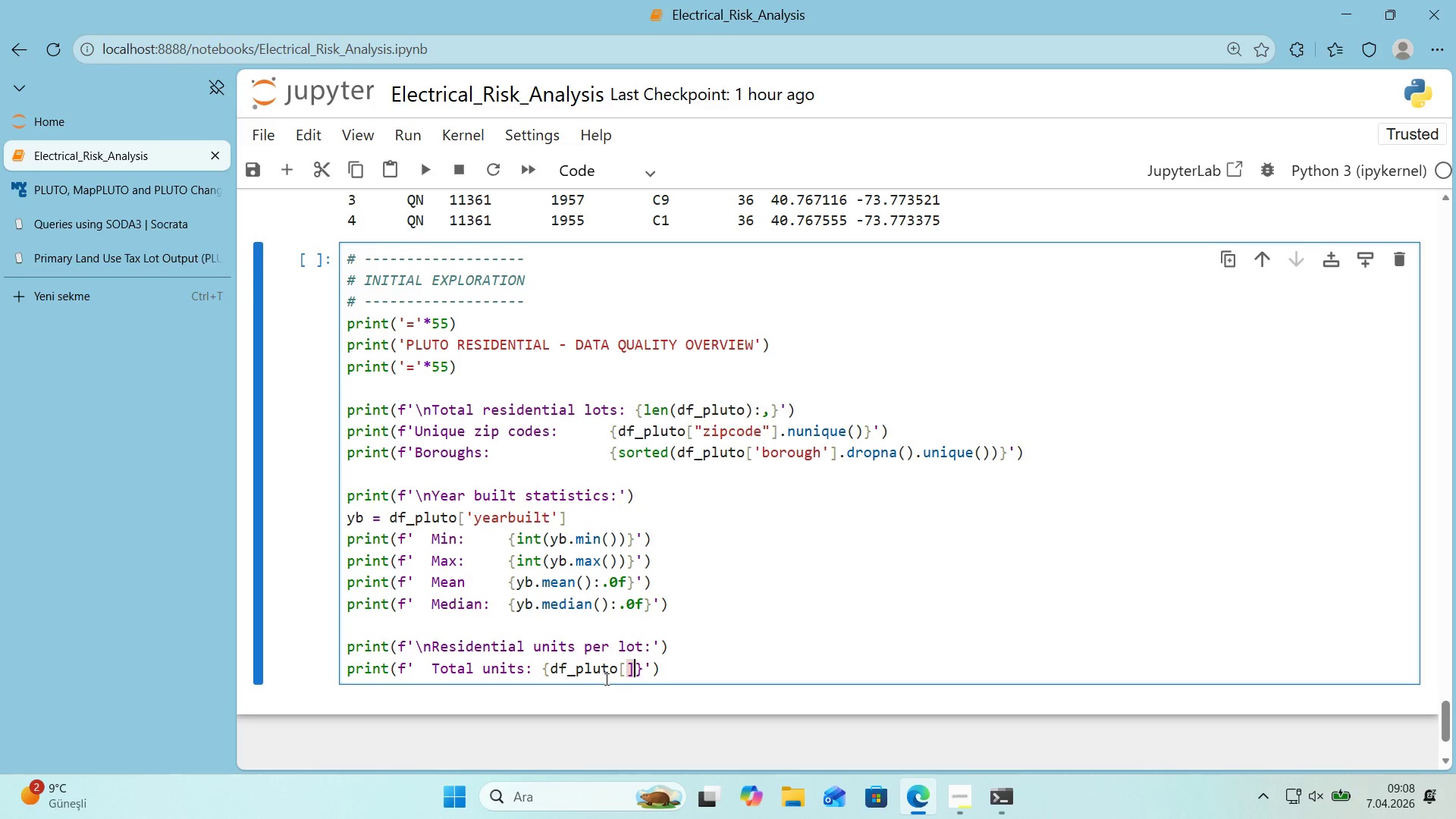 
key(ArrowLeft)
 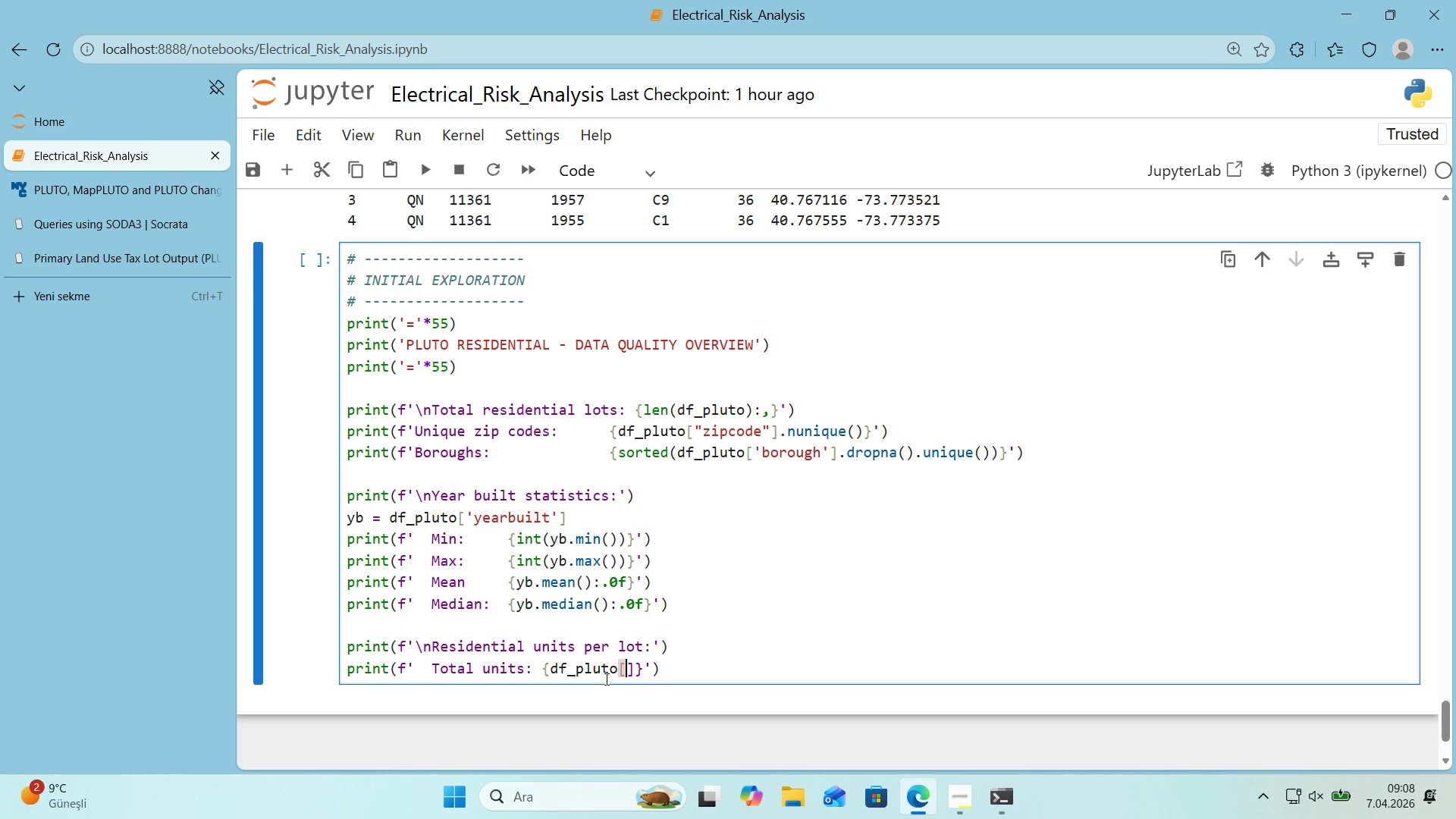 
type(@@)
 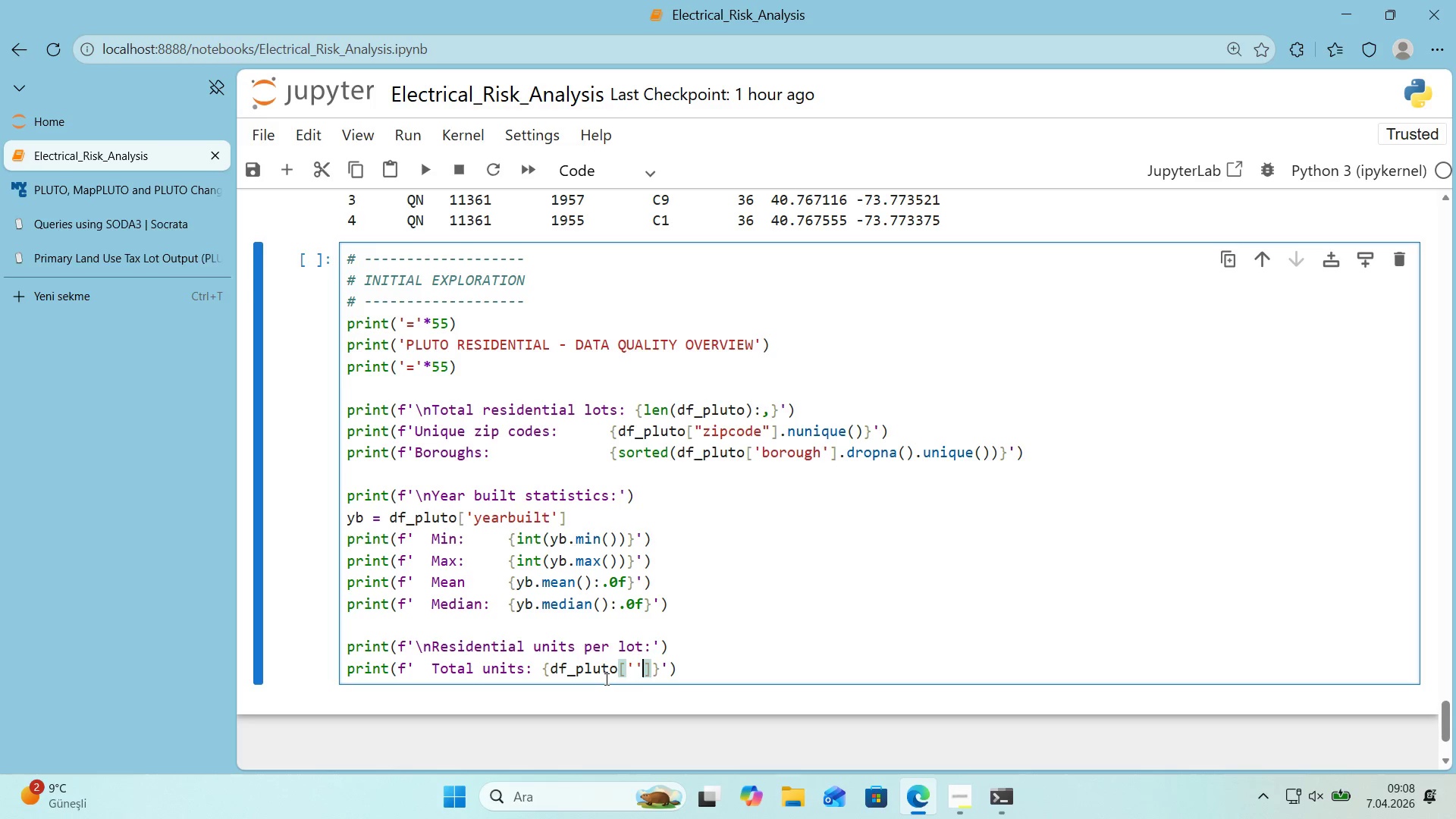 
key(ArrowLeft)
 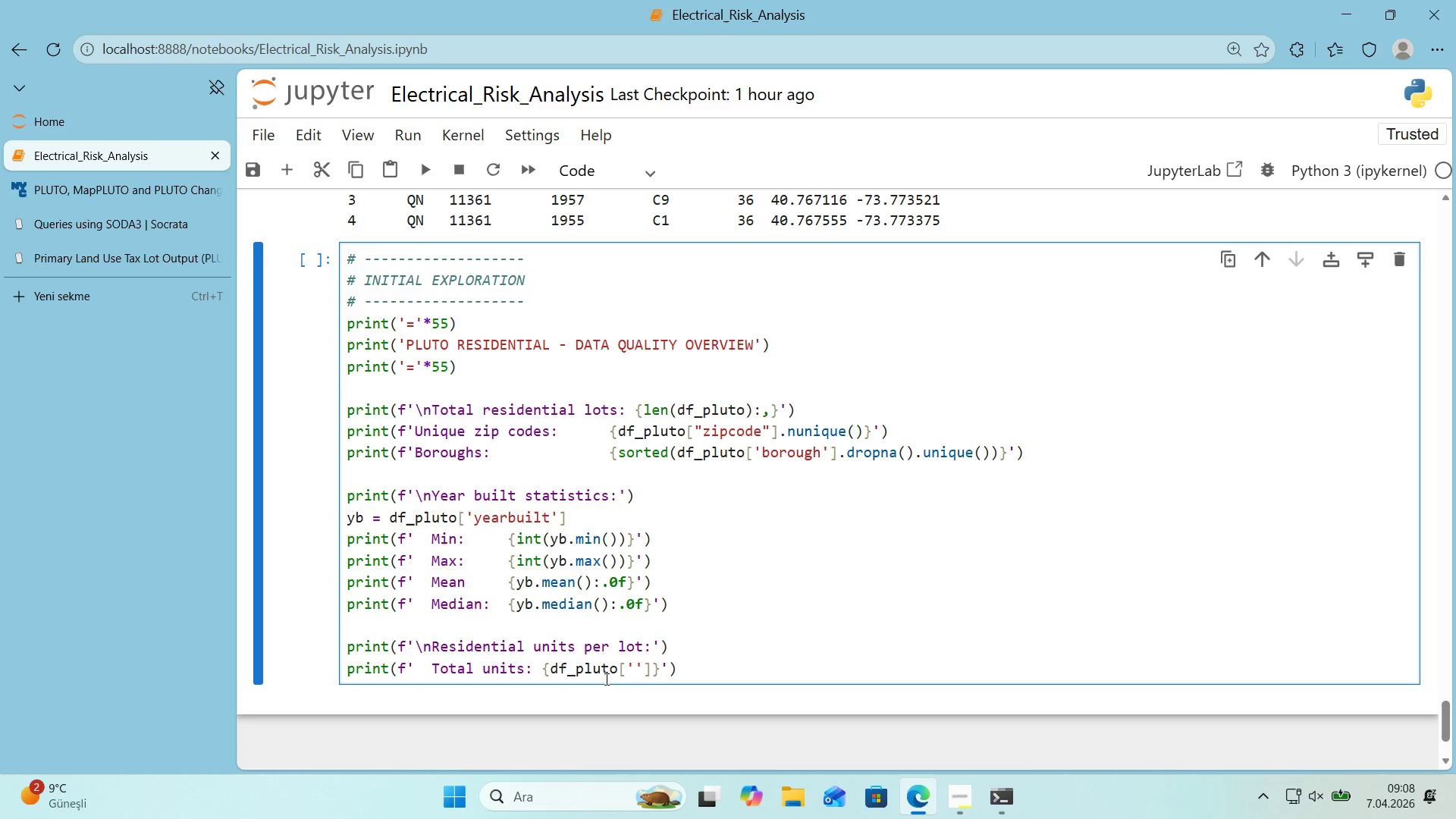 
type(un'tsres)
 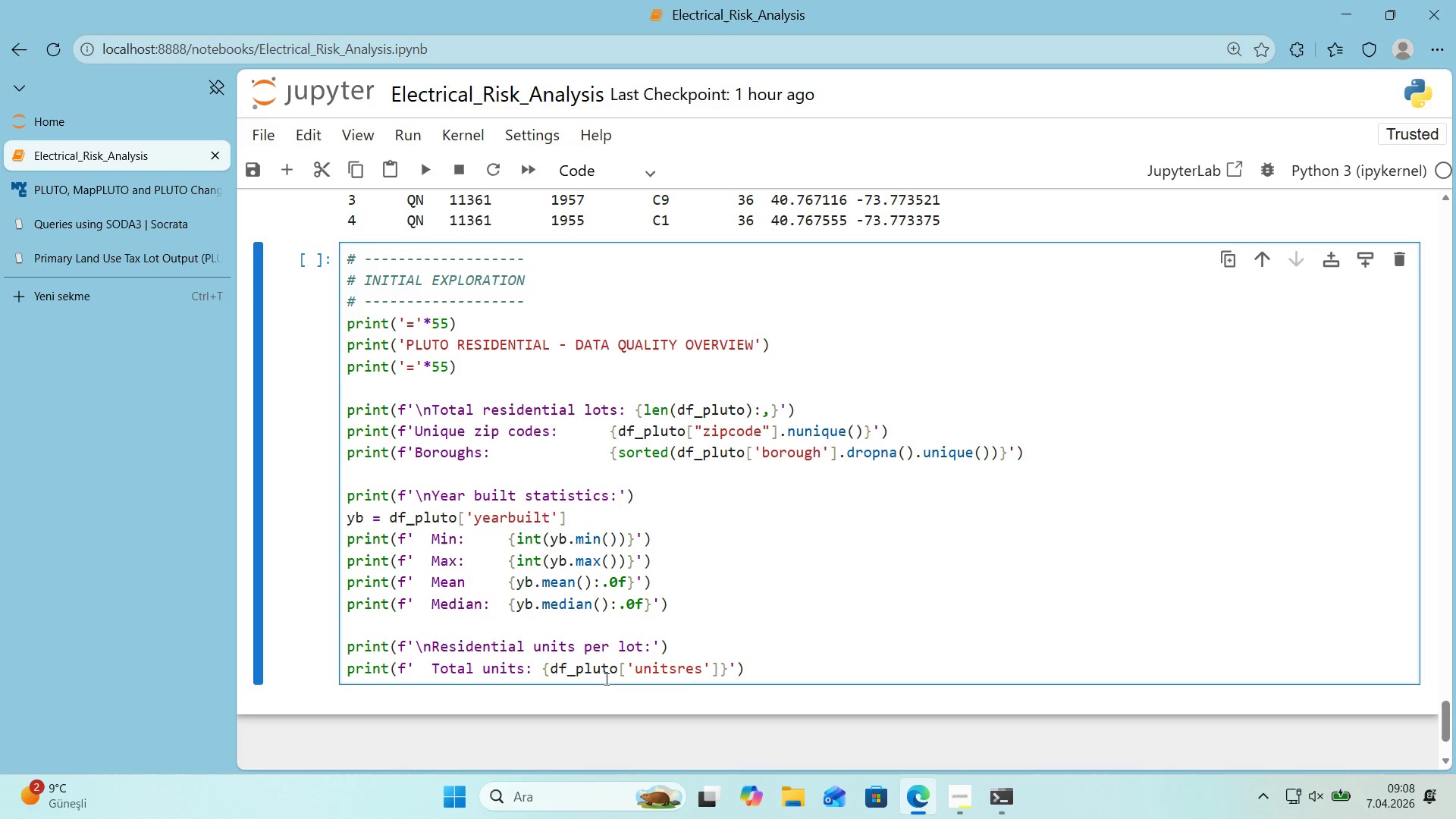 
key(ArrowRight)
 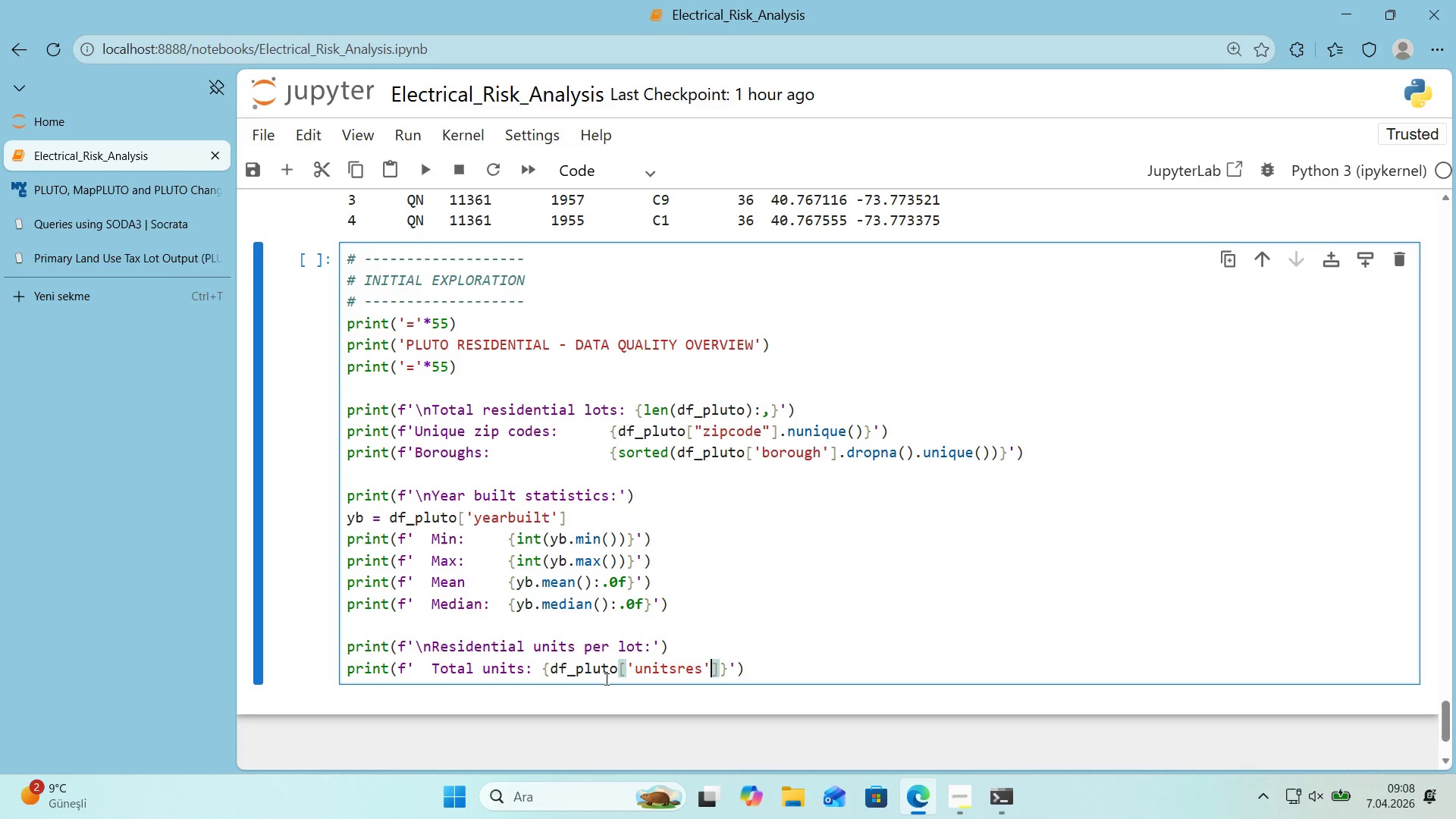 
key(ArrowRight)
 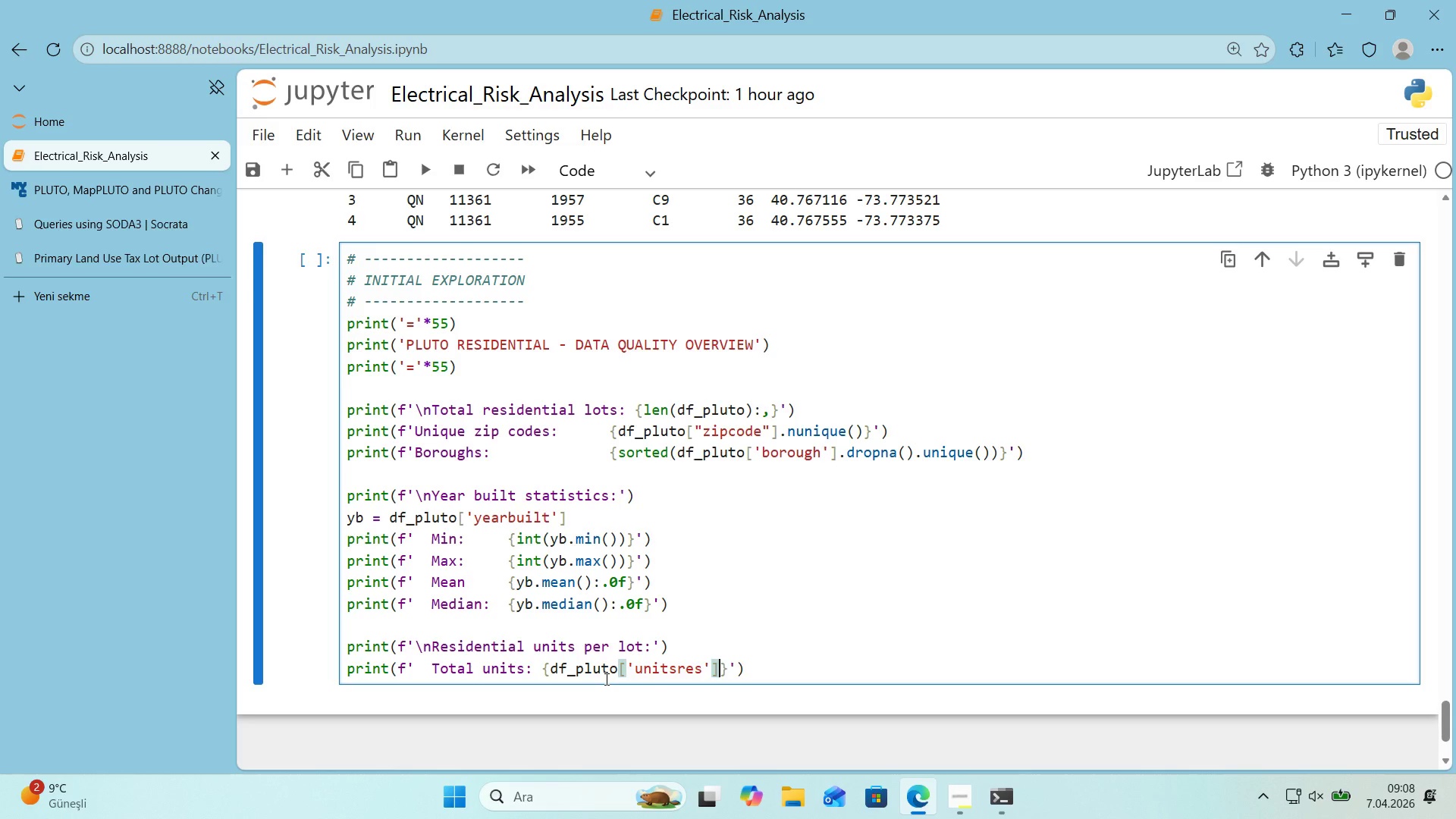 
type(.sum*()
 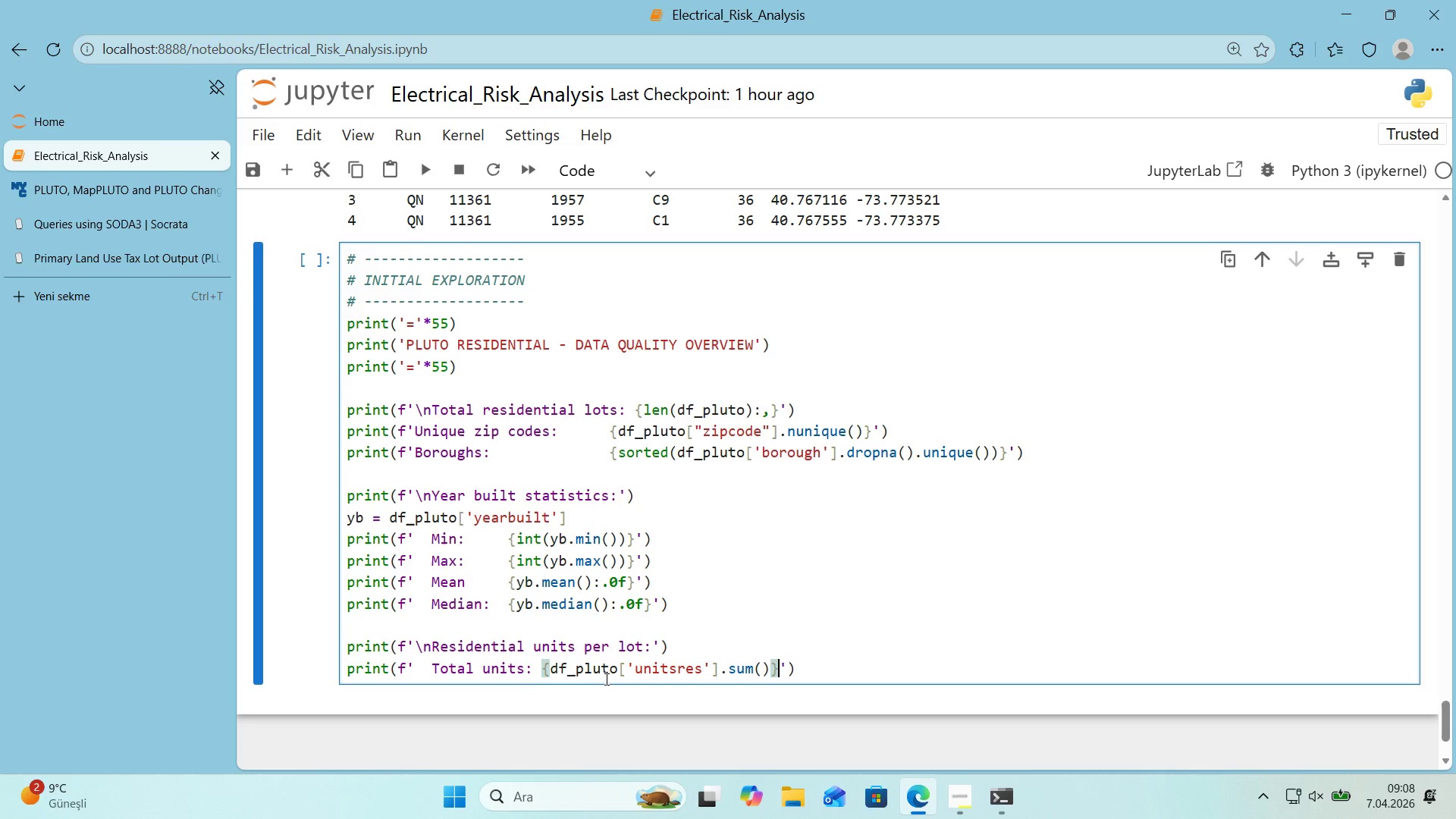 
 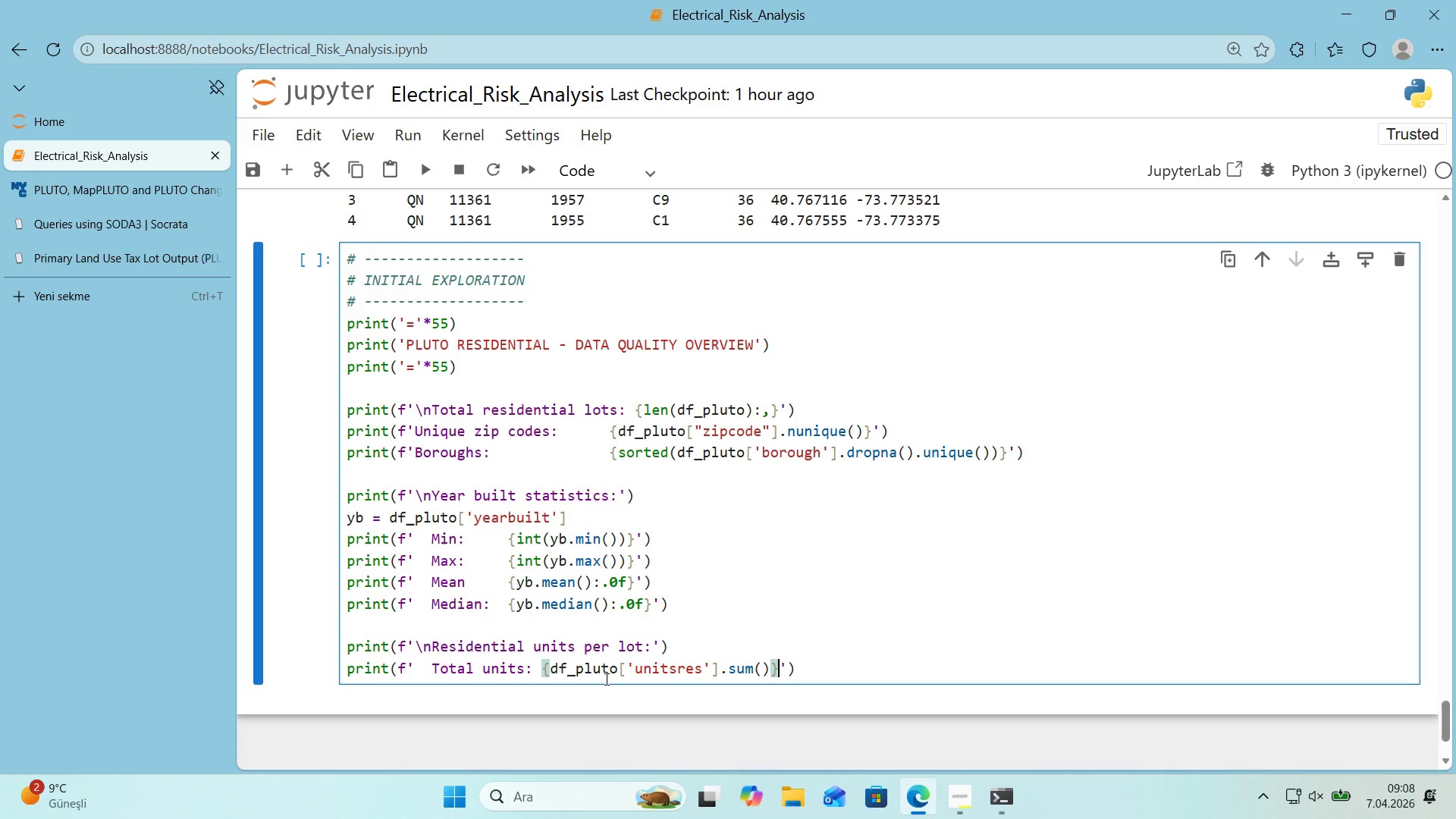 
key(ArrowRight)
 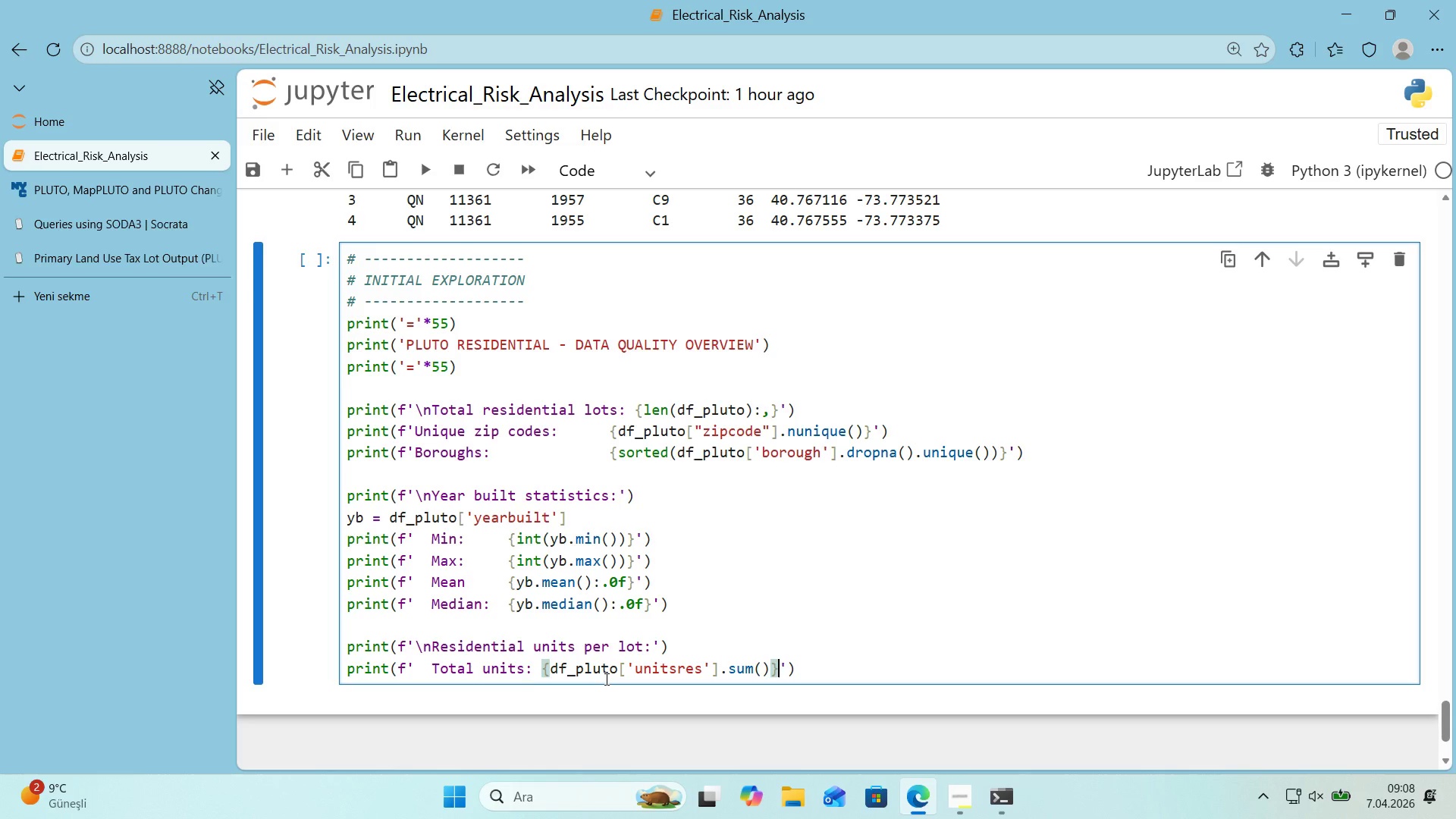 
key(ArrowLeft)
 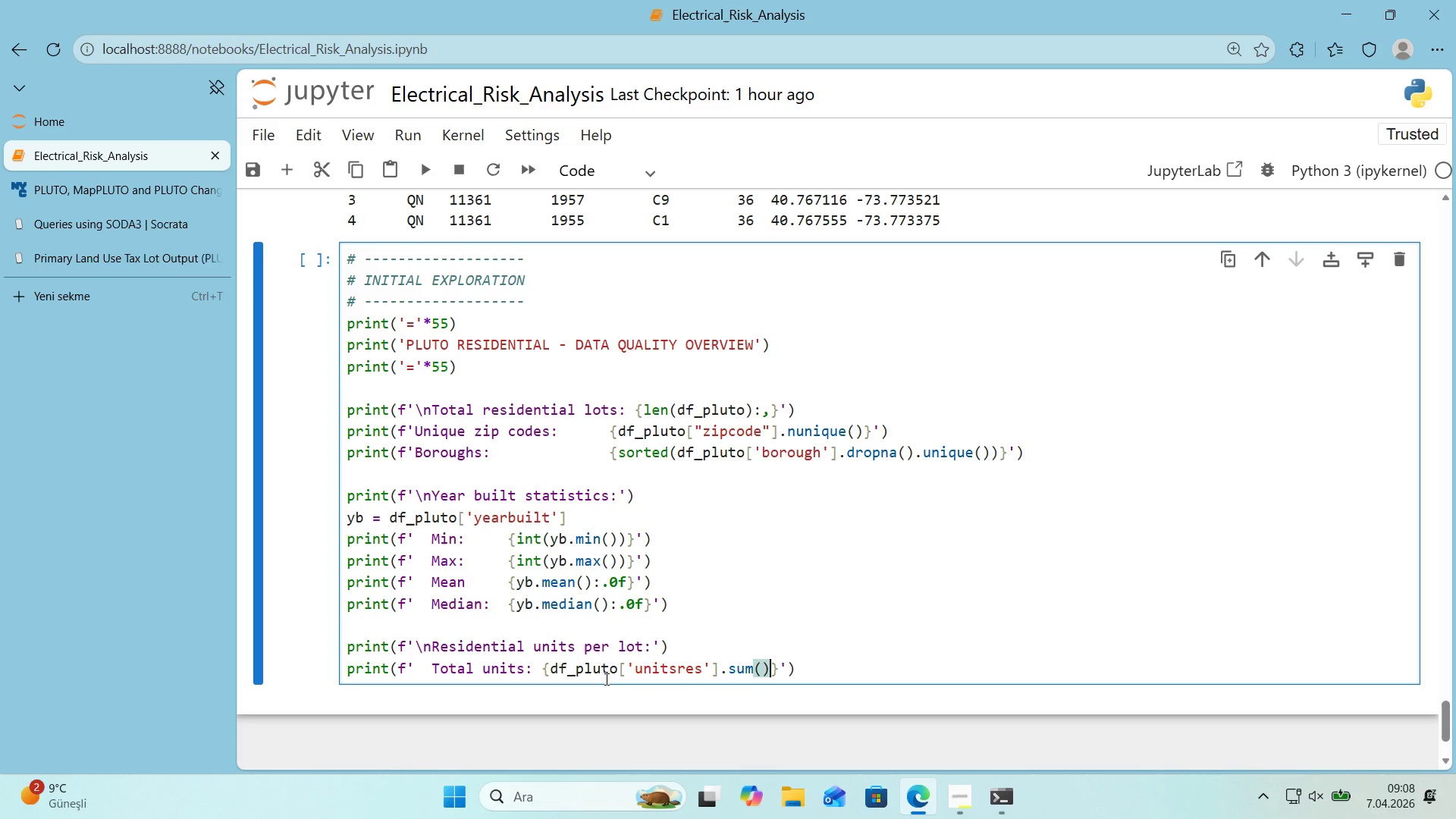 
key(Shift+Period)
 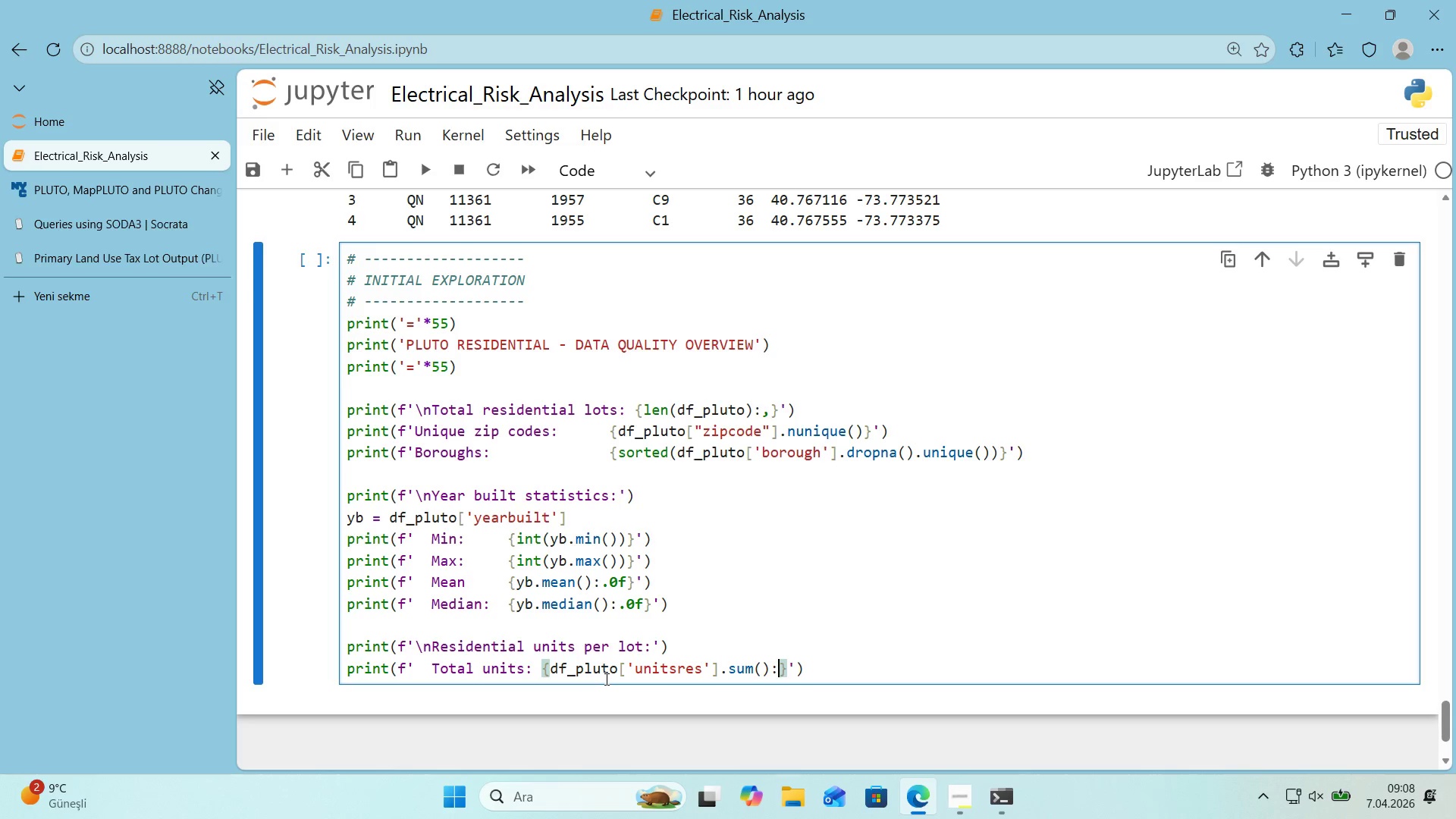 
key(Comma)
 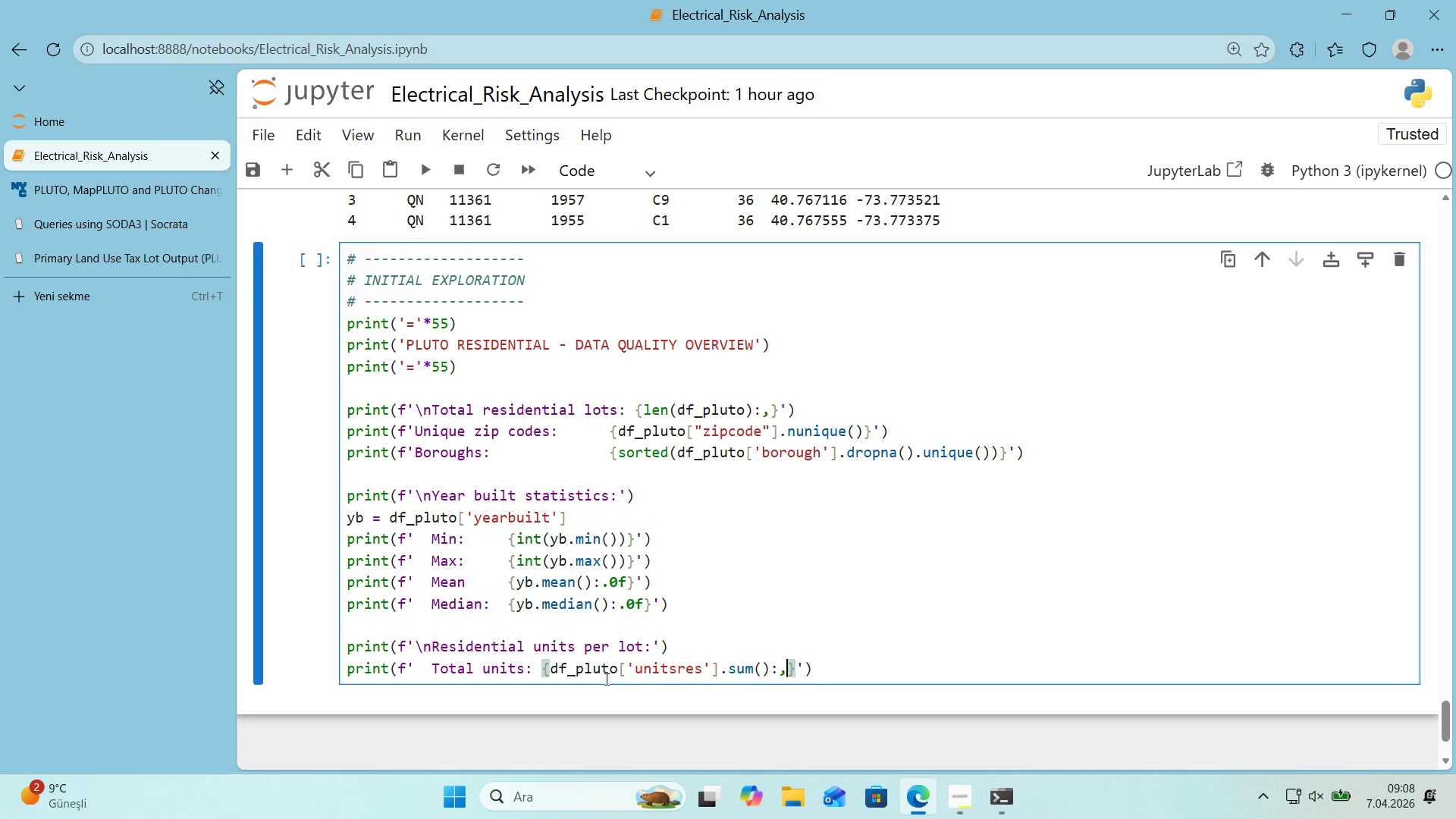 
key(Period)
 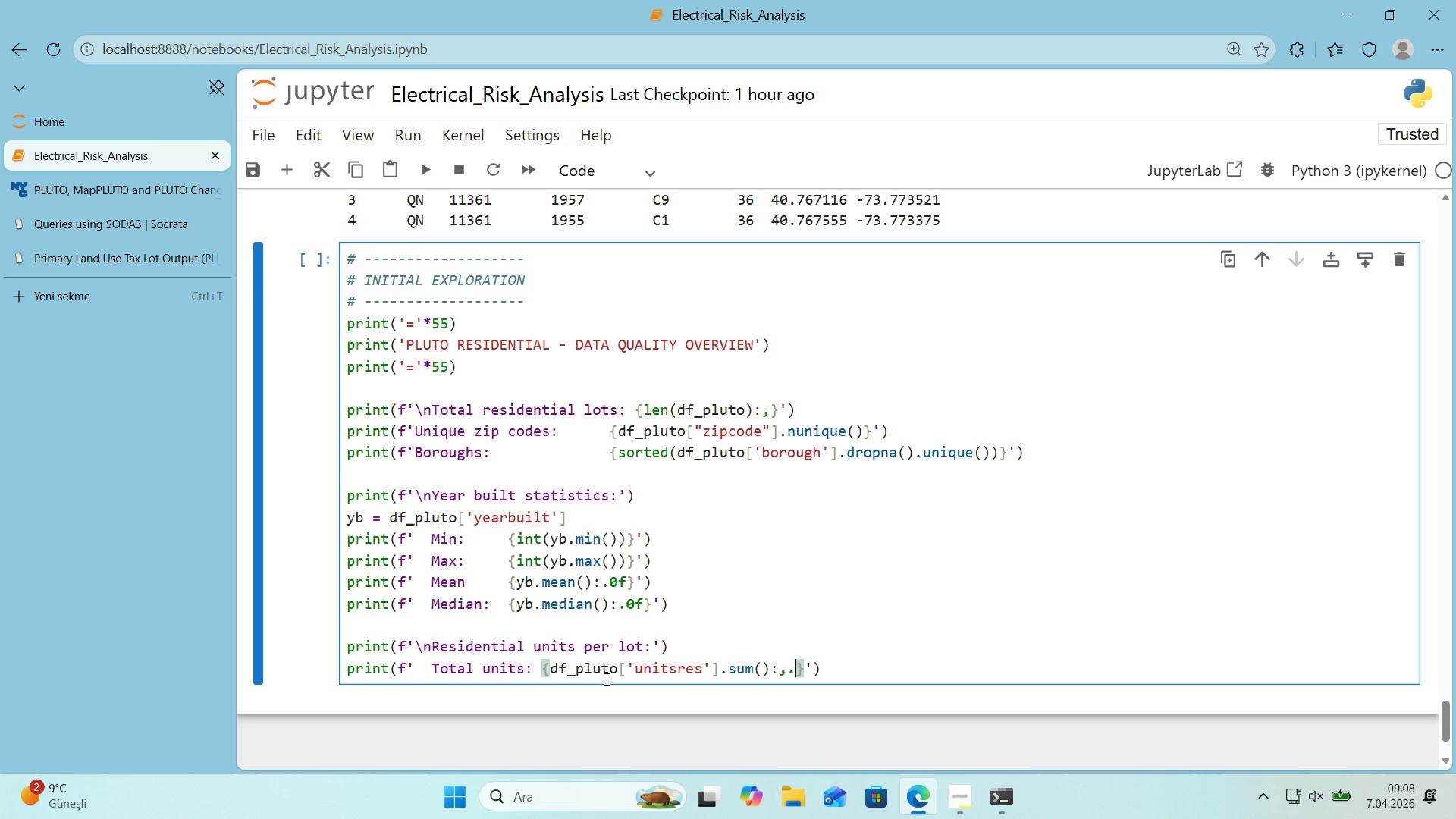 
key(Numpad0)
 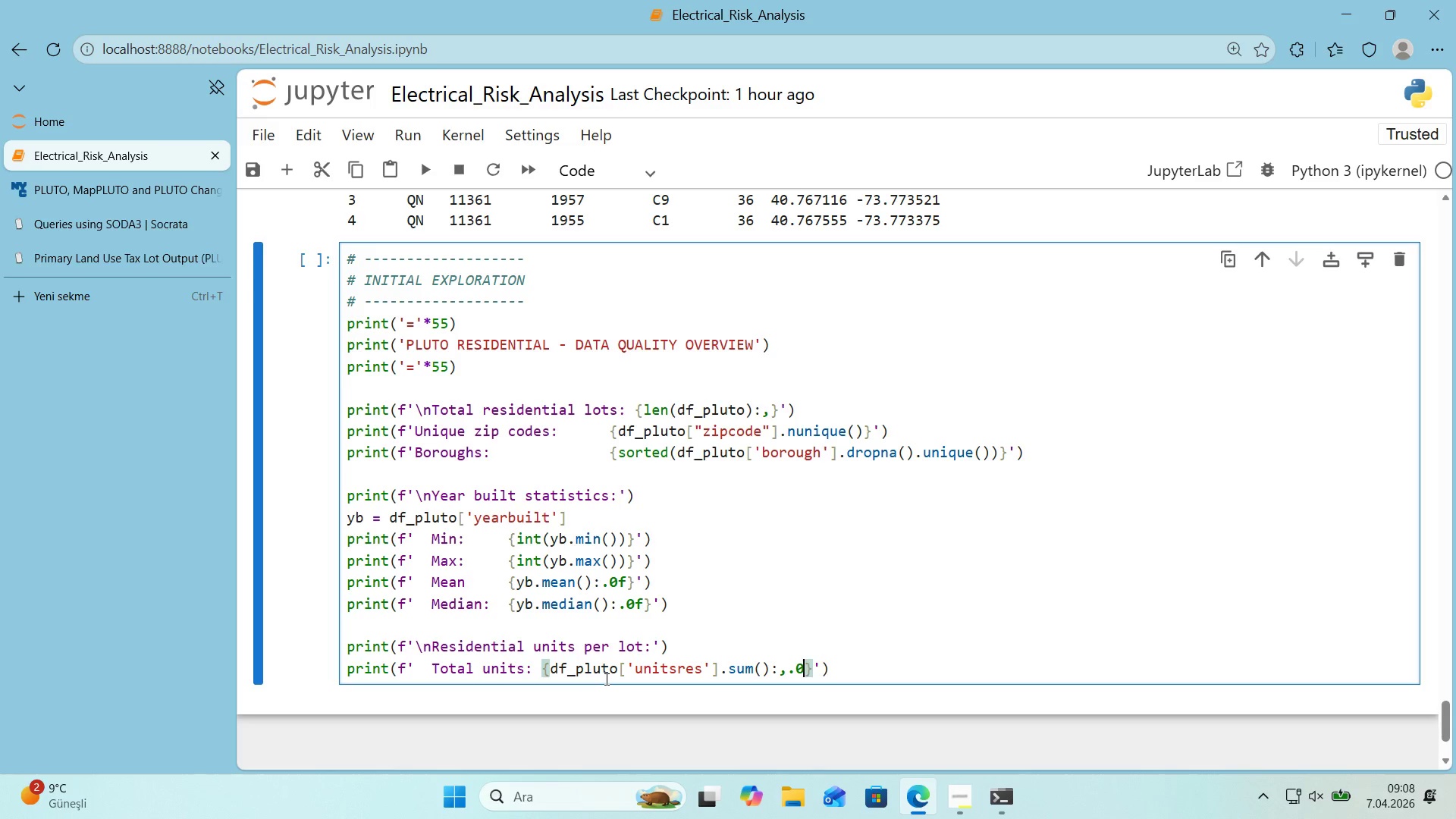 
key(F)
 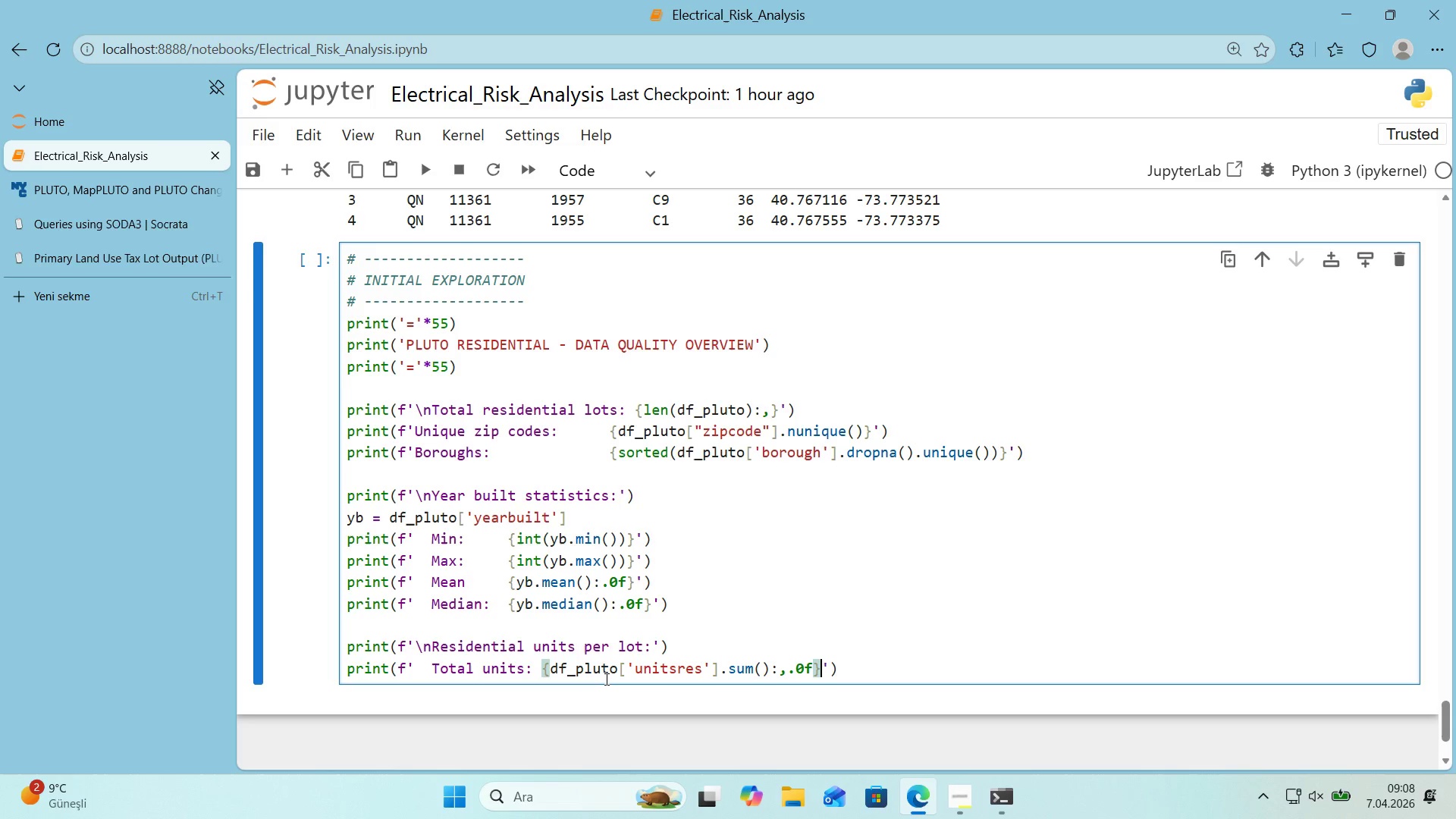 
key(ArrowRight)
 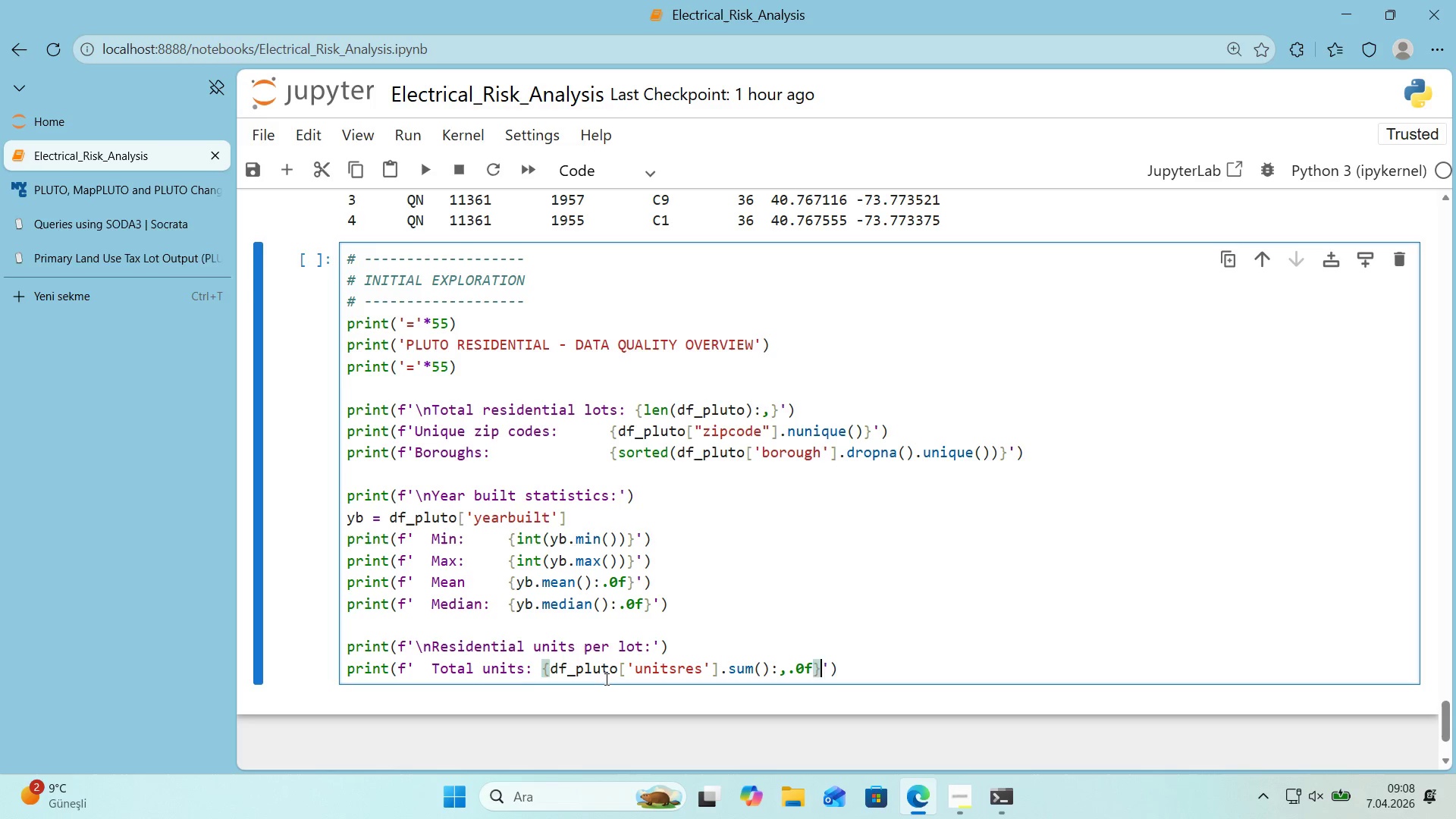 
key(ArrowRight)
 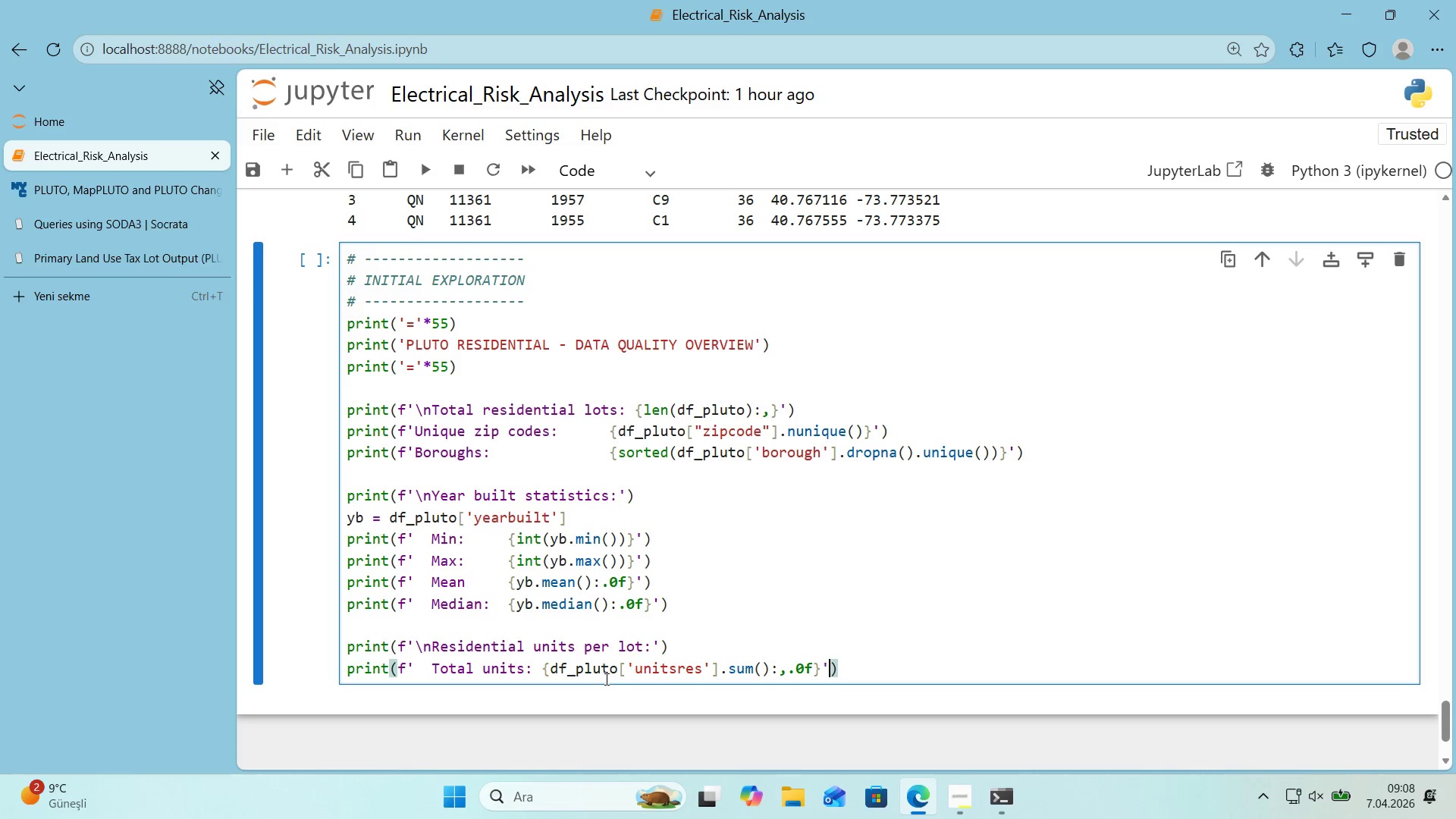 
key(ArrowRight)
 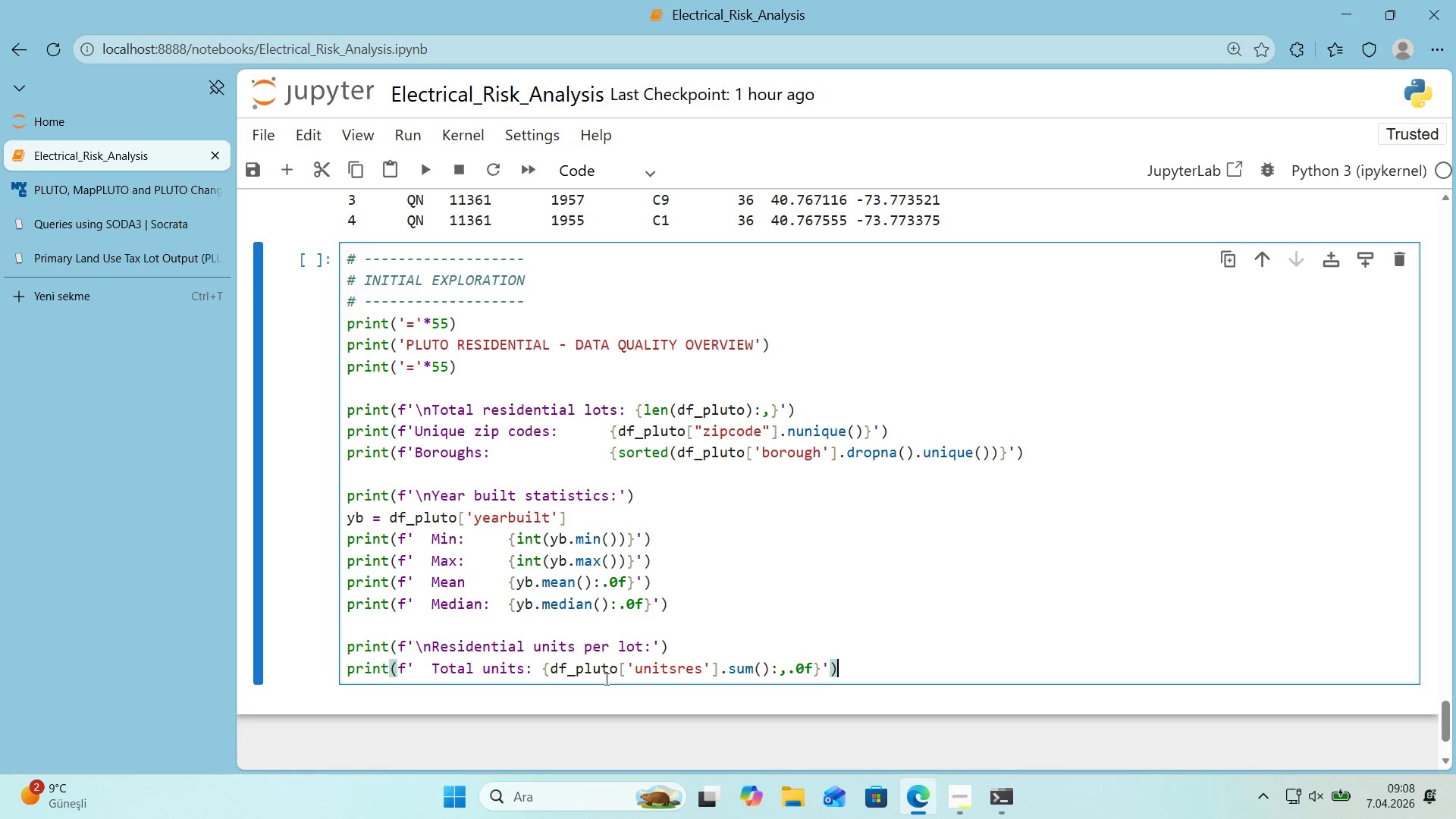 
key(Enter)
 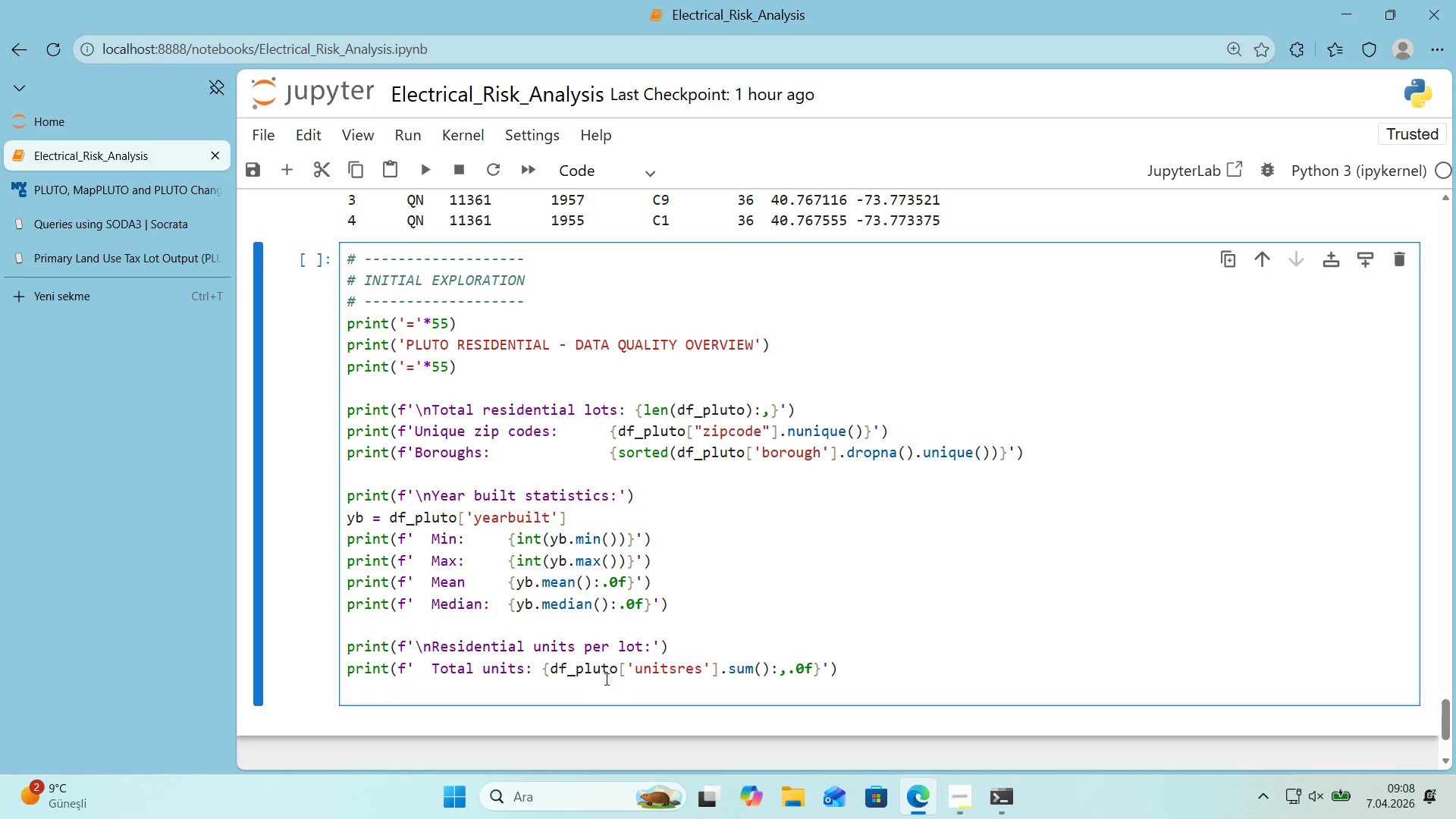 
type(pr'nt*()
 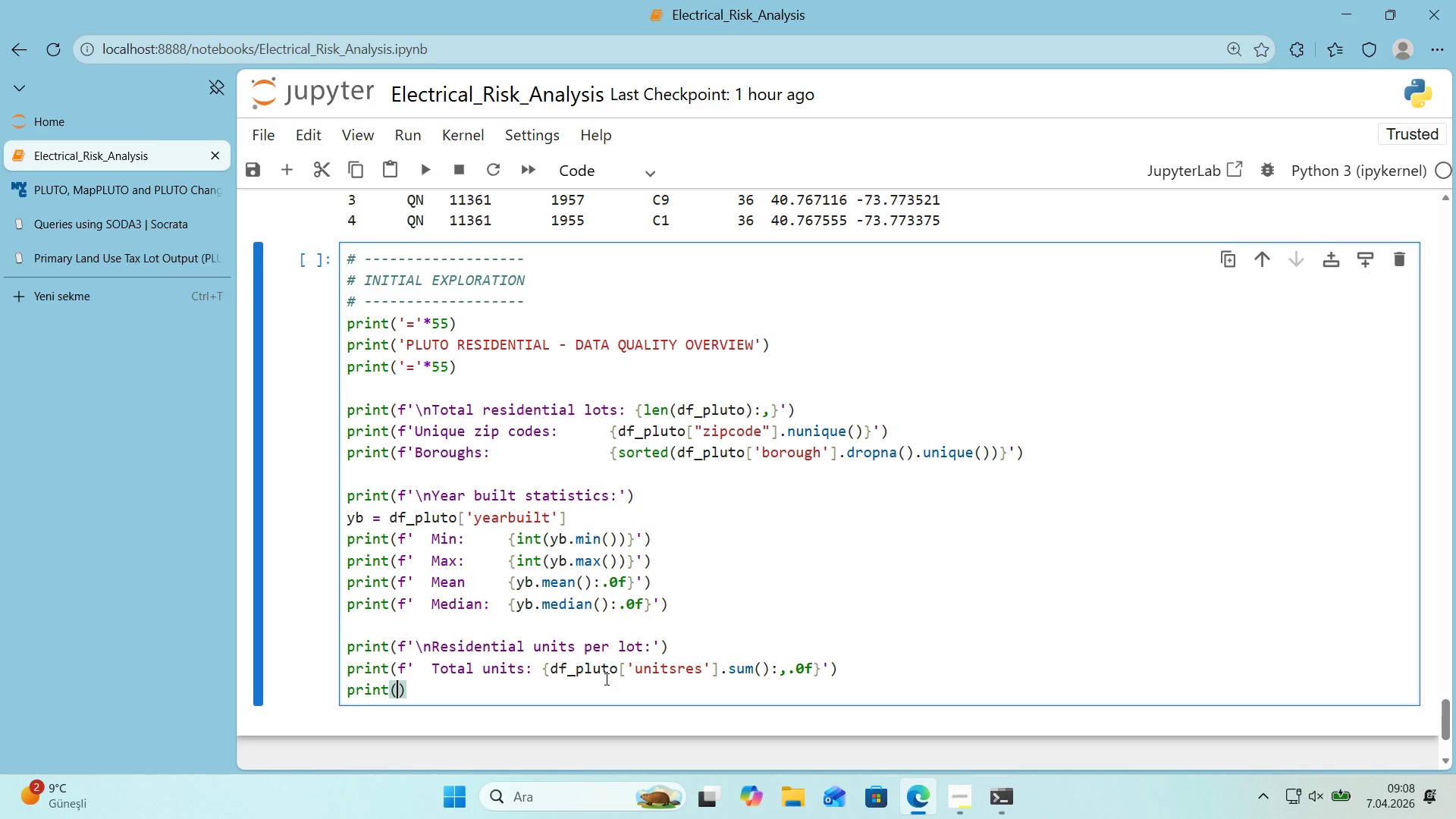 
 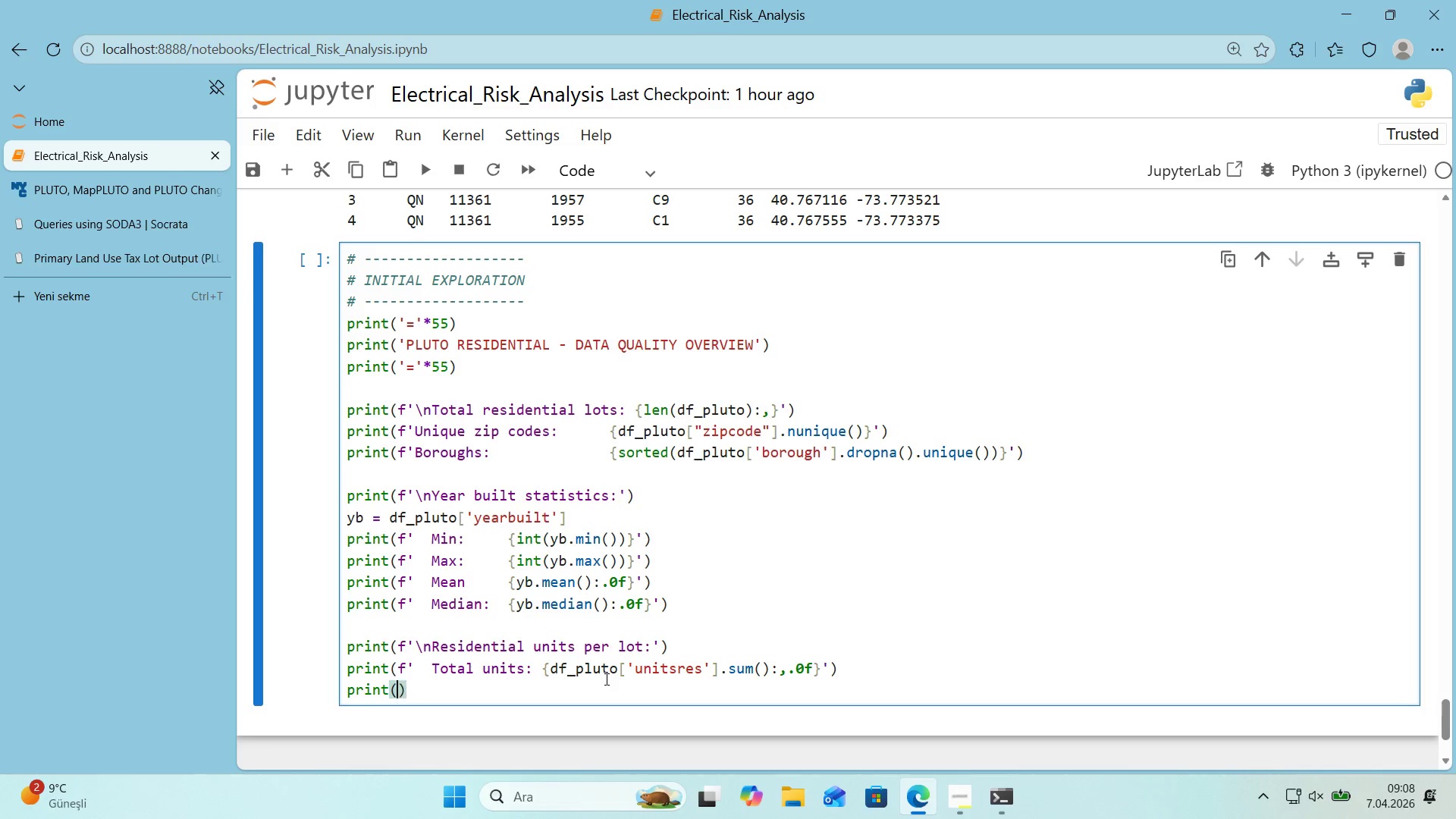 
key(ArrowLeft)
 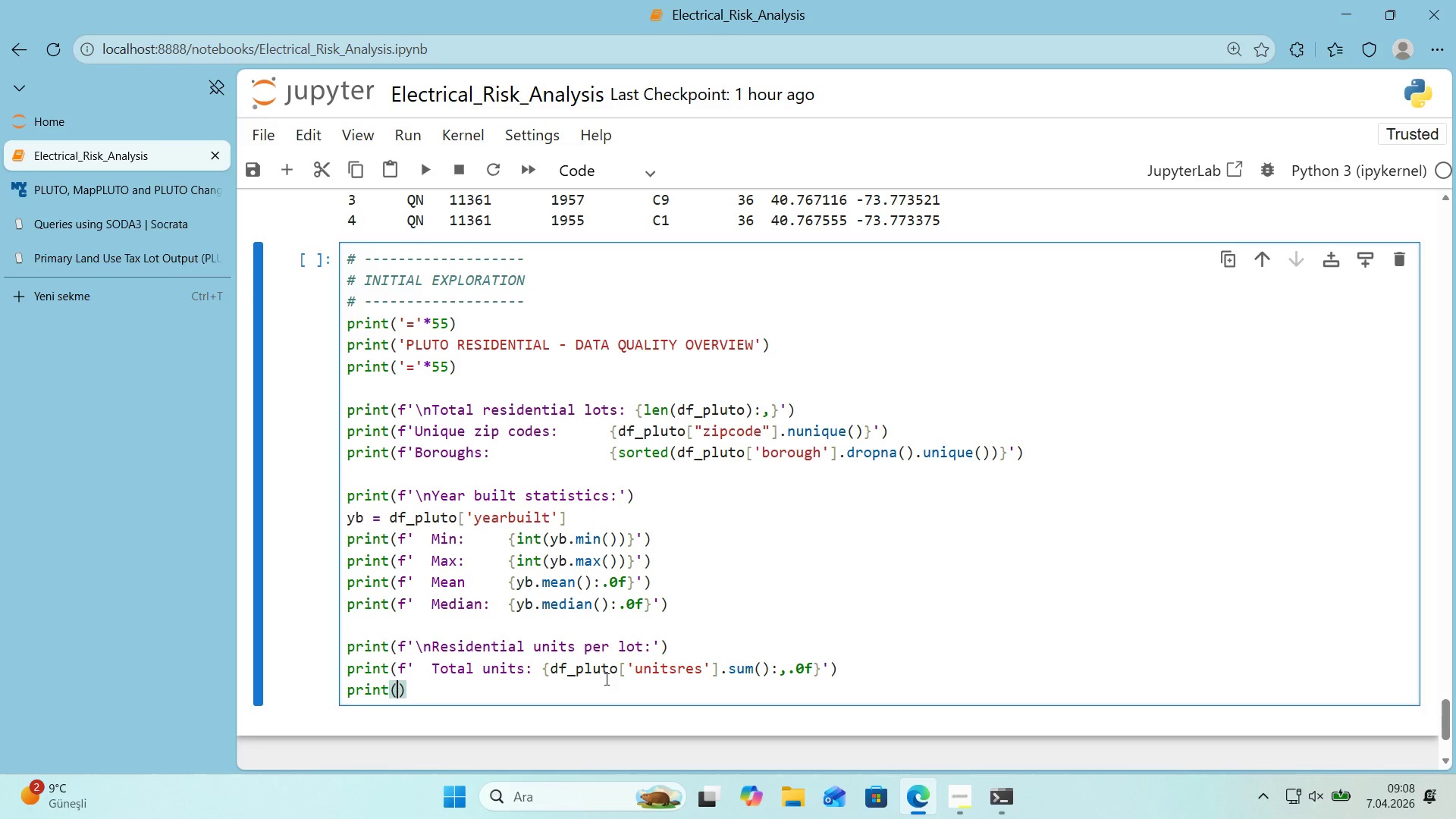 
type(f@@)
 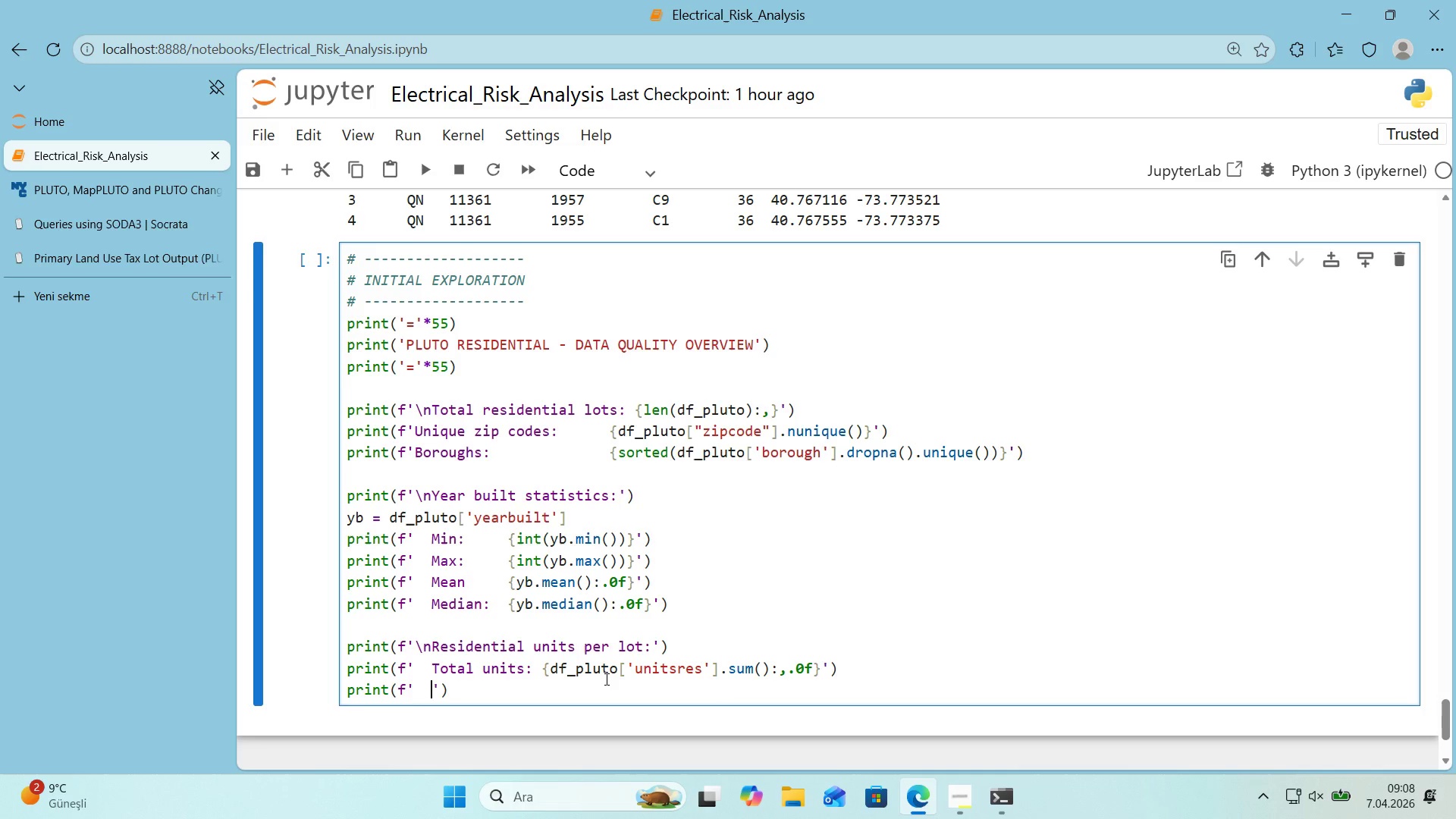 
 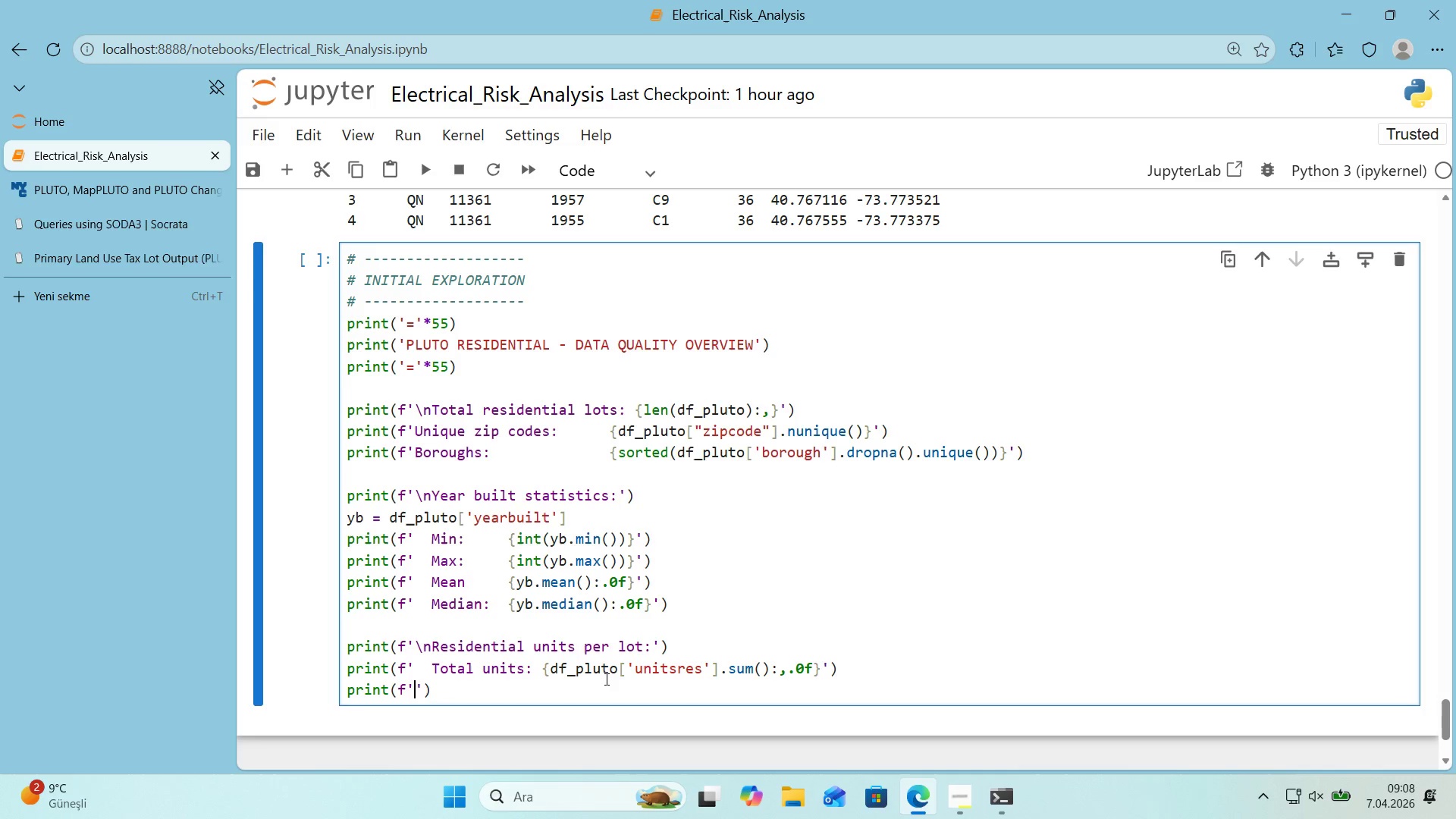 
key(ArrowLeft)
 